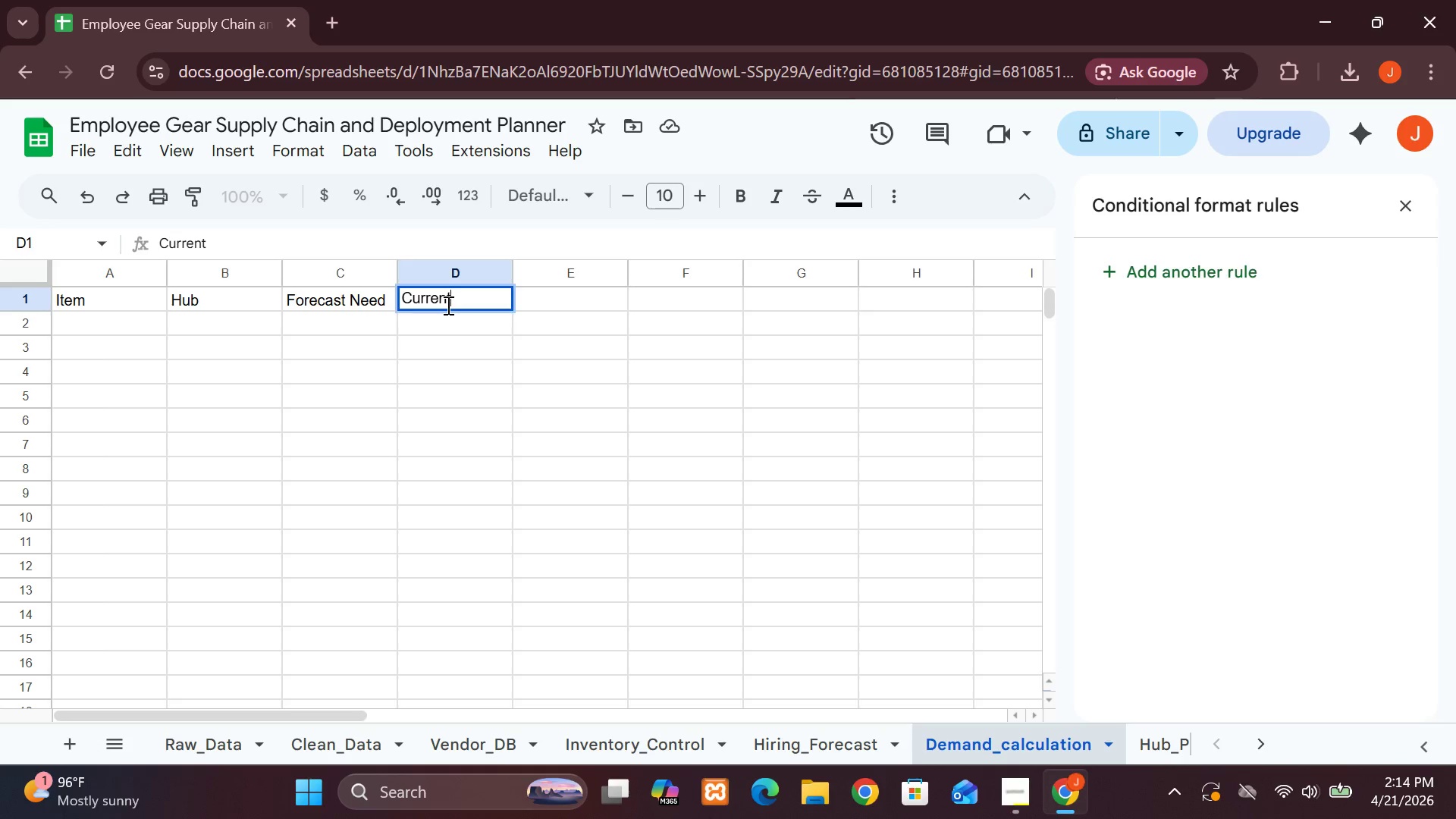 
type( Stock)
 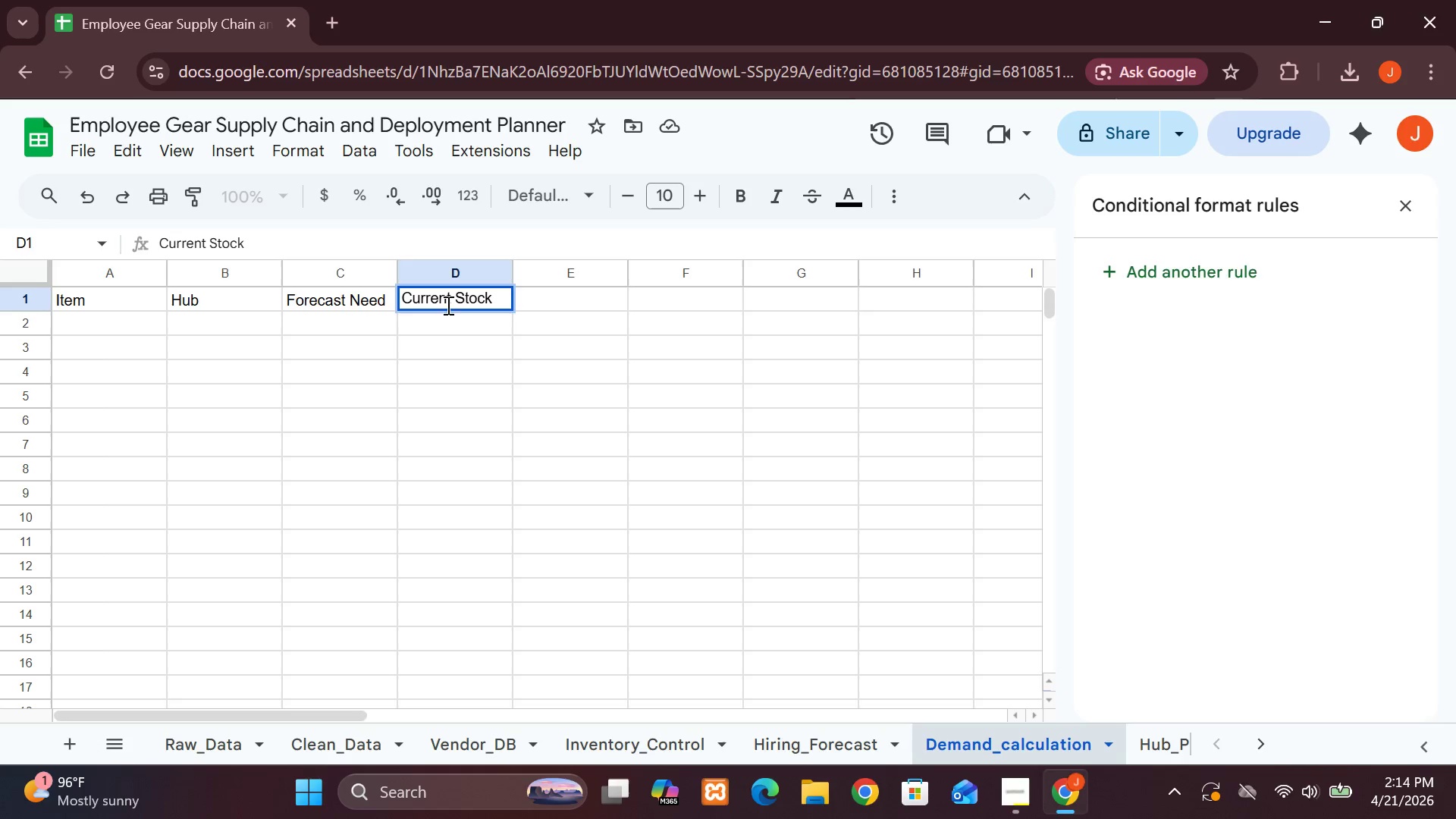 
left_click([555, 292])
 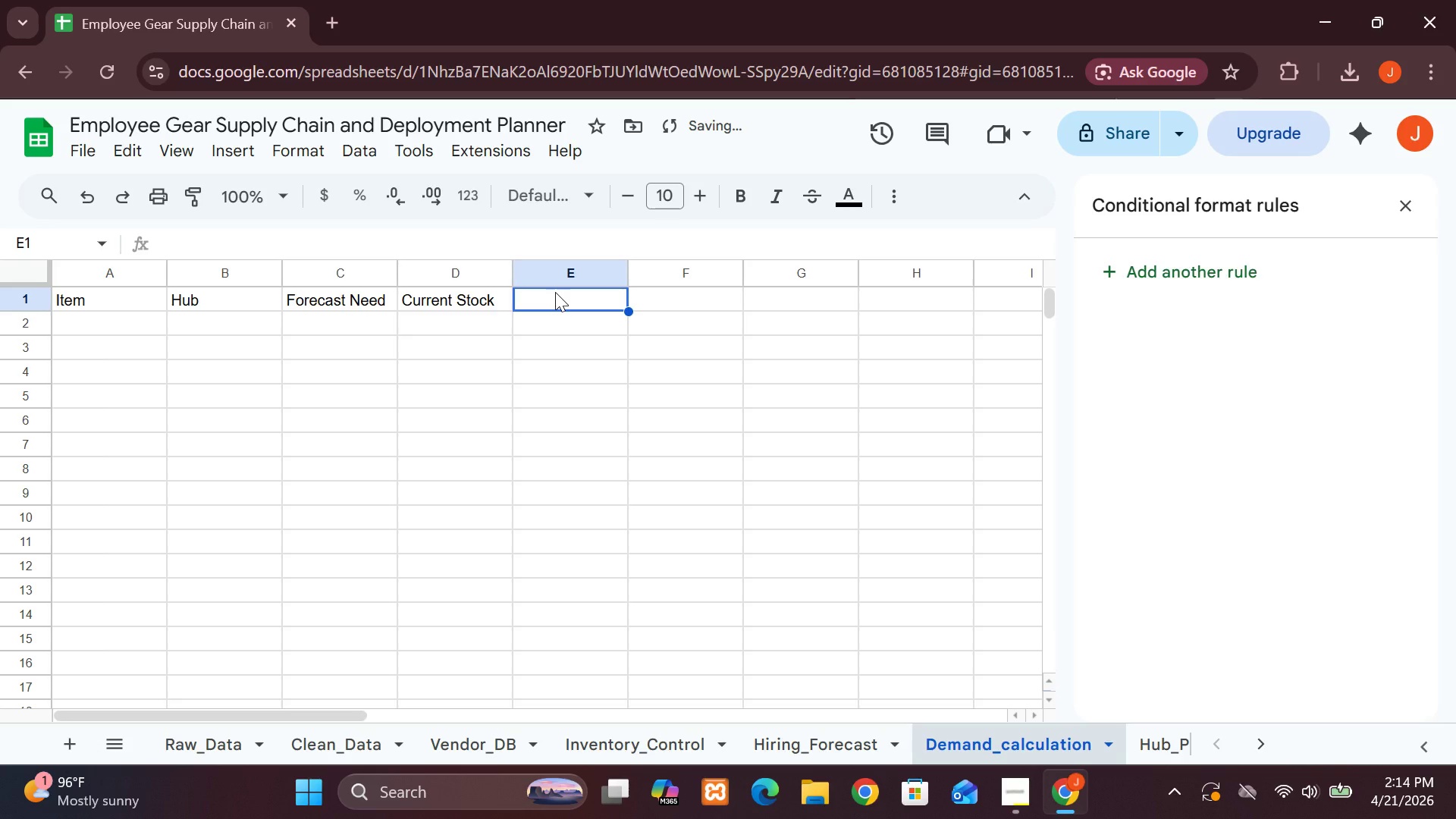 
type(Shortage)
 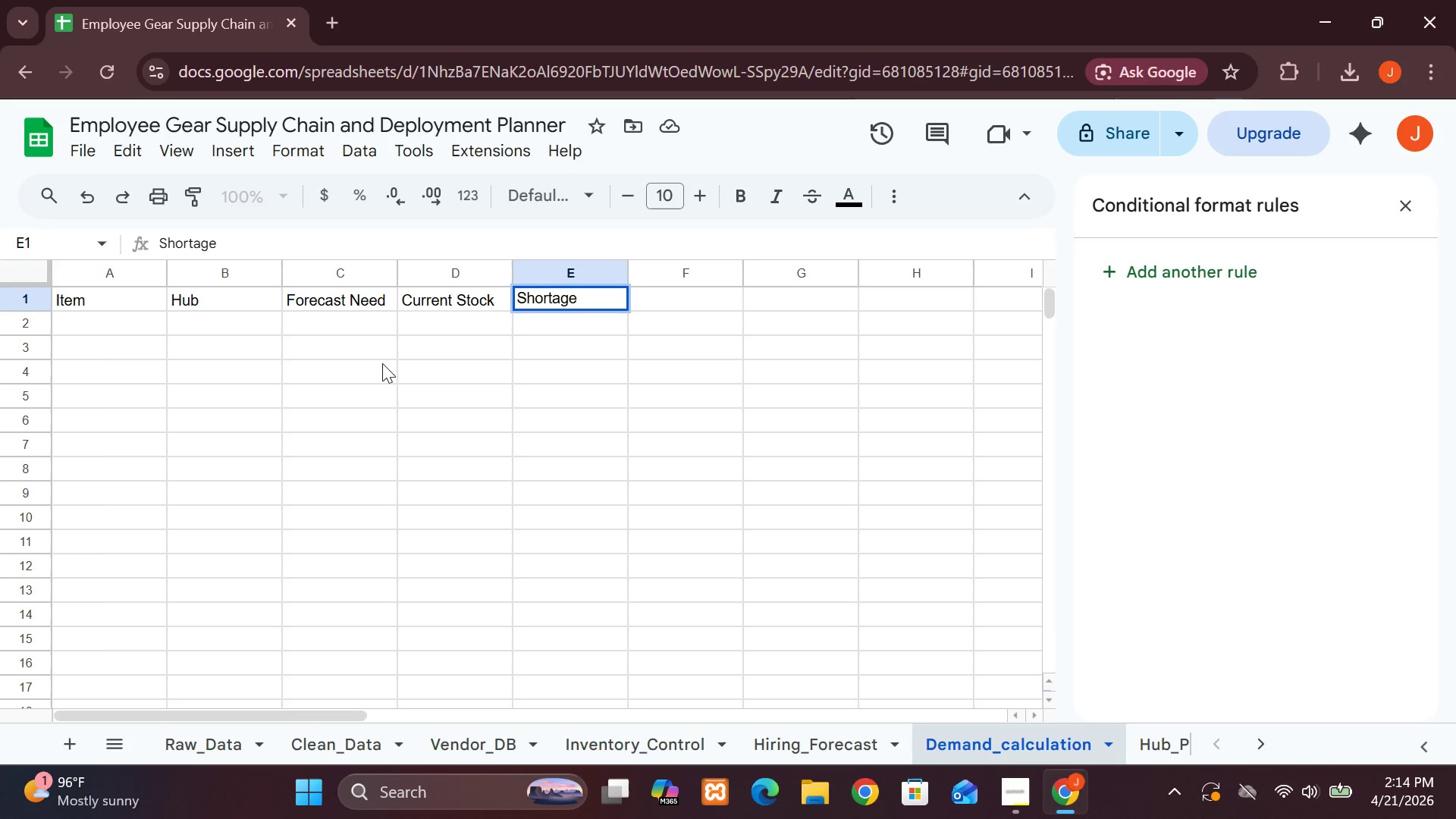 
wait(6.31)
 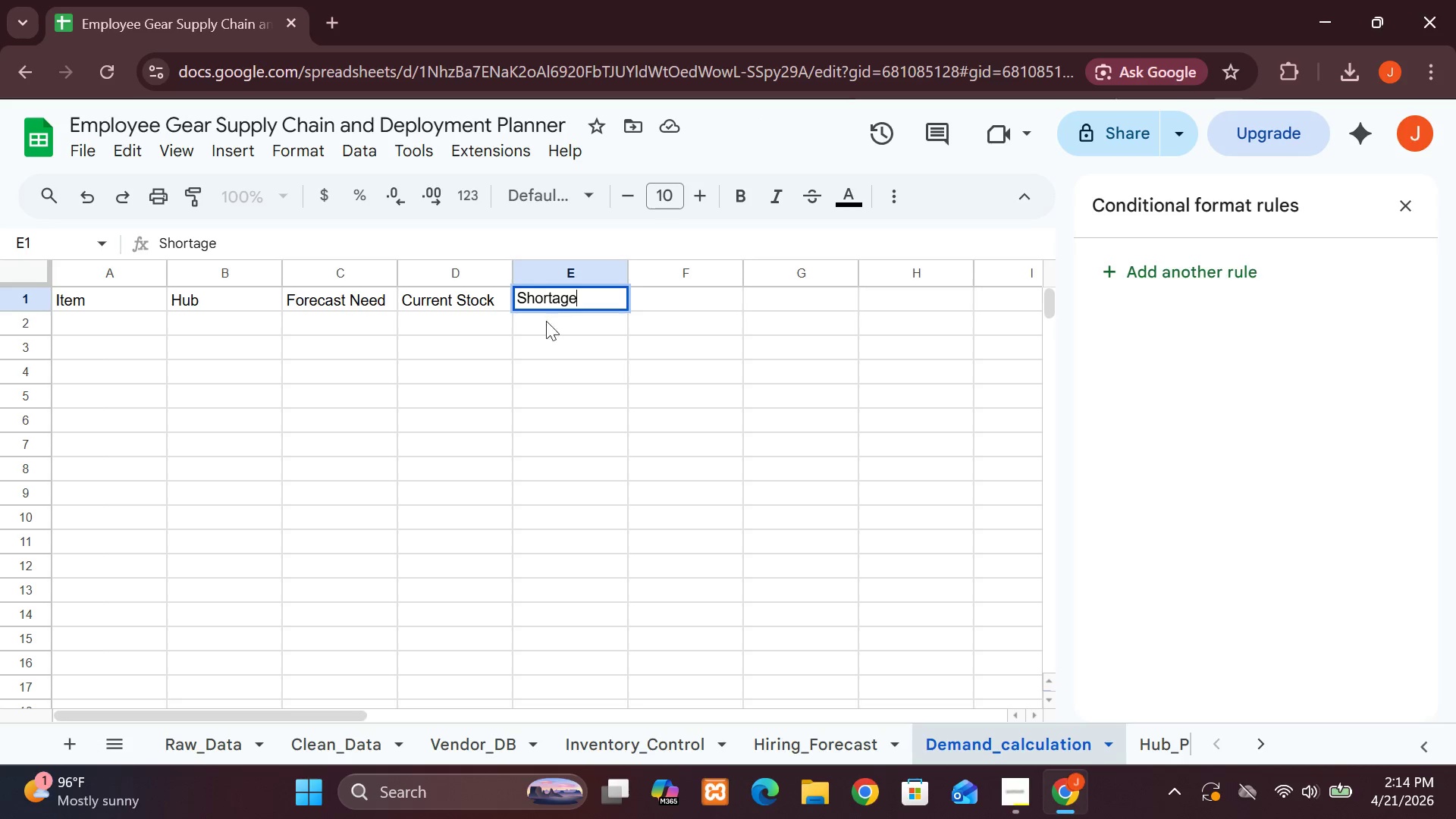 
left_click([142, 325])
 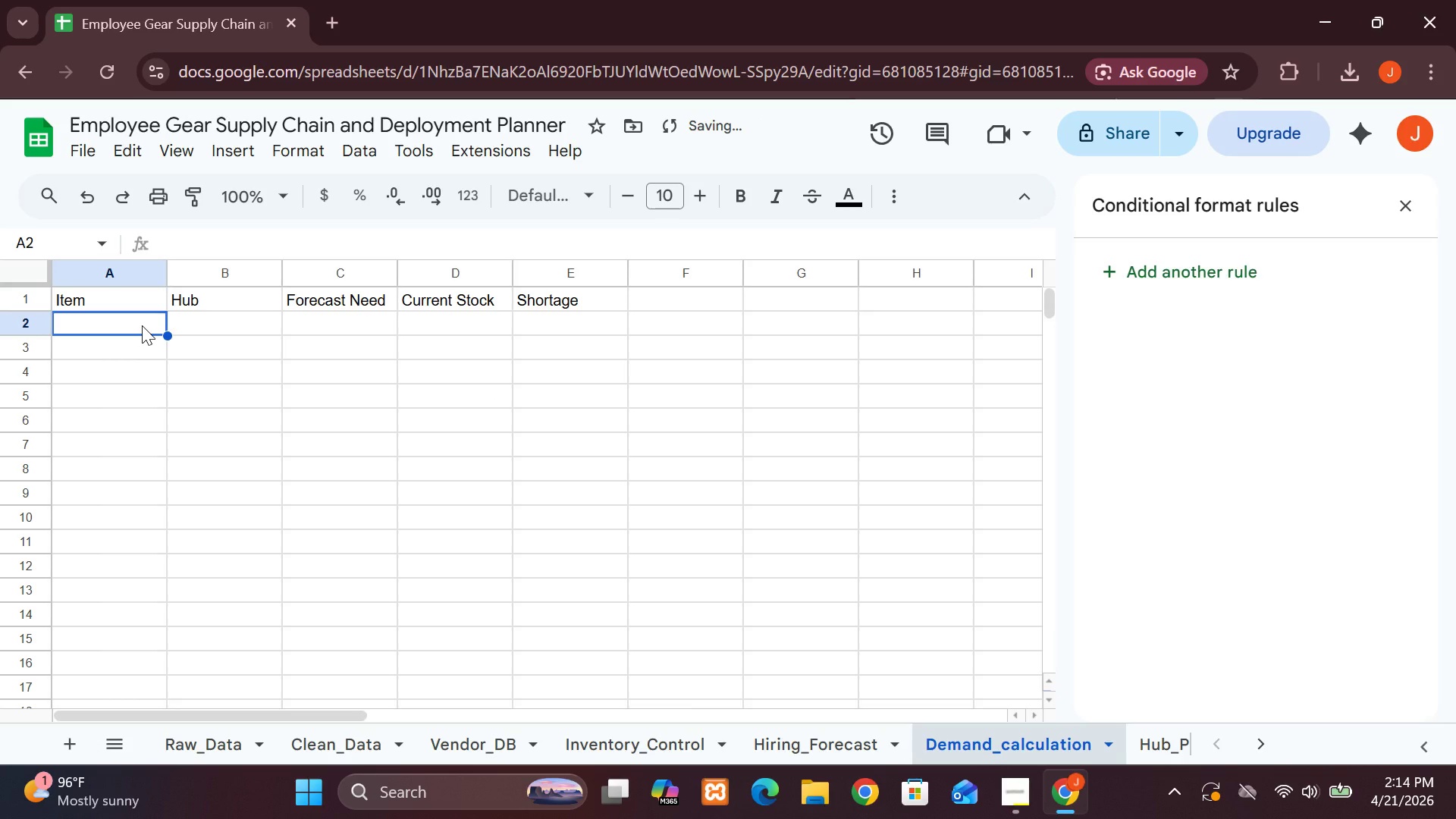 
hold_key(key=ShiftLeft, duration=0.55)
 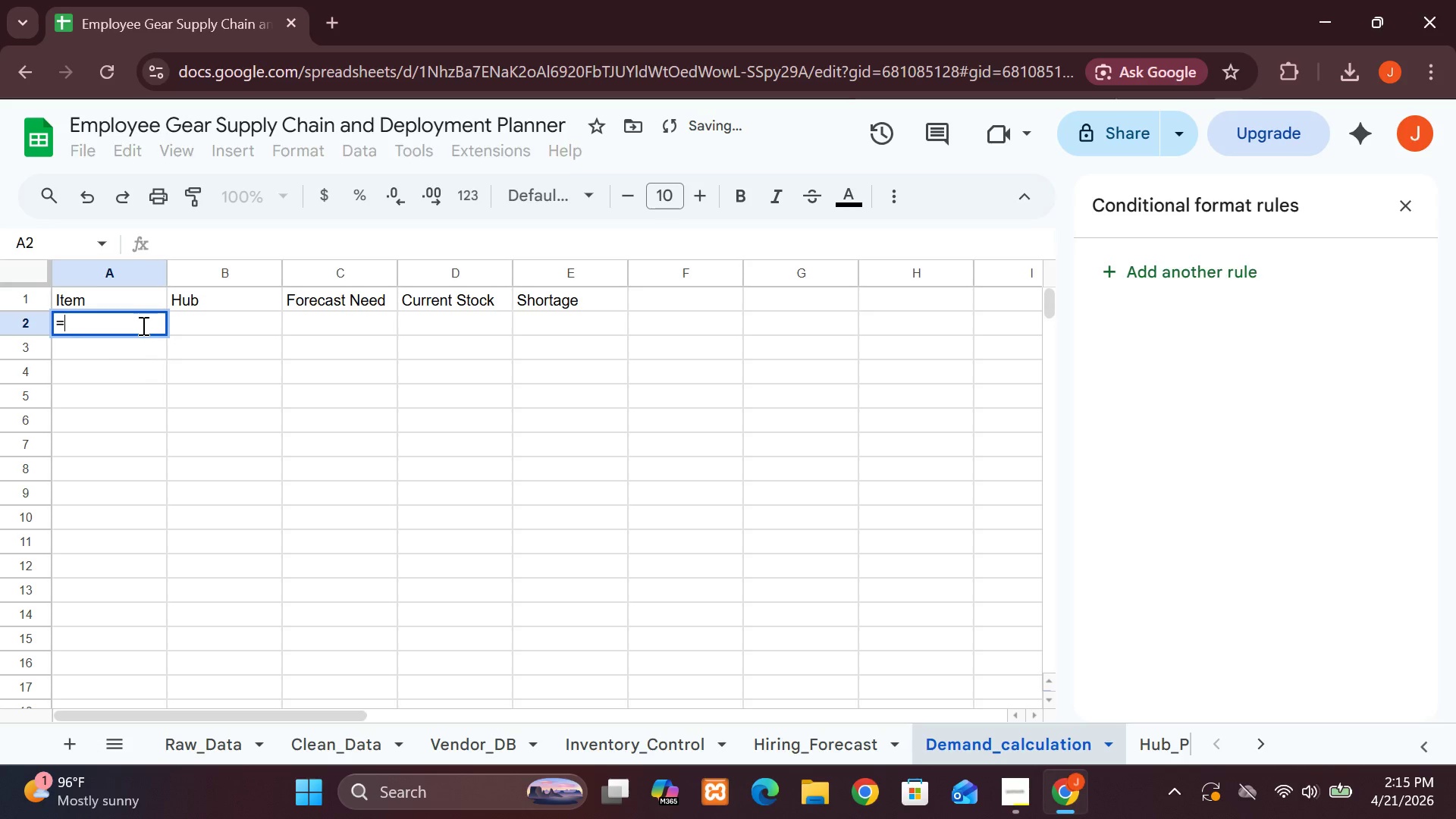 
type(=UNIQUE)
 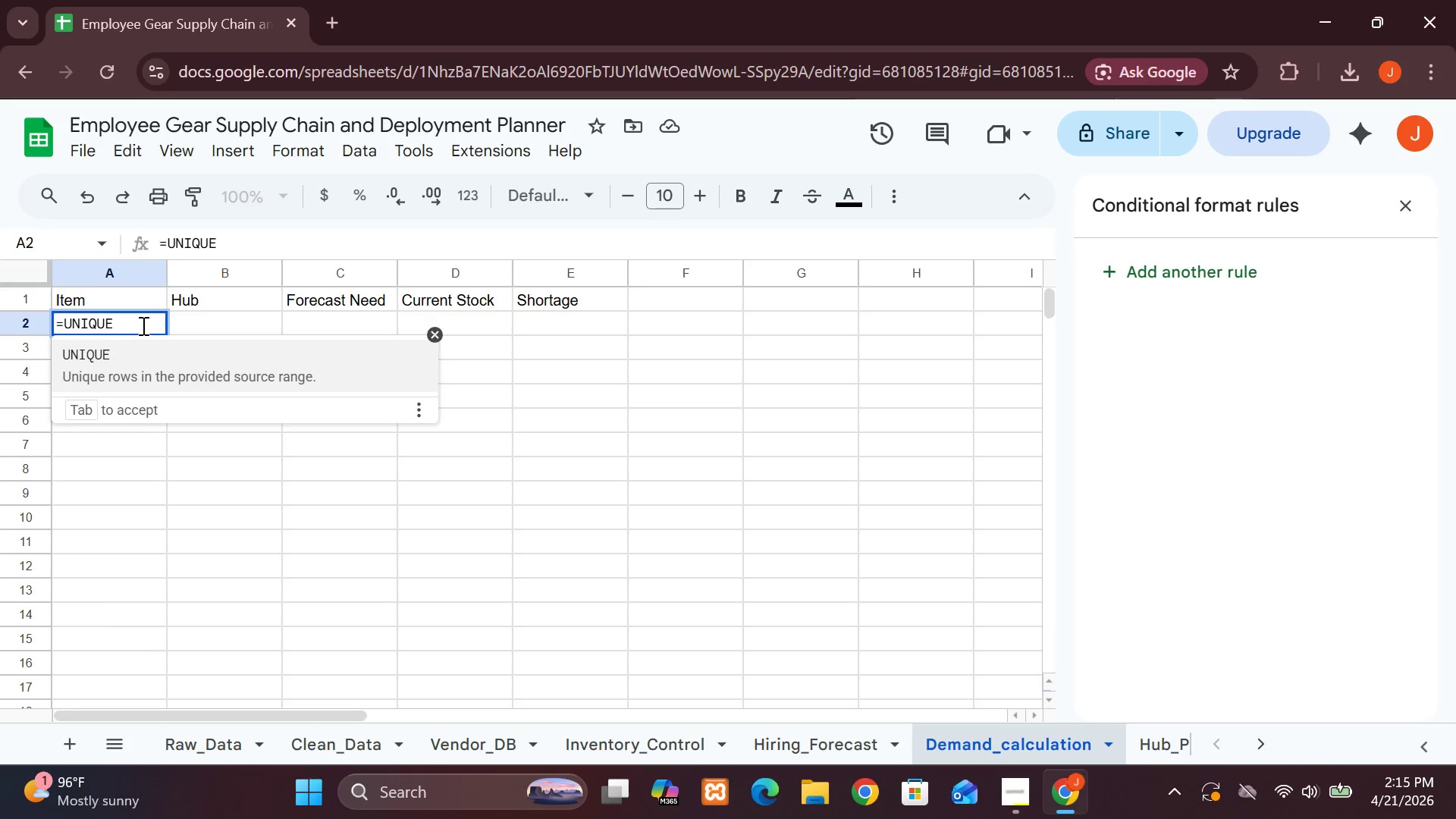 
left_click([121, 368])
 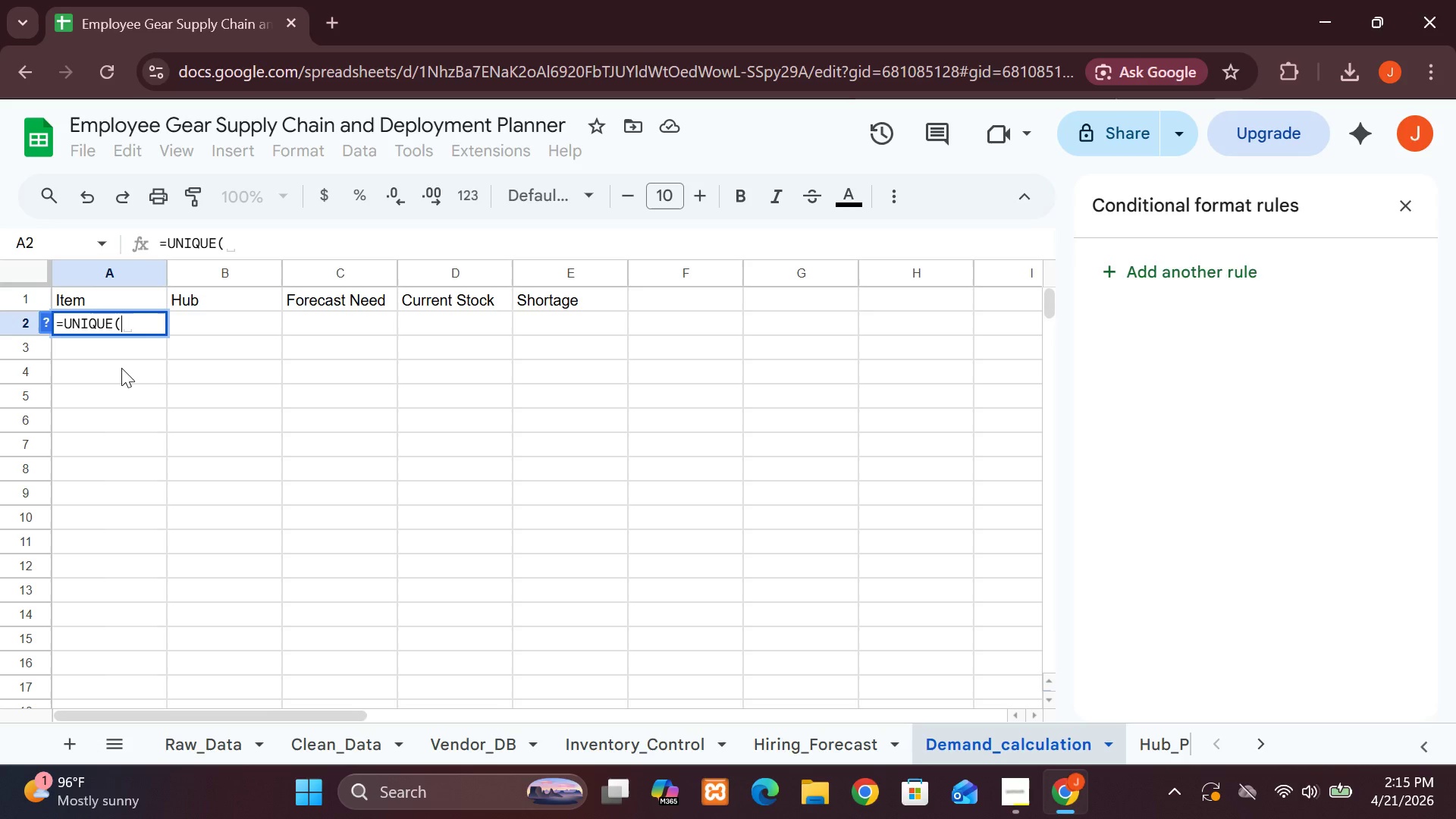 
type(Clean_Data!B22:)
key(Backspace)
key(Backspace)
type(:B))
 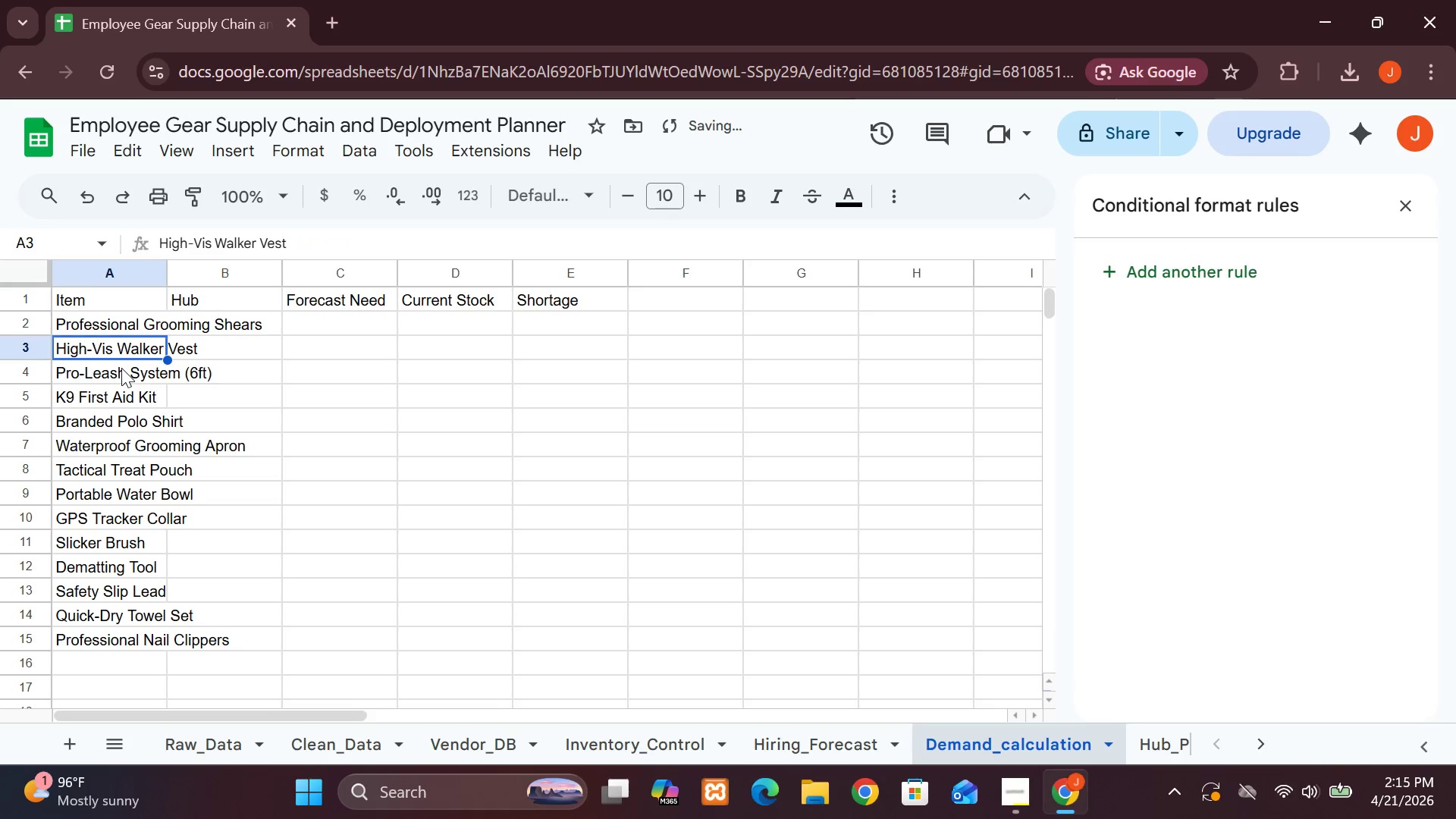 
 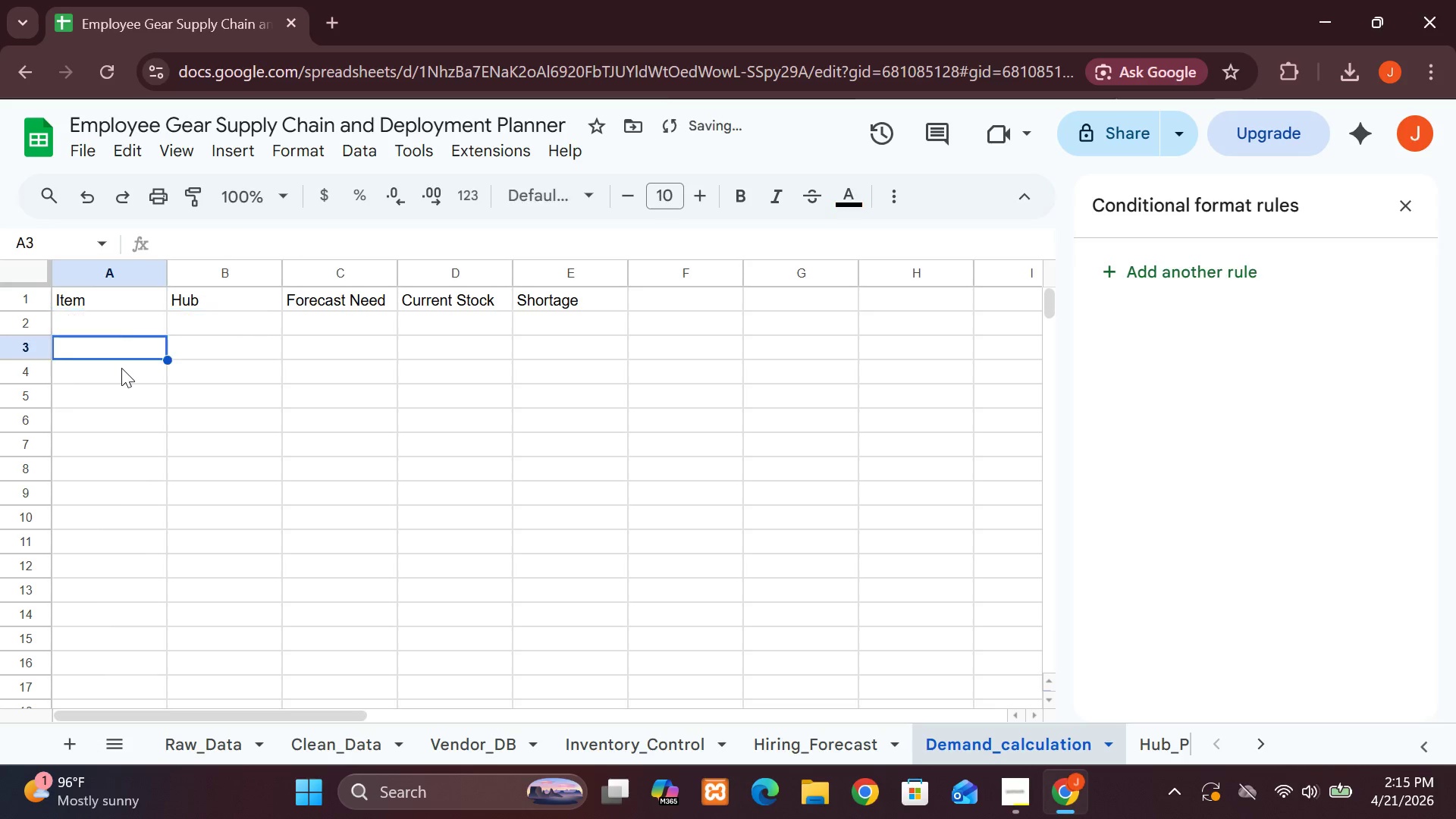 
key(Enter)
 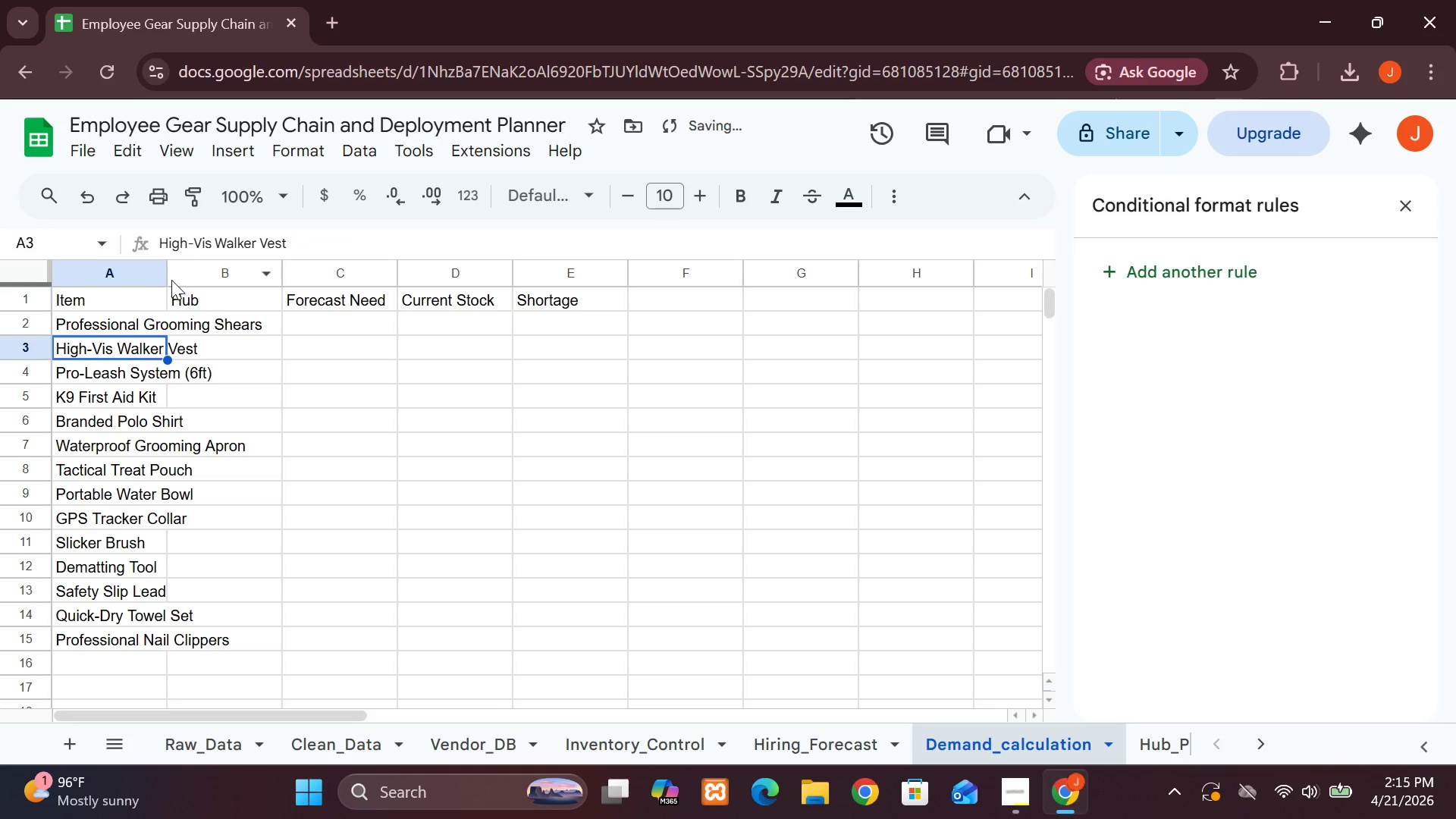 
left_click_drag(start_coordinate=[170, 277], to_coordinate=[243, 287])
 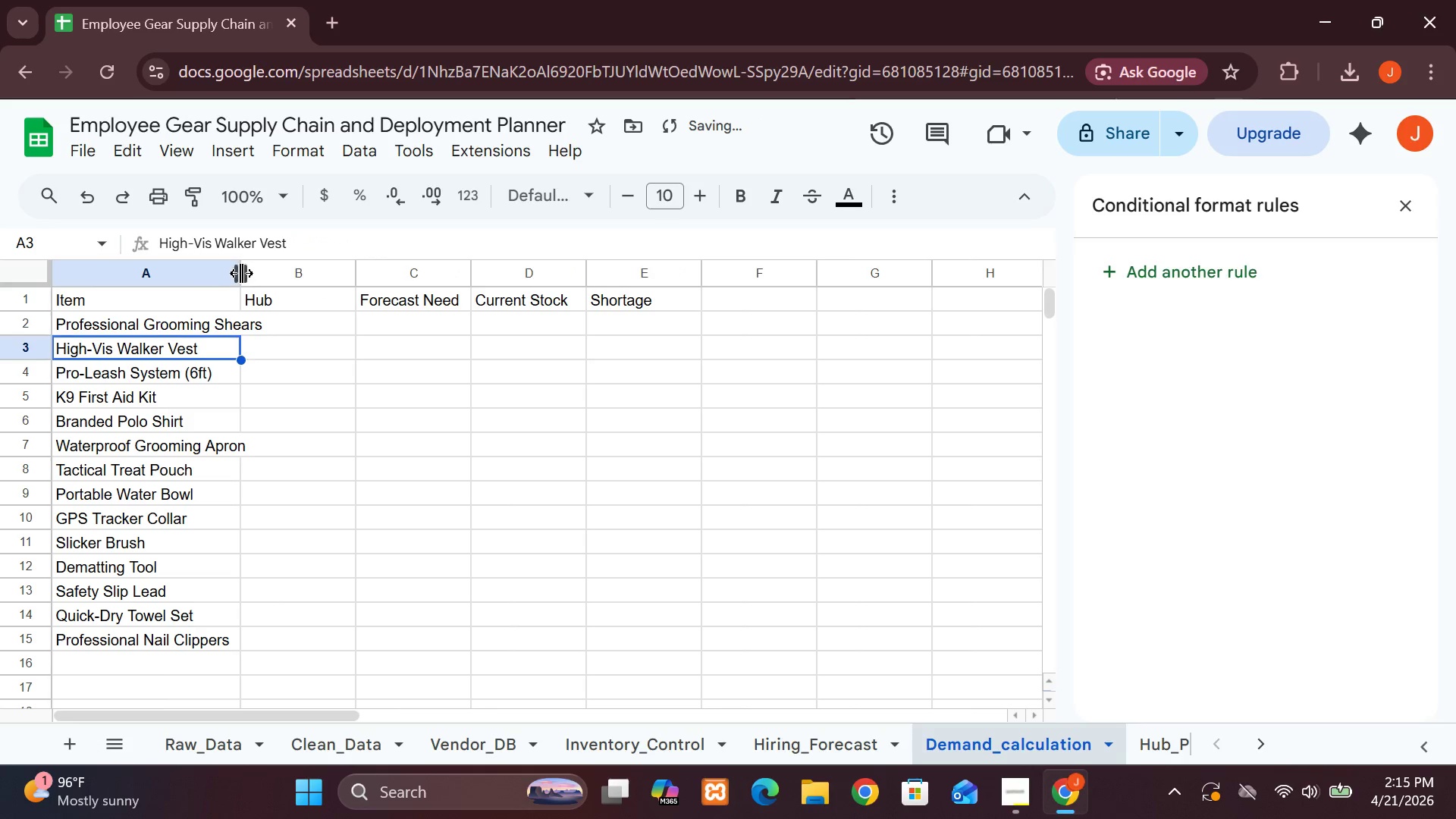 
left_click_drag(start_coordinate=[241, 273], to_coordinate=[283, 275])
 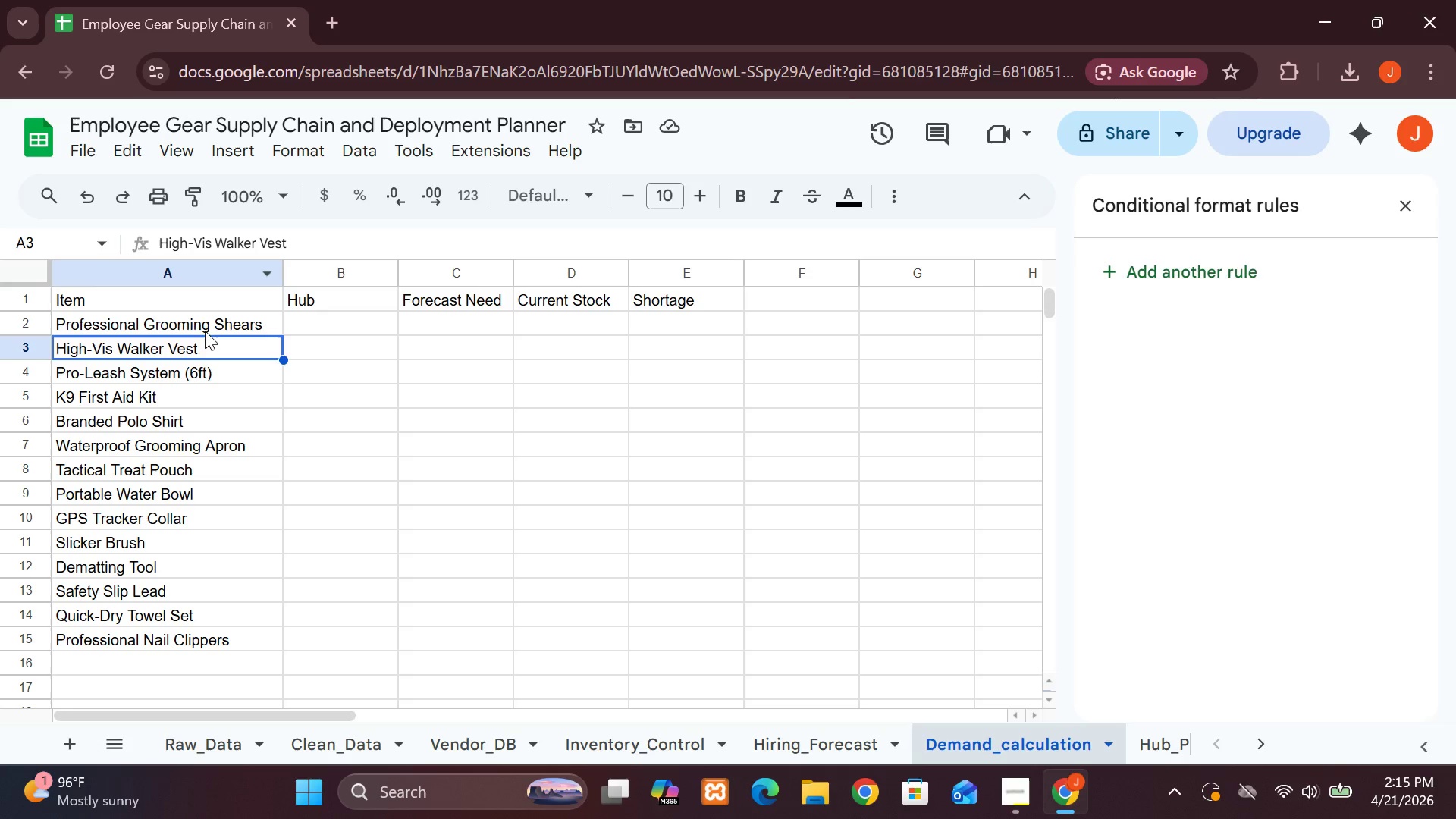 
wait(11.31)
 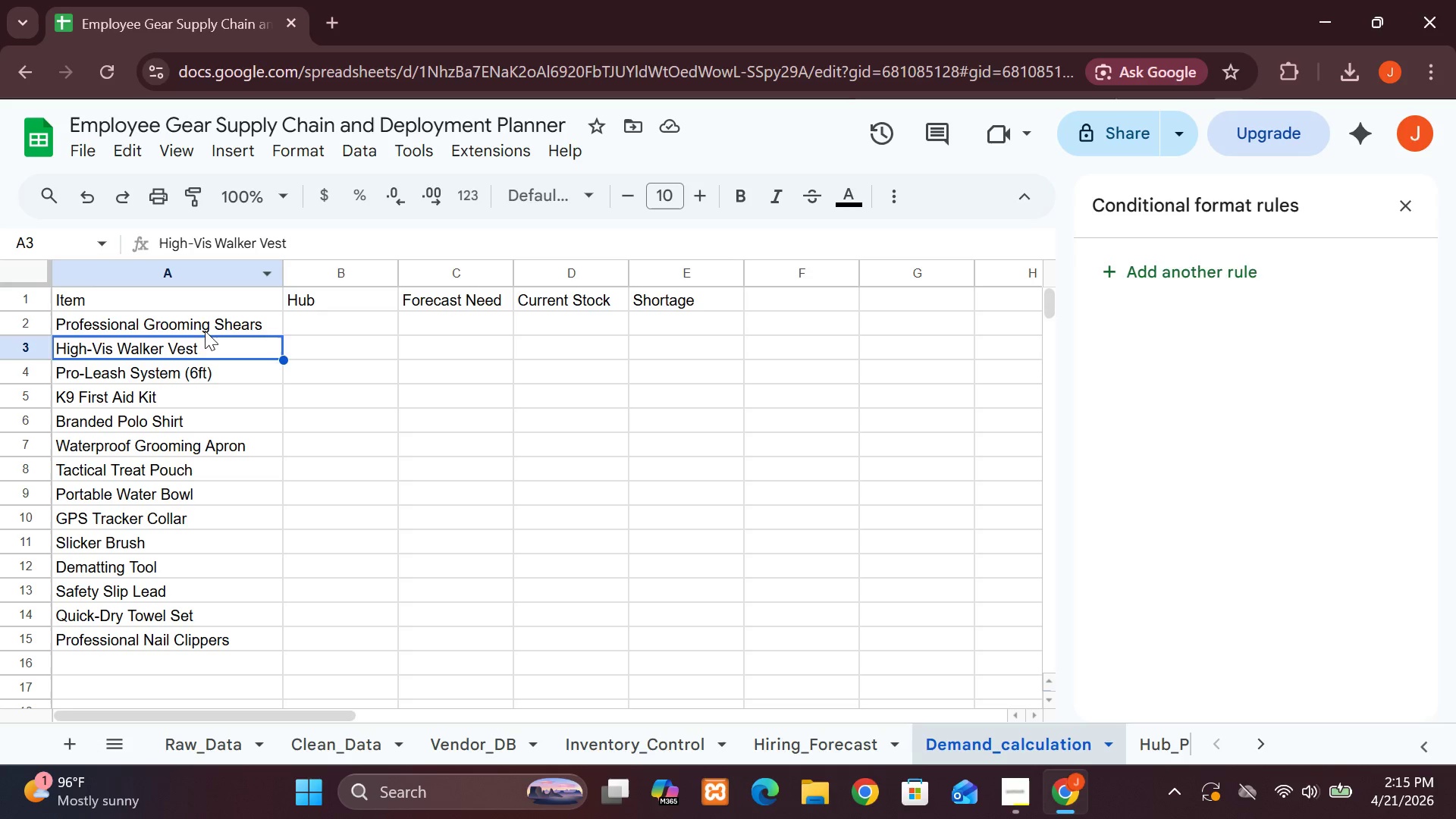 
left_click([297, 322])
 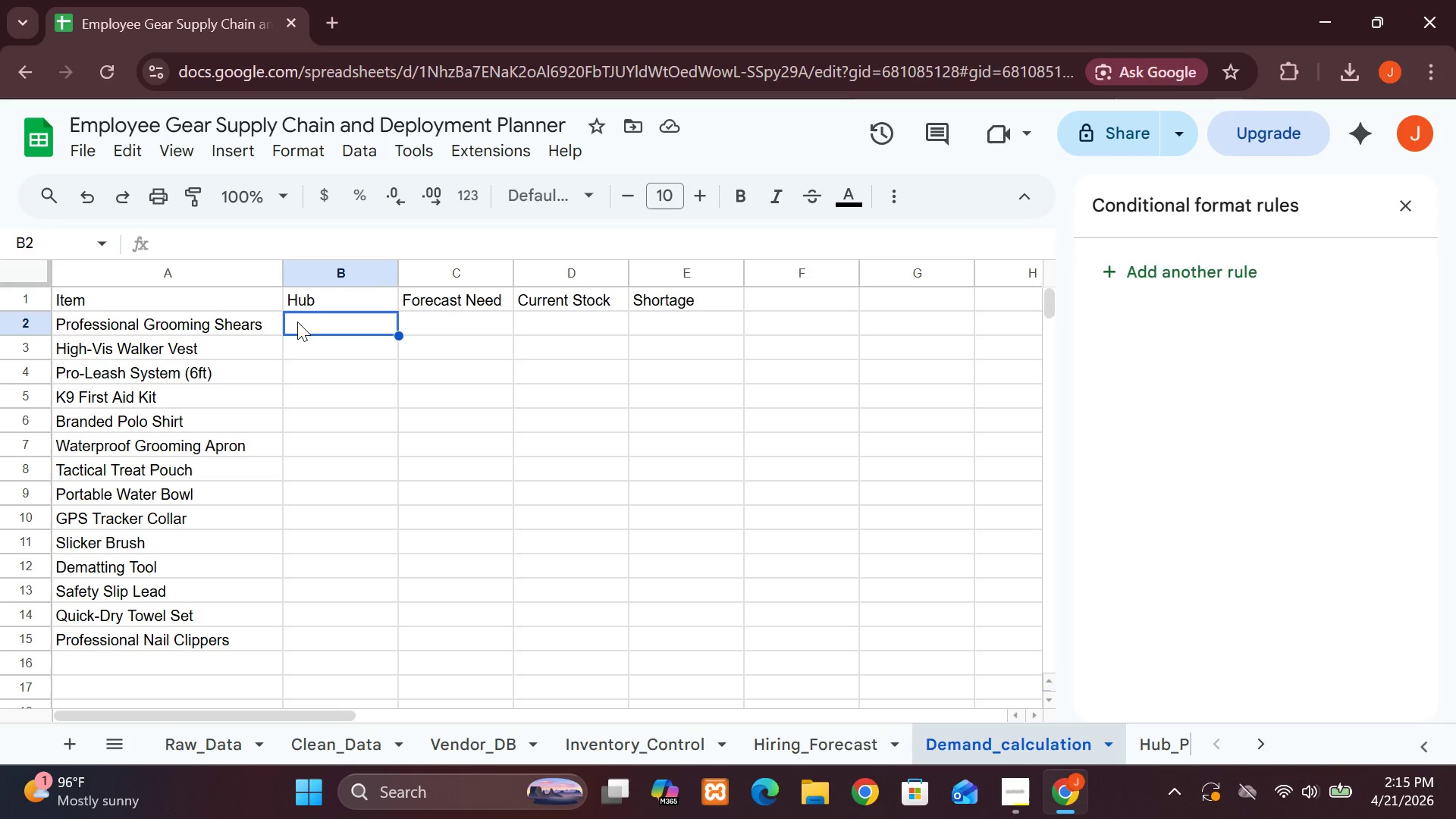 
type(=FIL)
 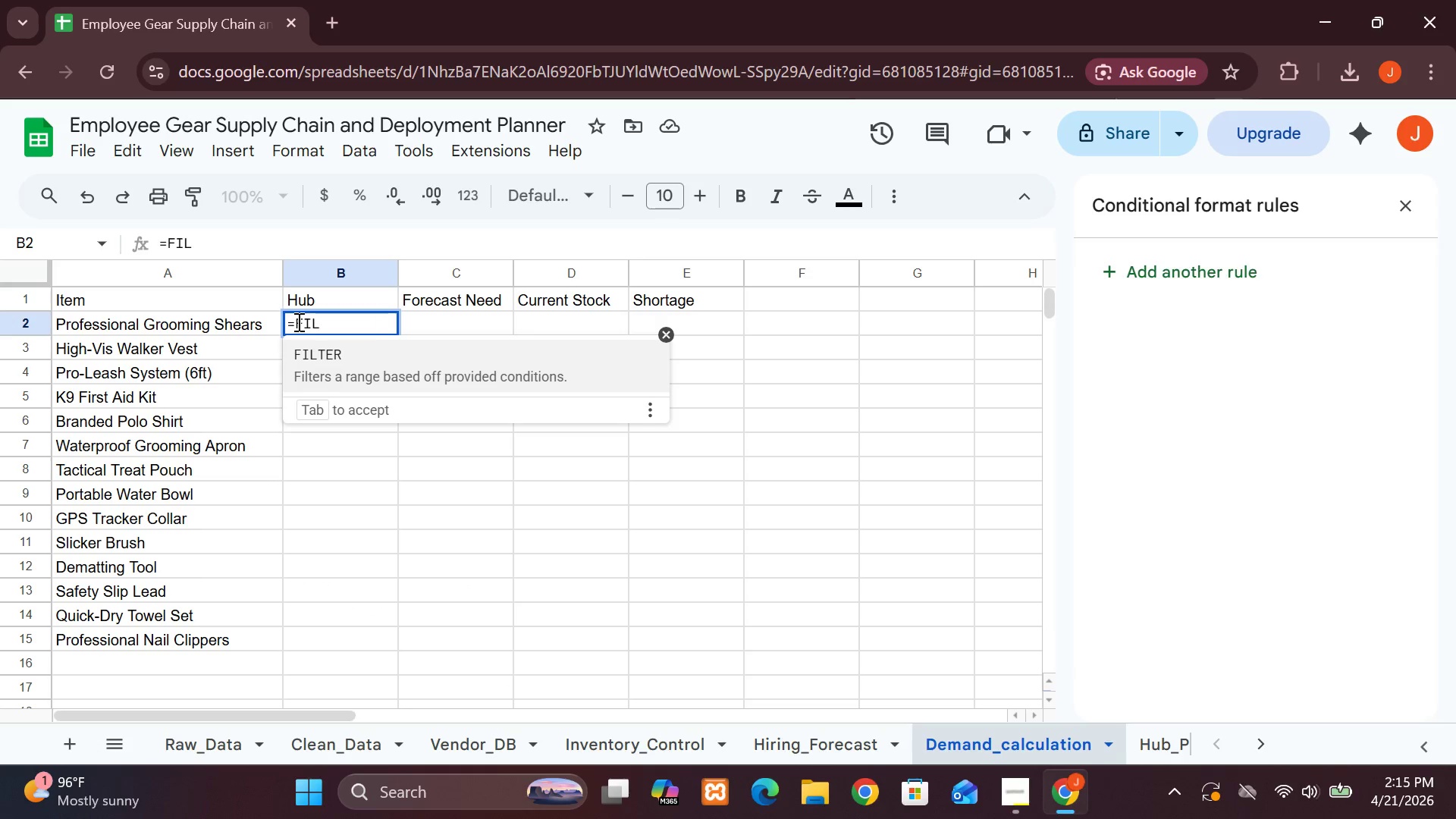 
left_click([347, 362])
 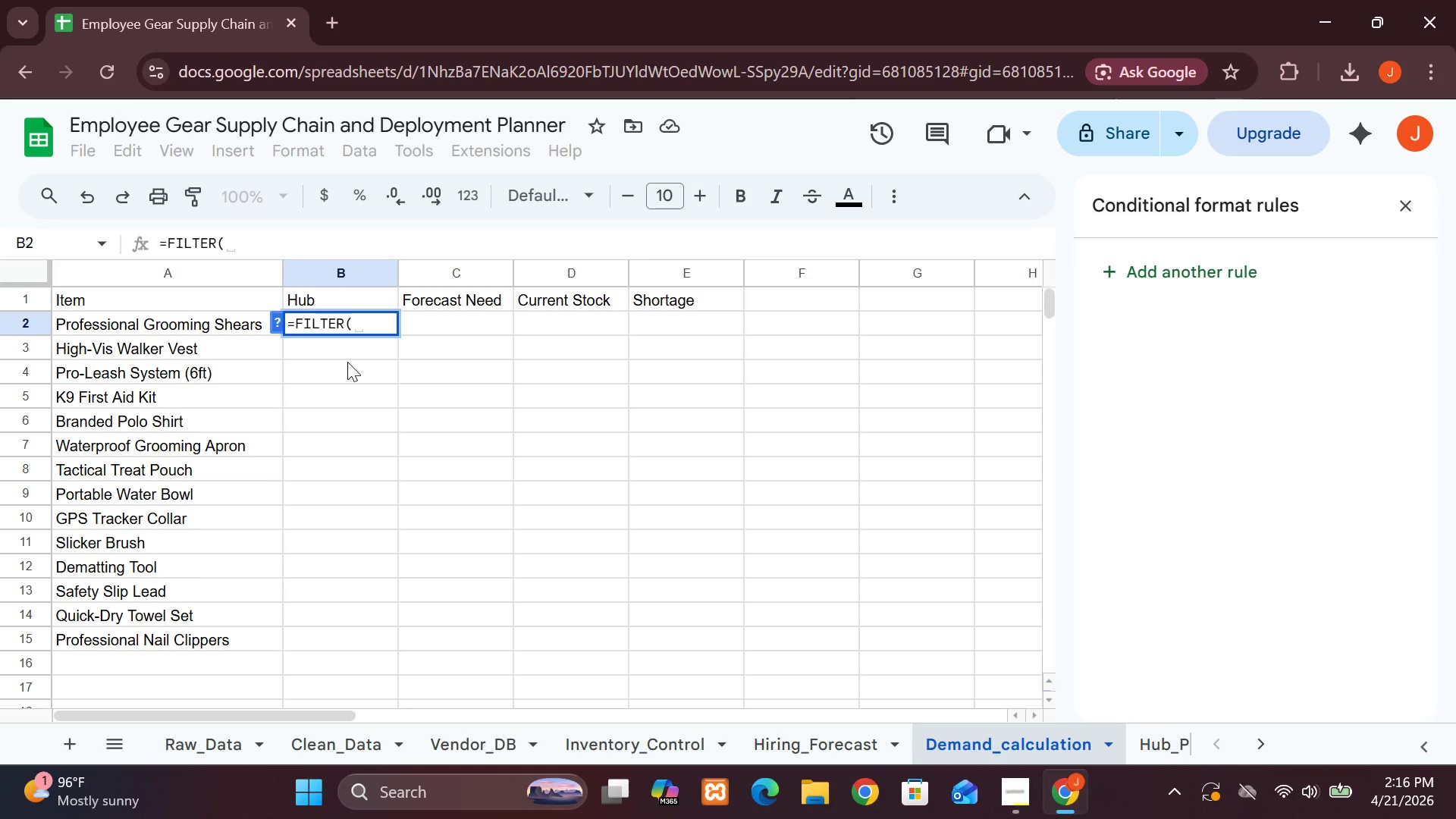 
type(Clean_Data!D2:D,Clean_Data)
 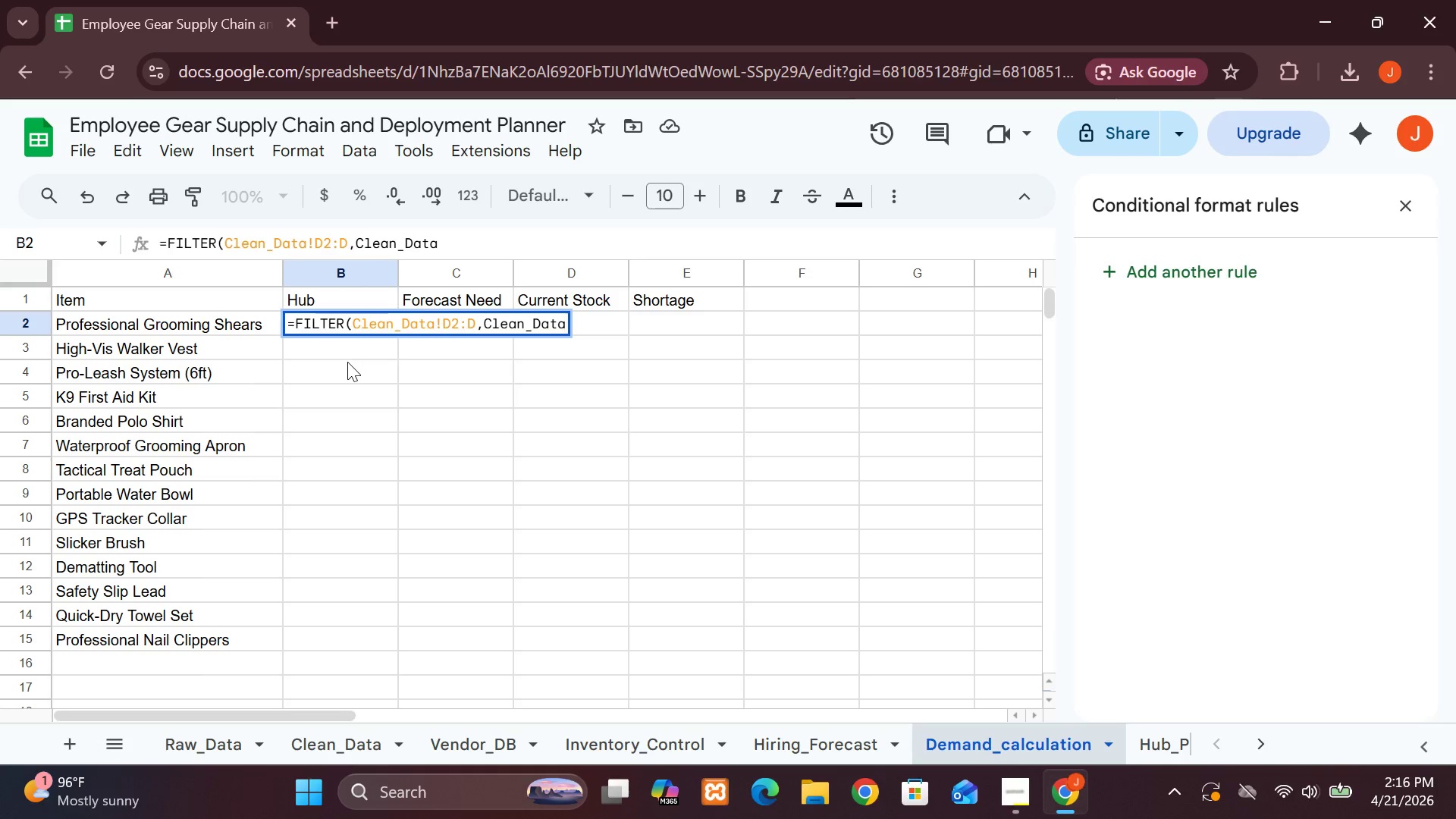 
wait(7.2)
 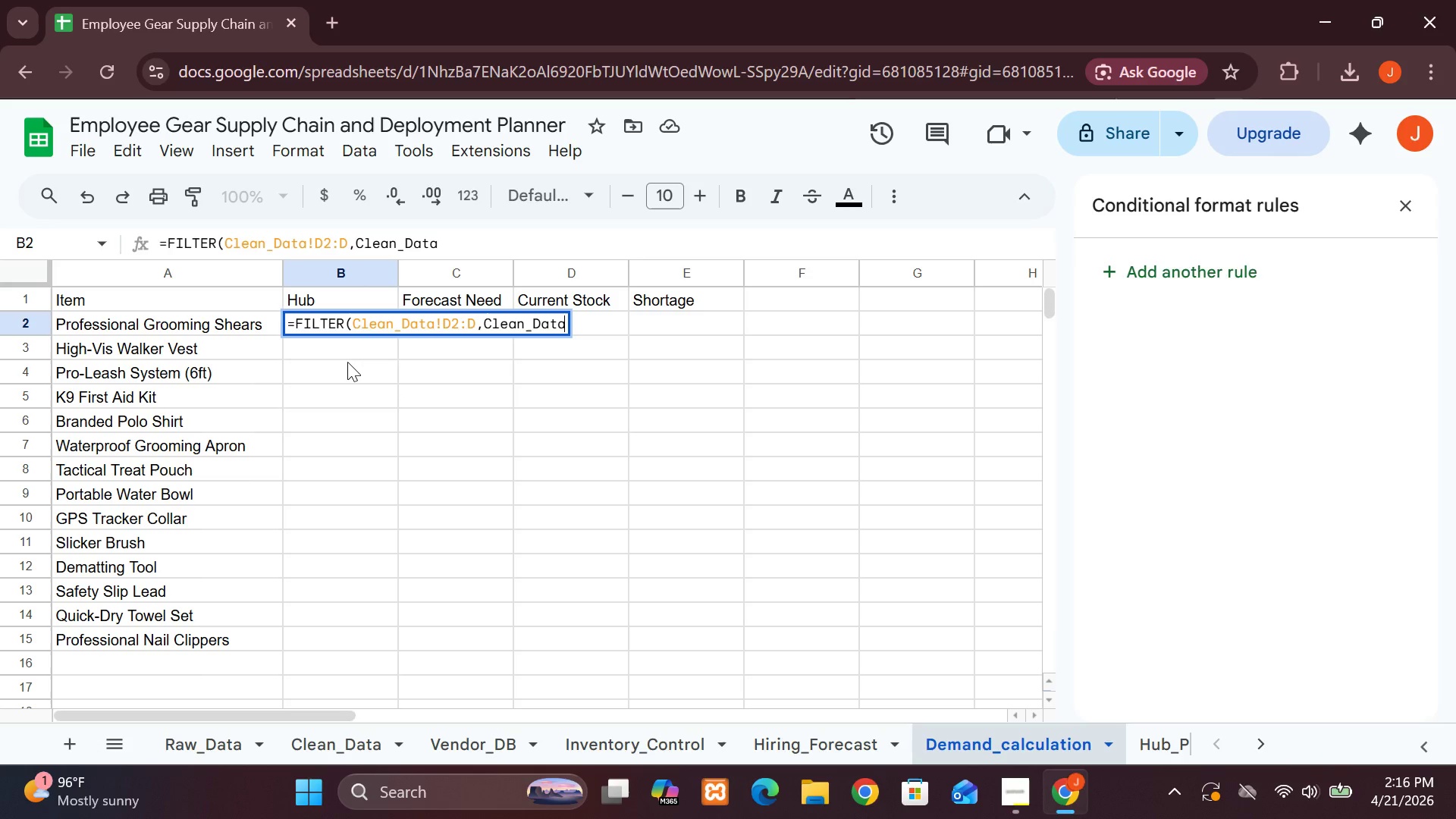 
type(!B2)
 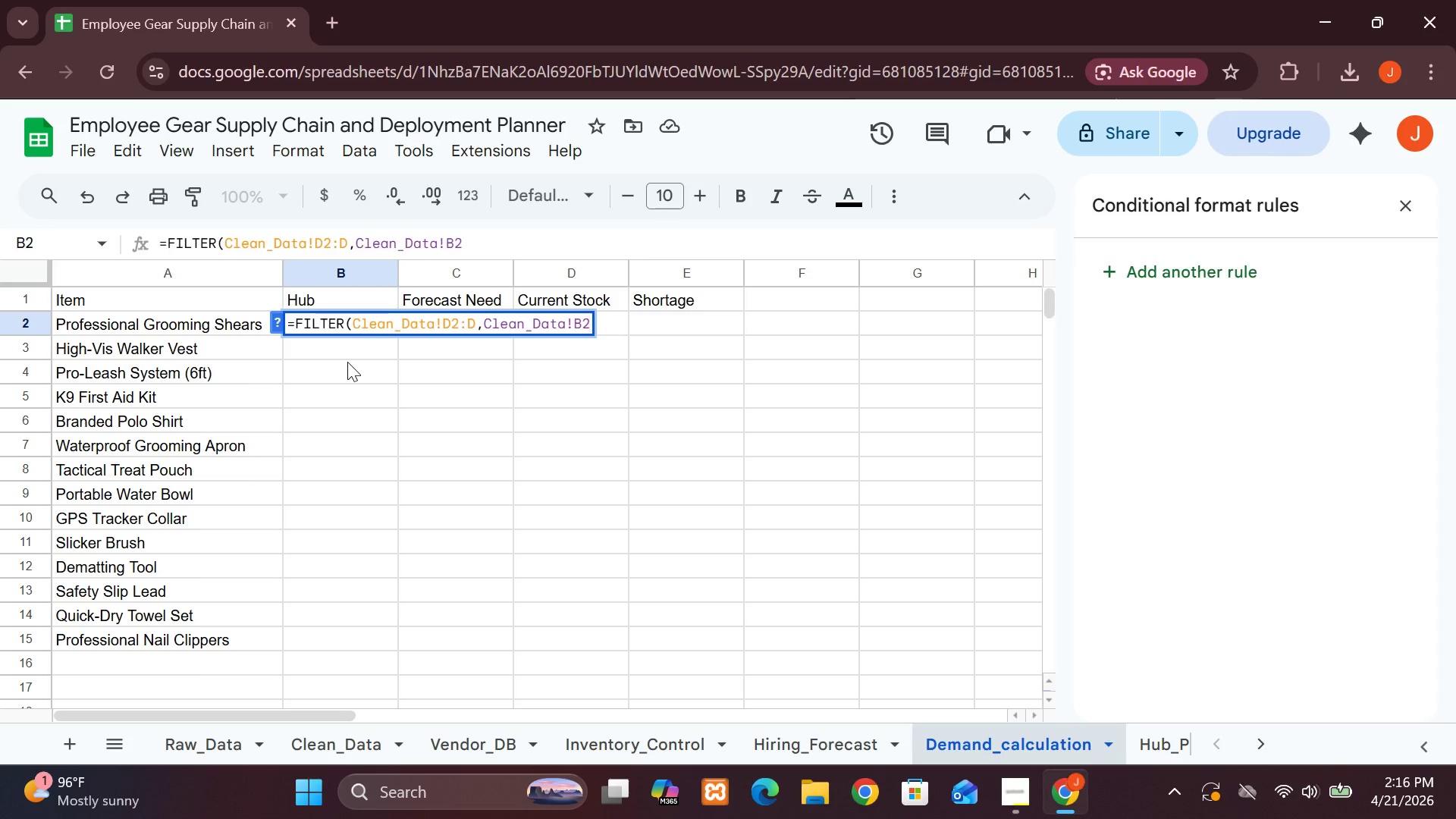 
key(Shift+Semicolon)
 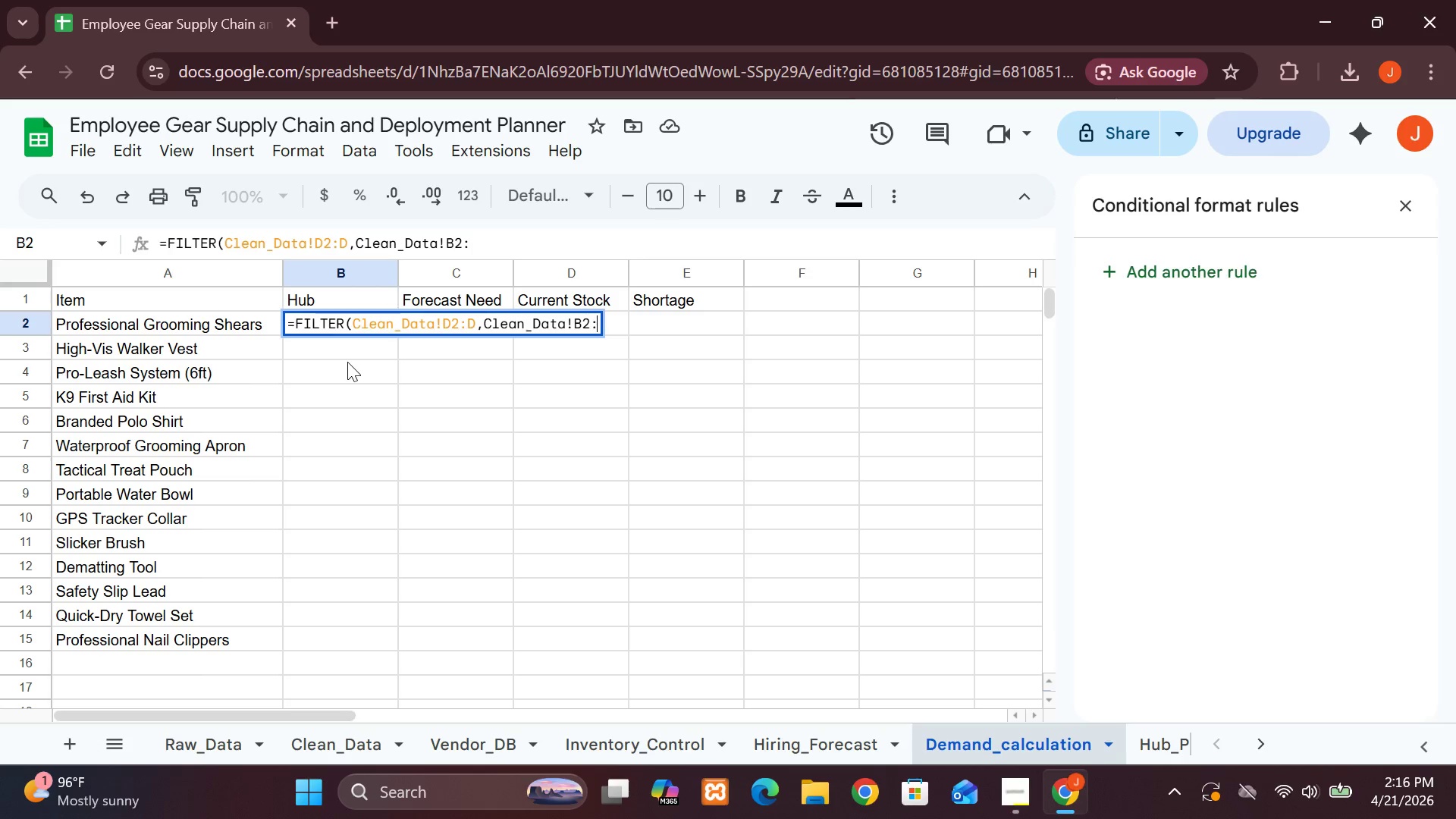 
wait(5.14)
 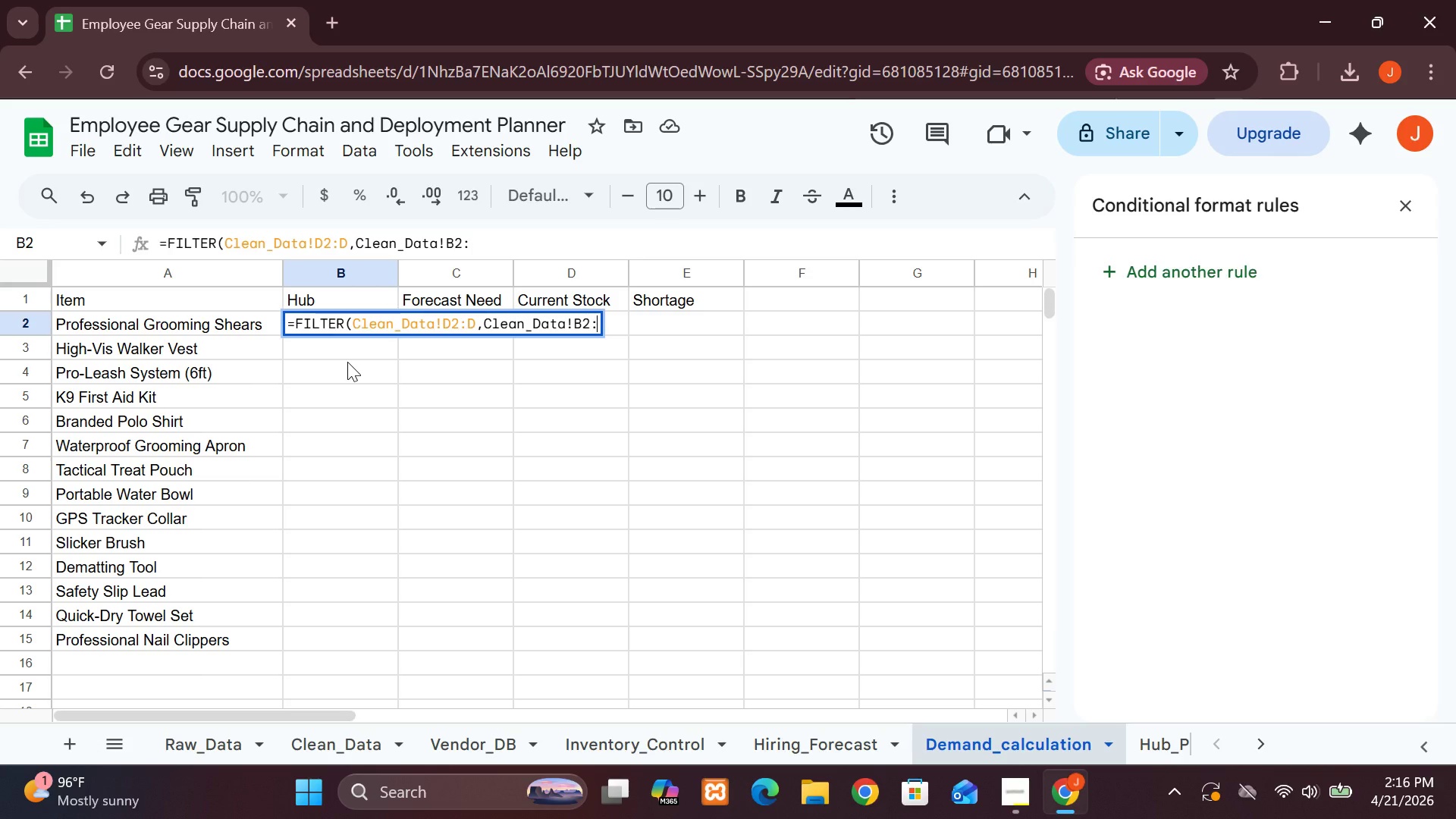 
type(B=A2))
 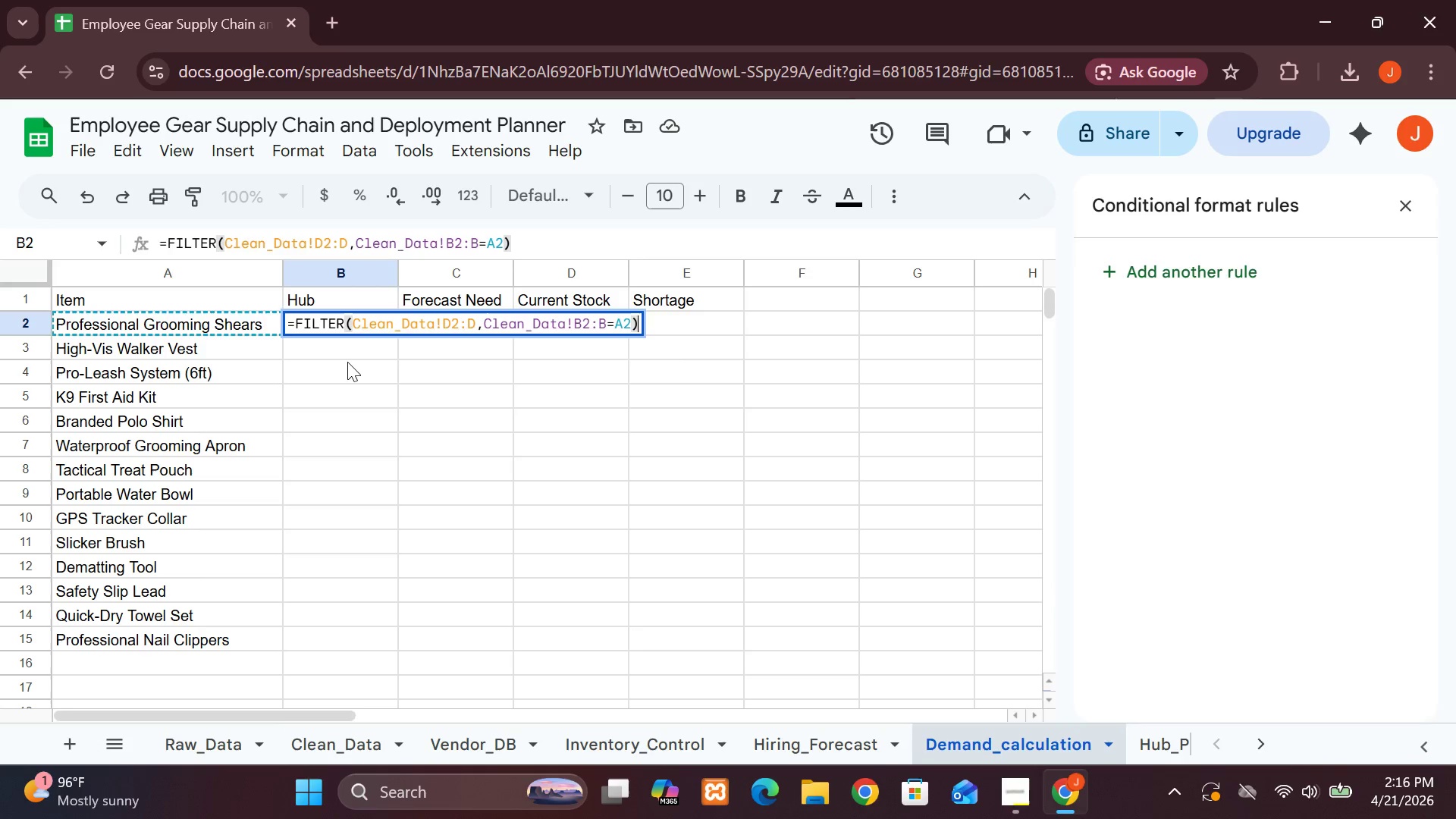 
key(Enter)
 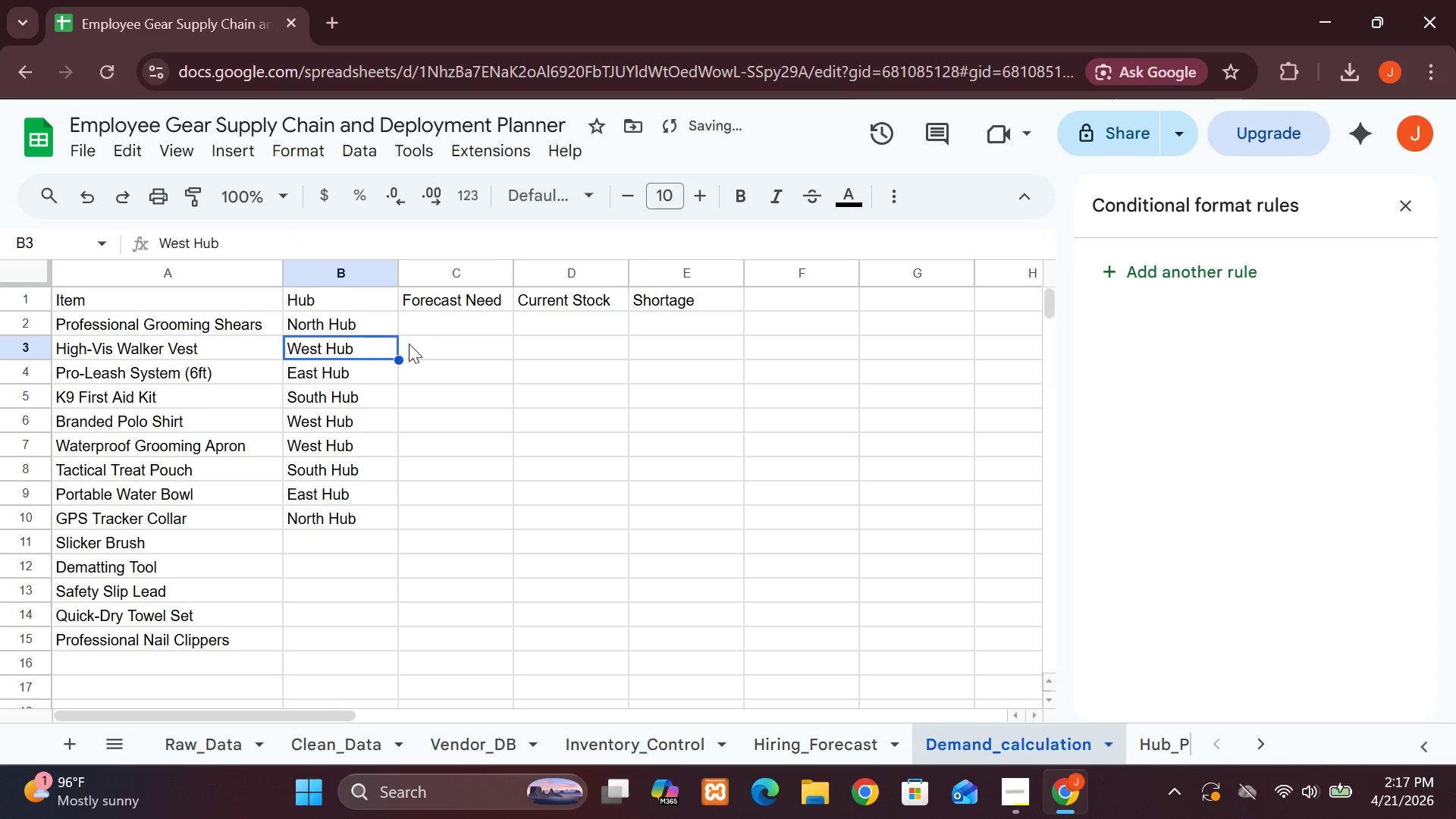 
left_click([429, 325])
 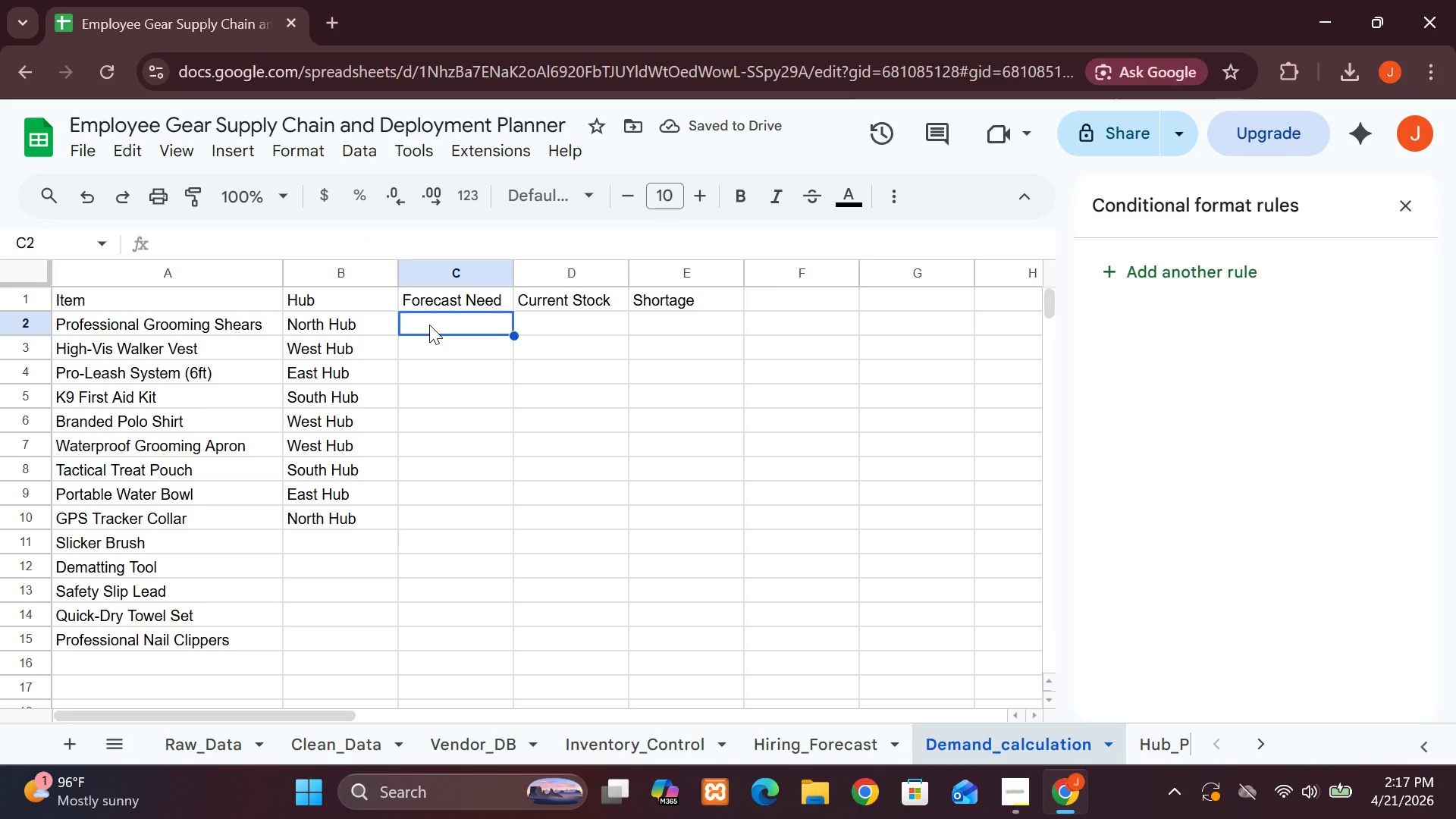 
type(=COUNT)
 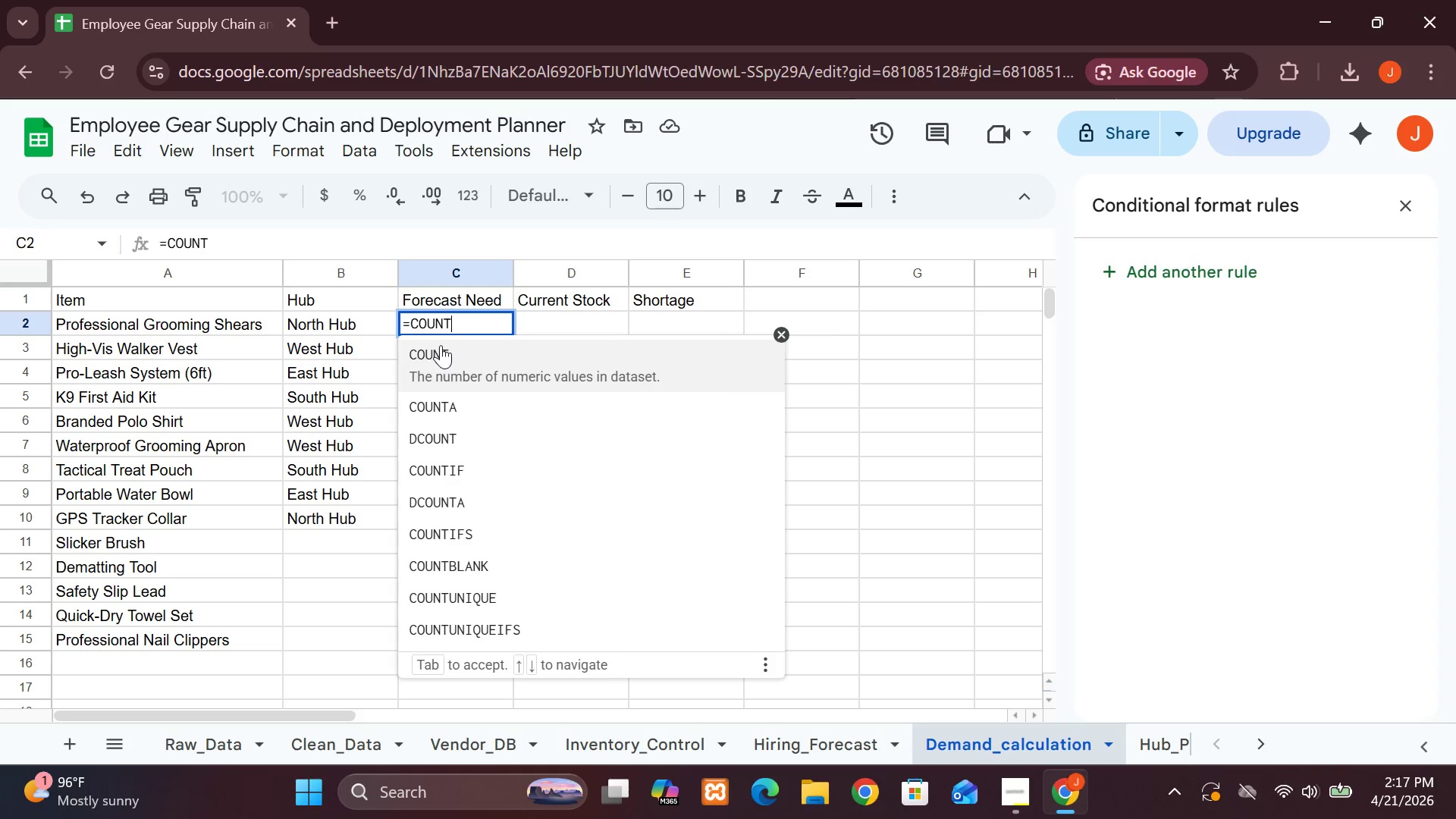 
left_click([446, 446])
 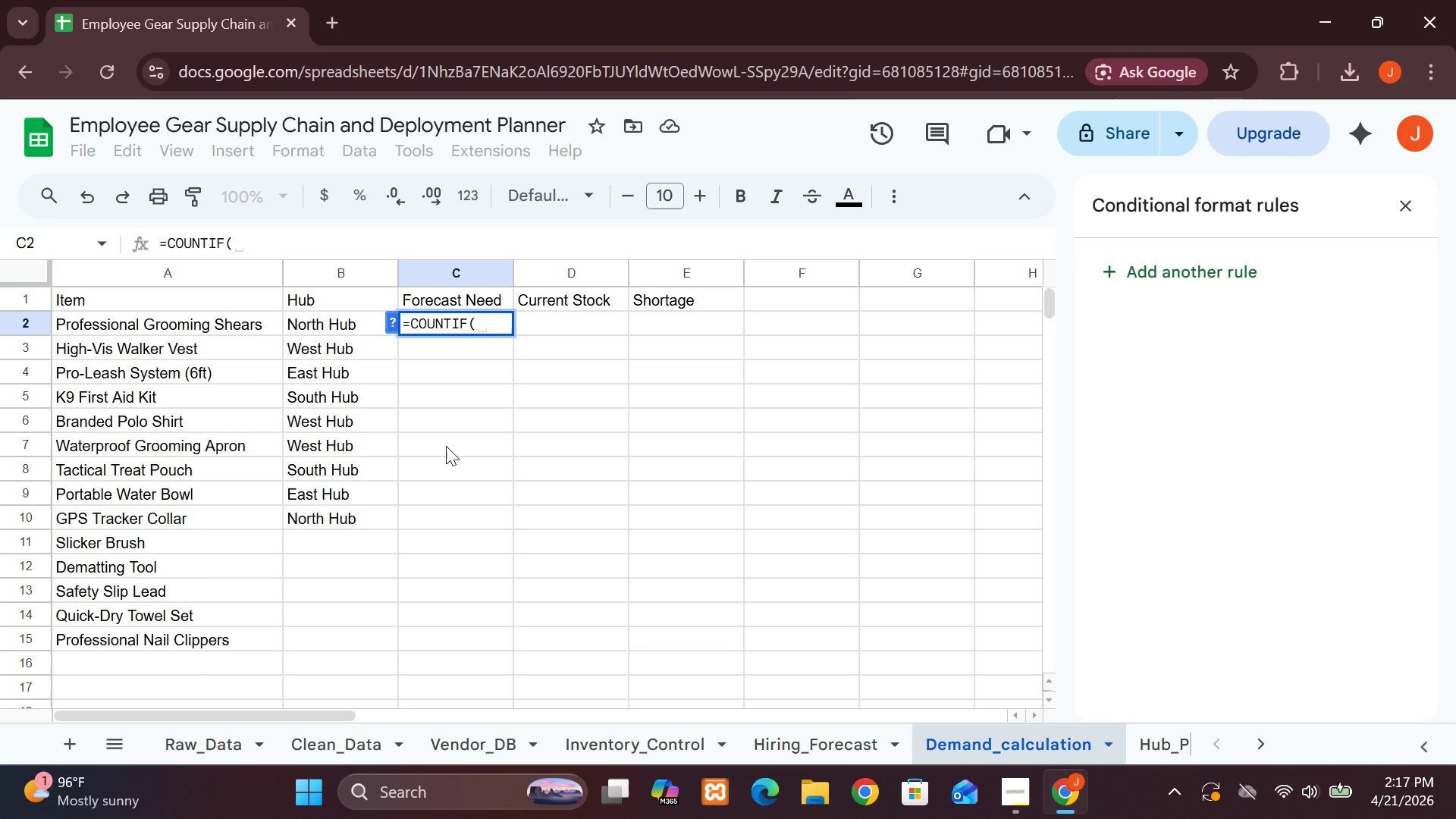 
type(Hiring_Forcast!C:C,"Mobile Groomer") + COUN)
 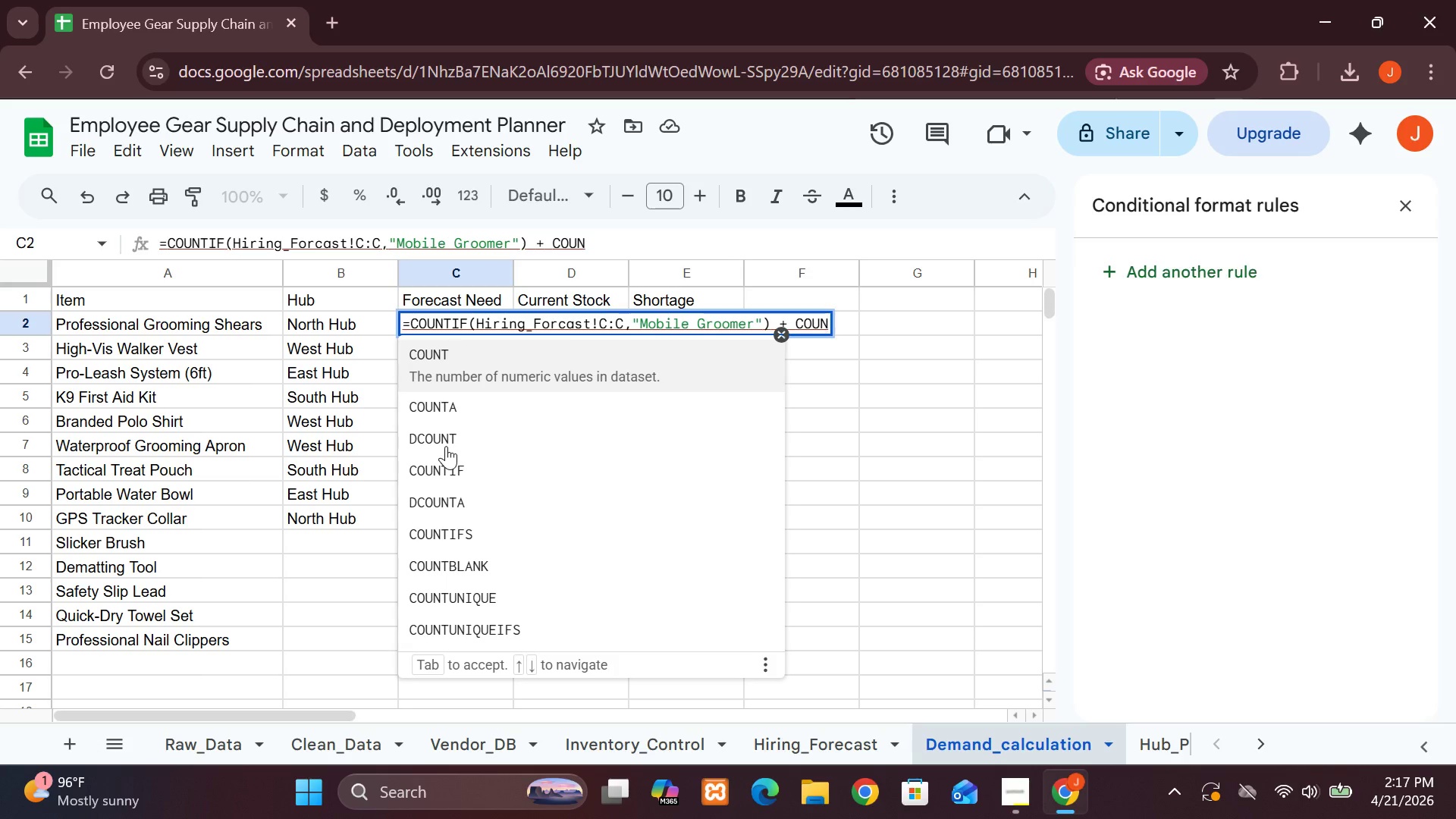 
key(Shift+ShiftLeft)
 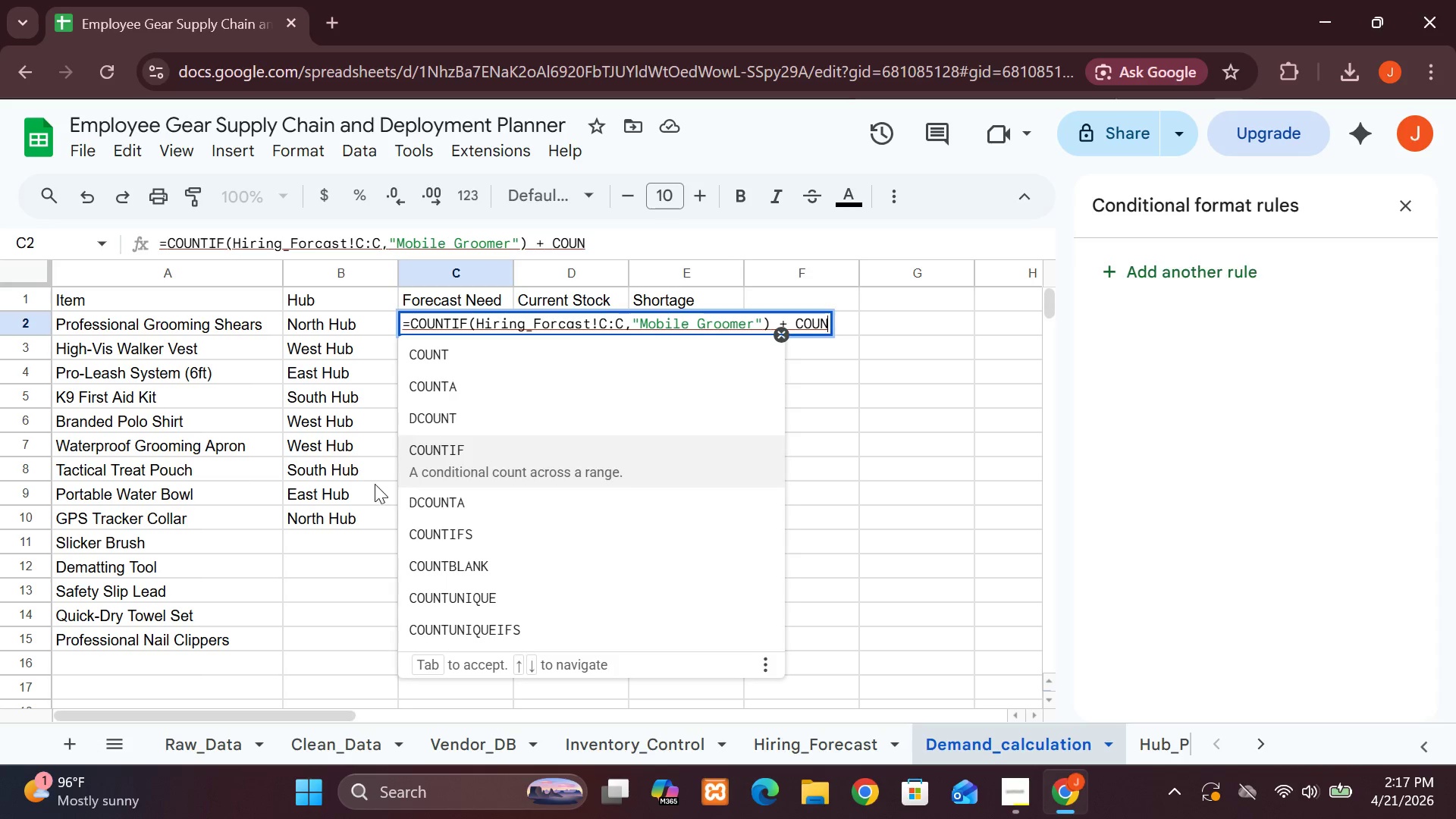 
left_click([457, 460])
 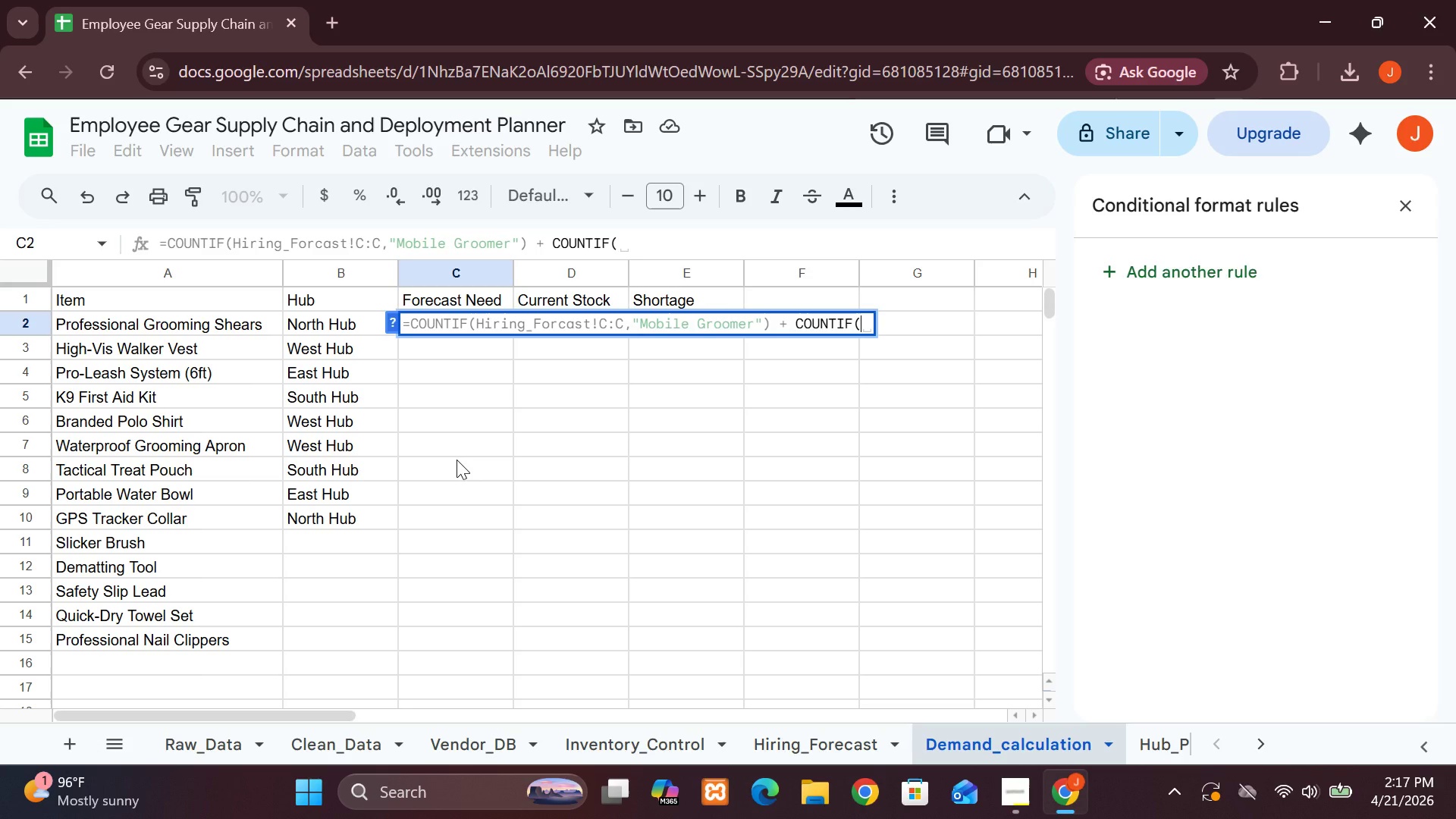 
type(Hiring_Forcast!)
 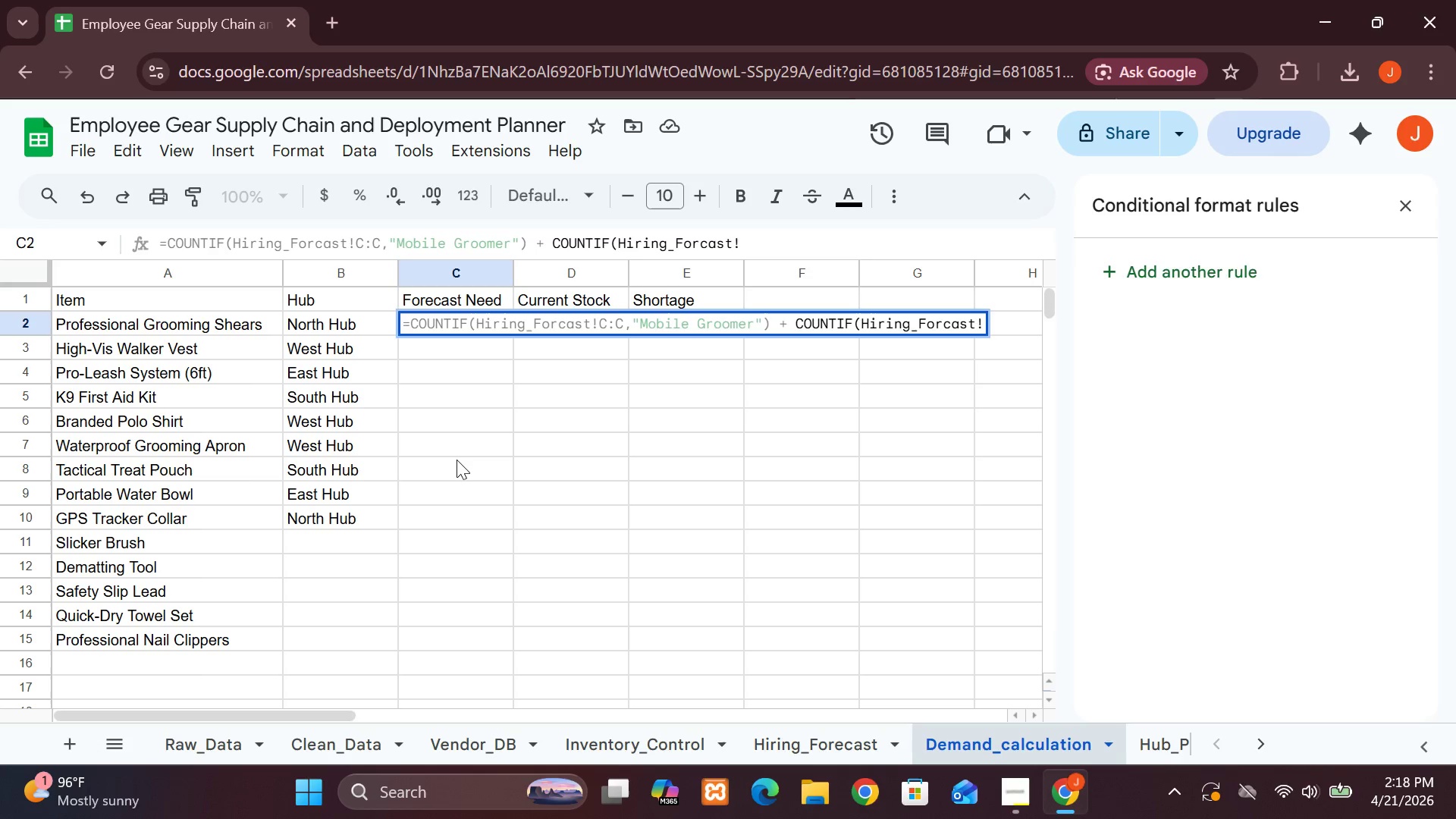 
key(Shift+C)
 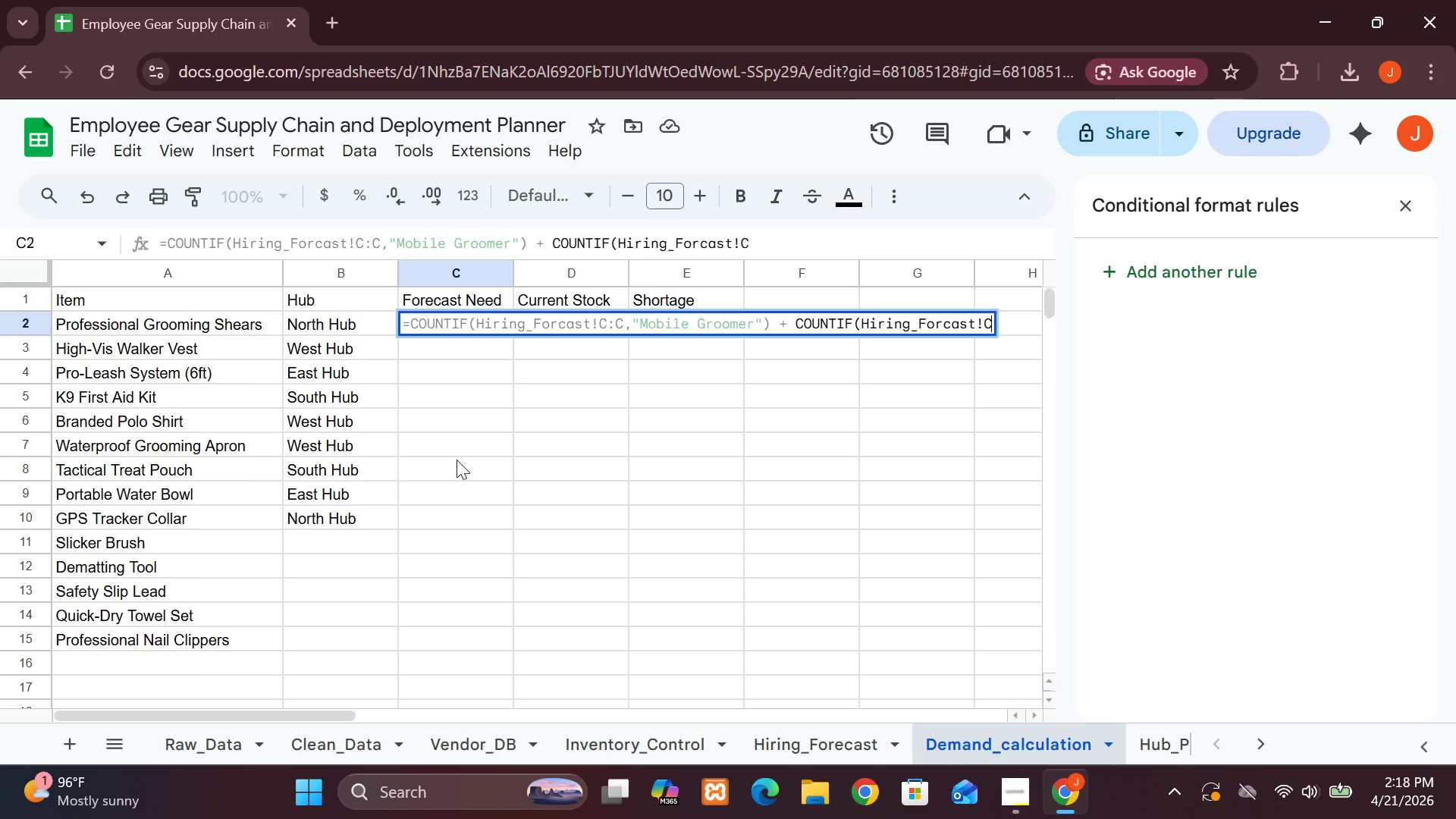 
key(Shift+ShiftRight)
 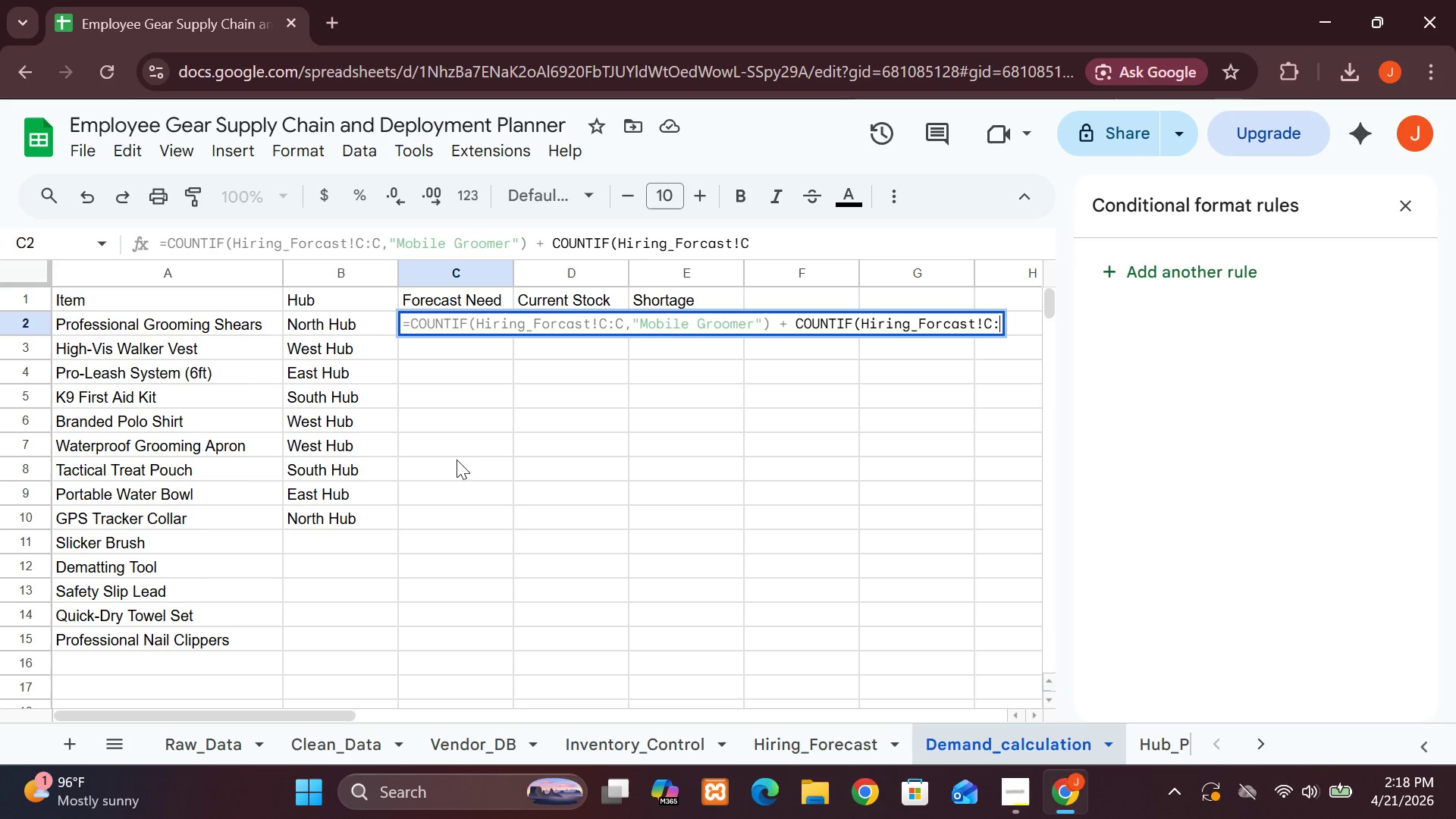 
key(Shift+Semicolon)
 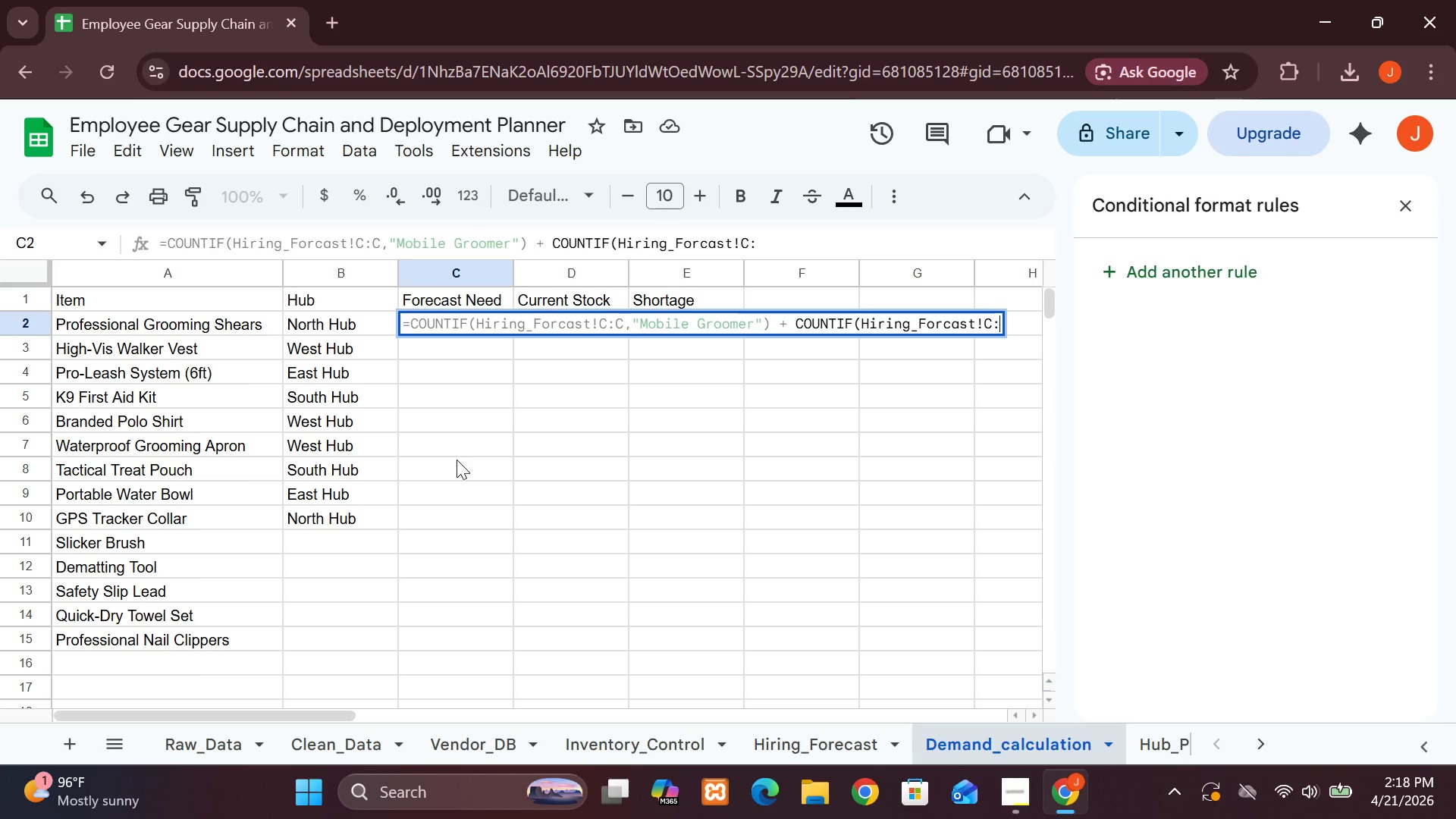 
key(Shift+C)
 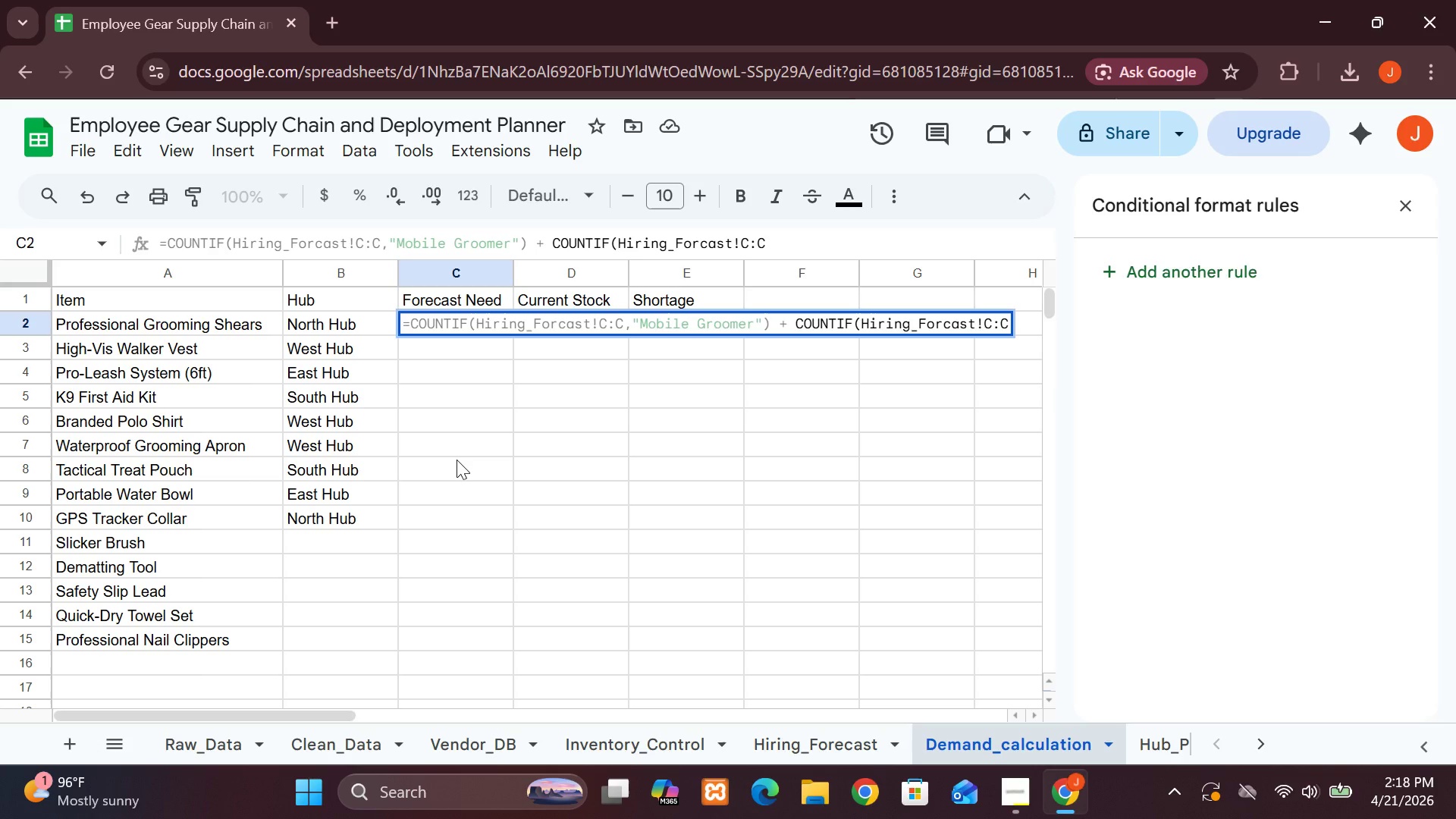 
key(Comma)
 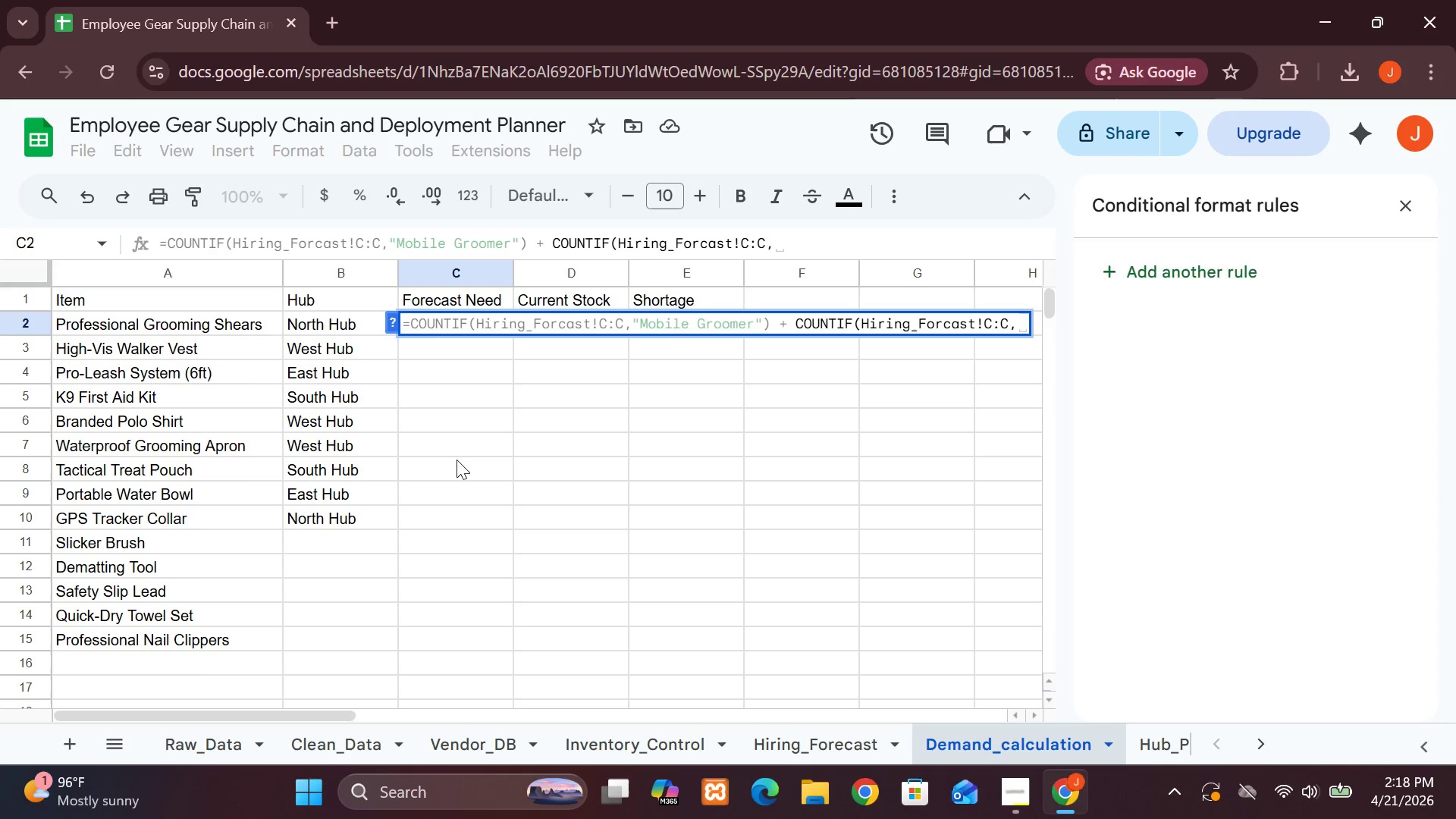 
key(Shift+Quote)
 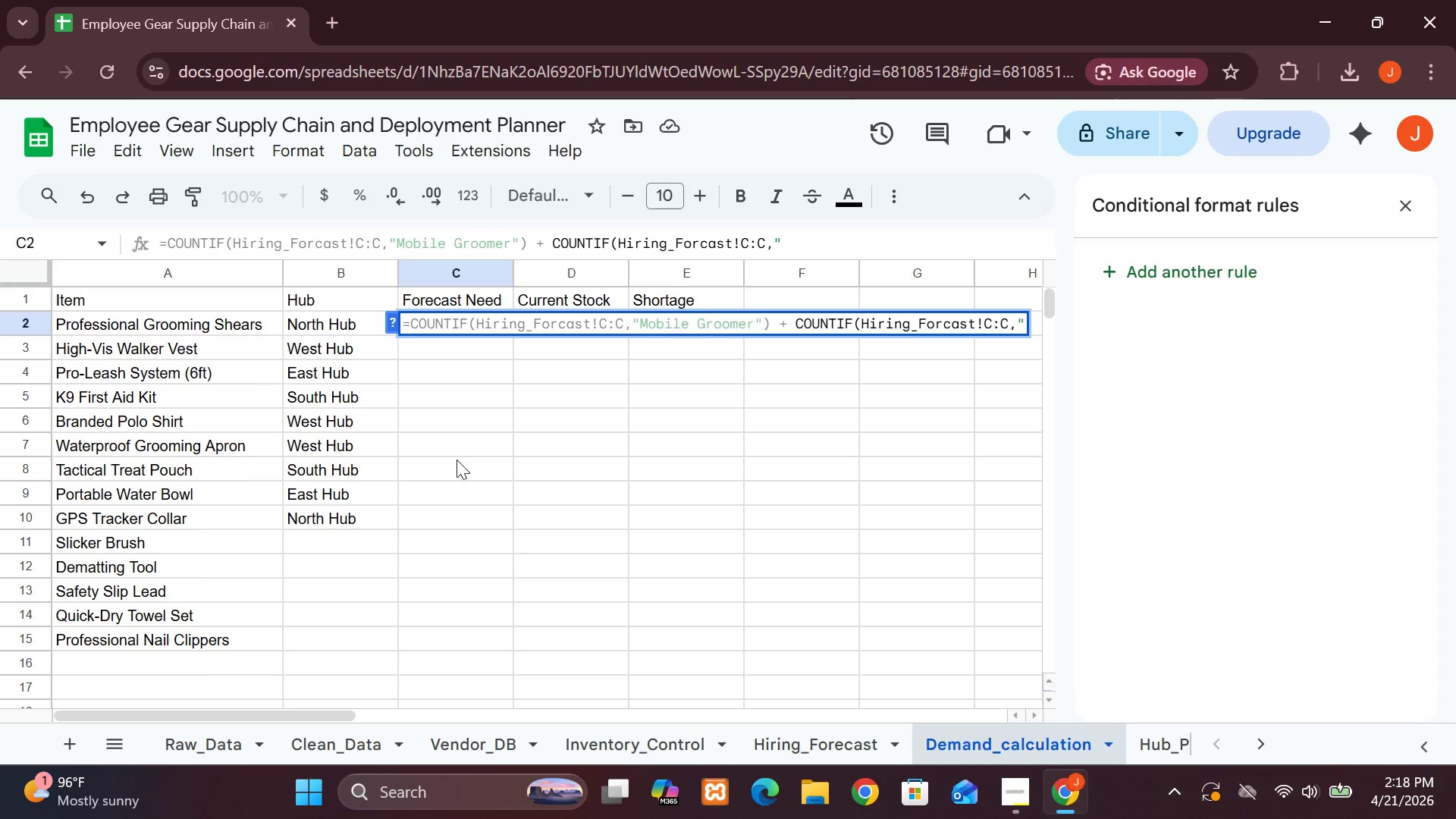 
type(B)
key(Backspace)
type(Dog Walker)
 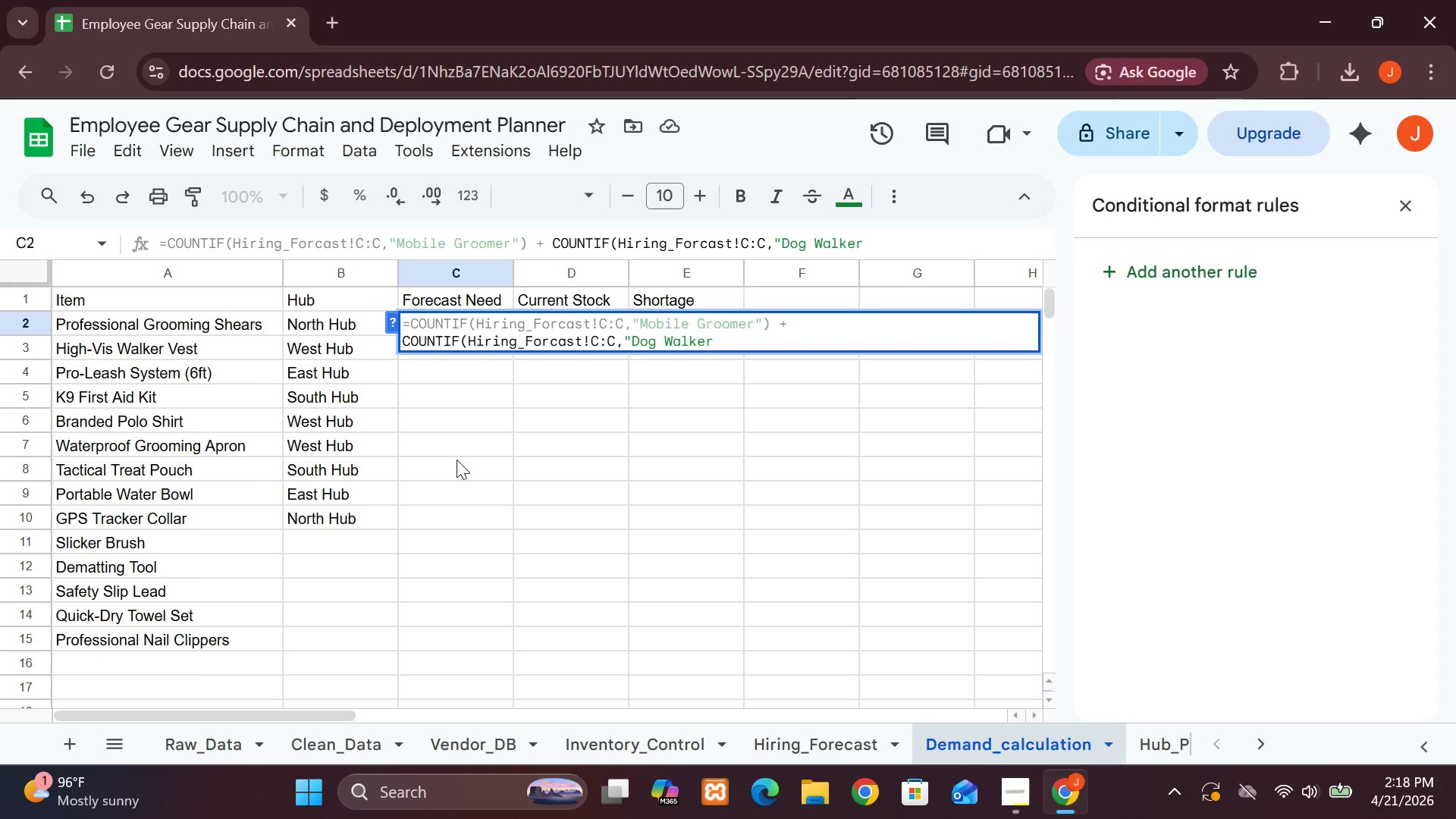 
wait(5.05)
 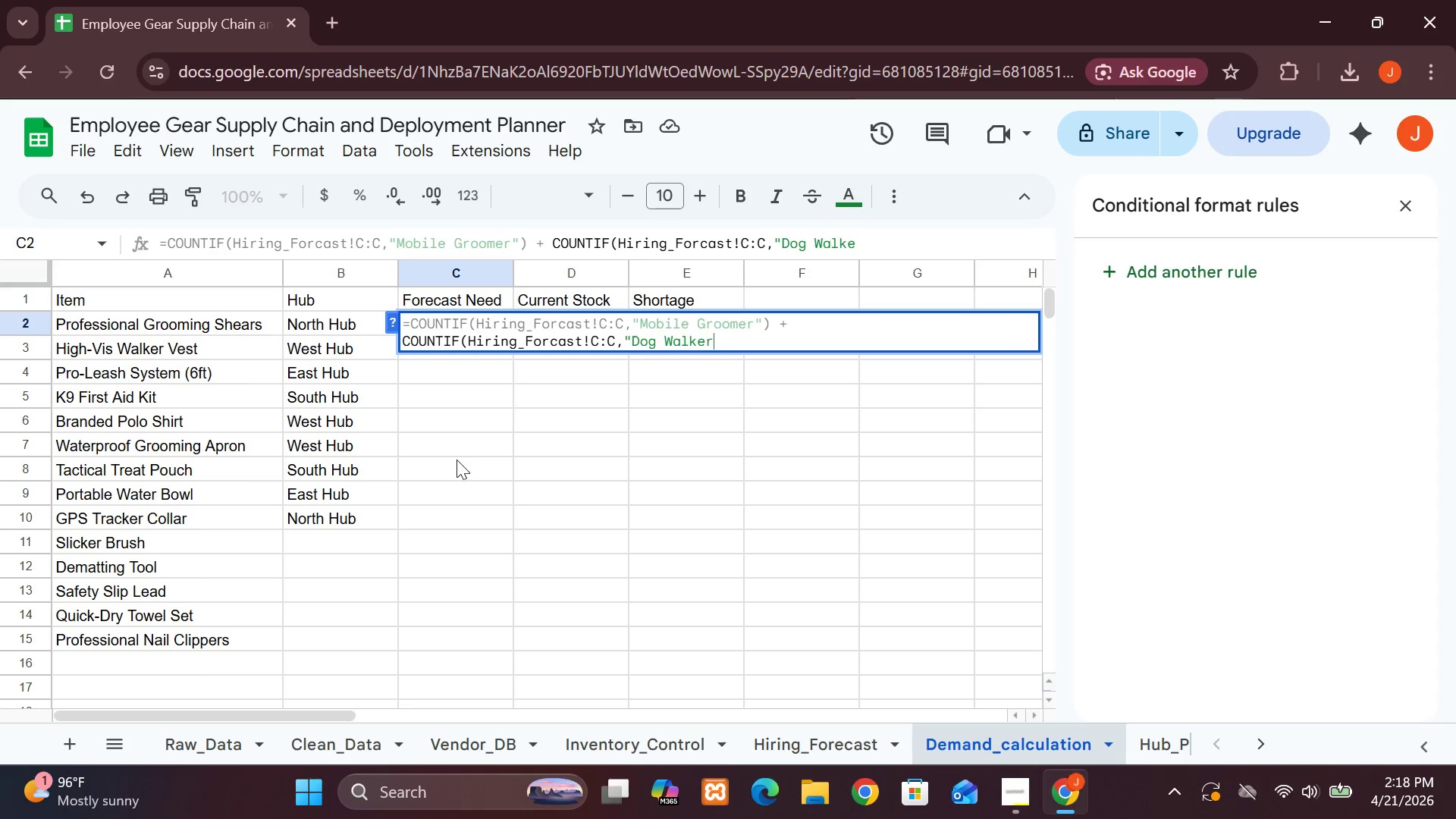 
key(Shift+Quote)
 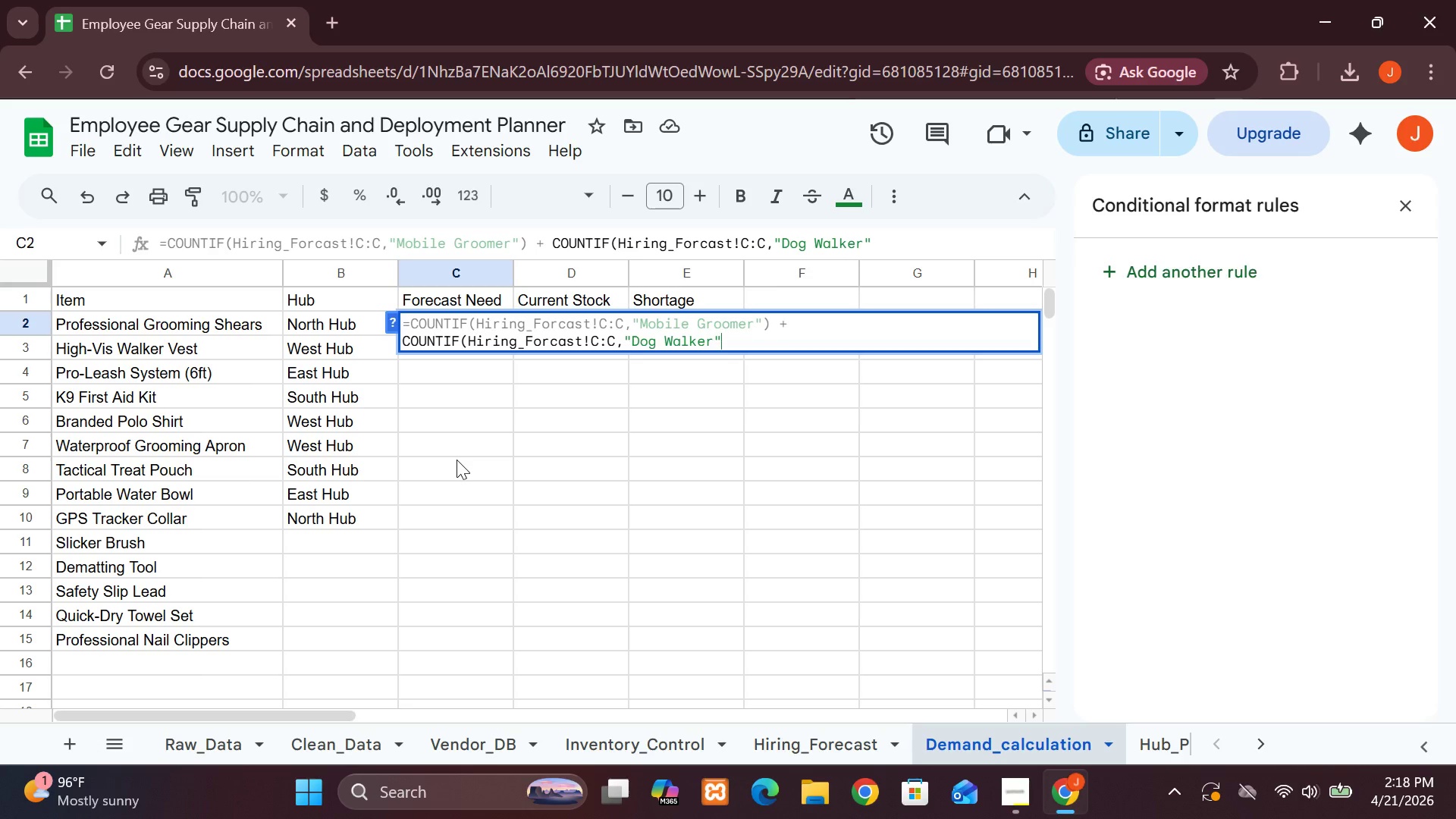 
key(Shift+0)
 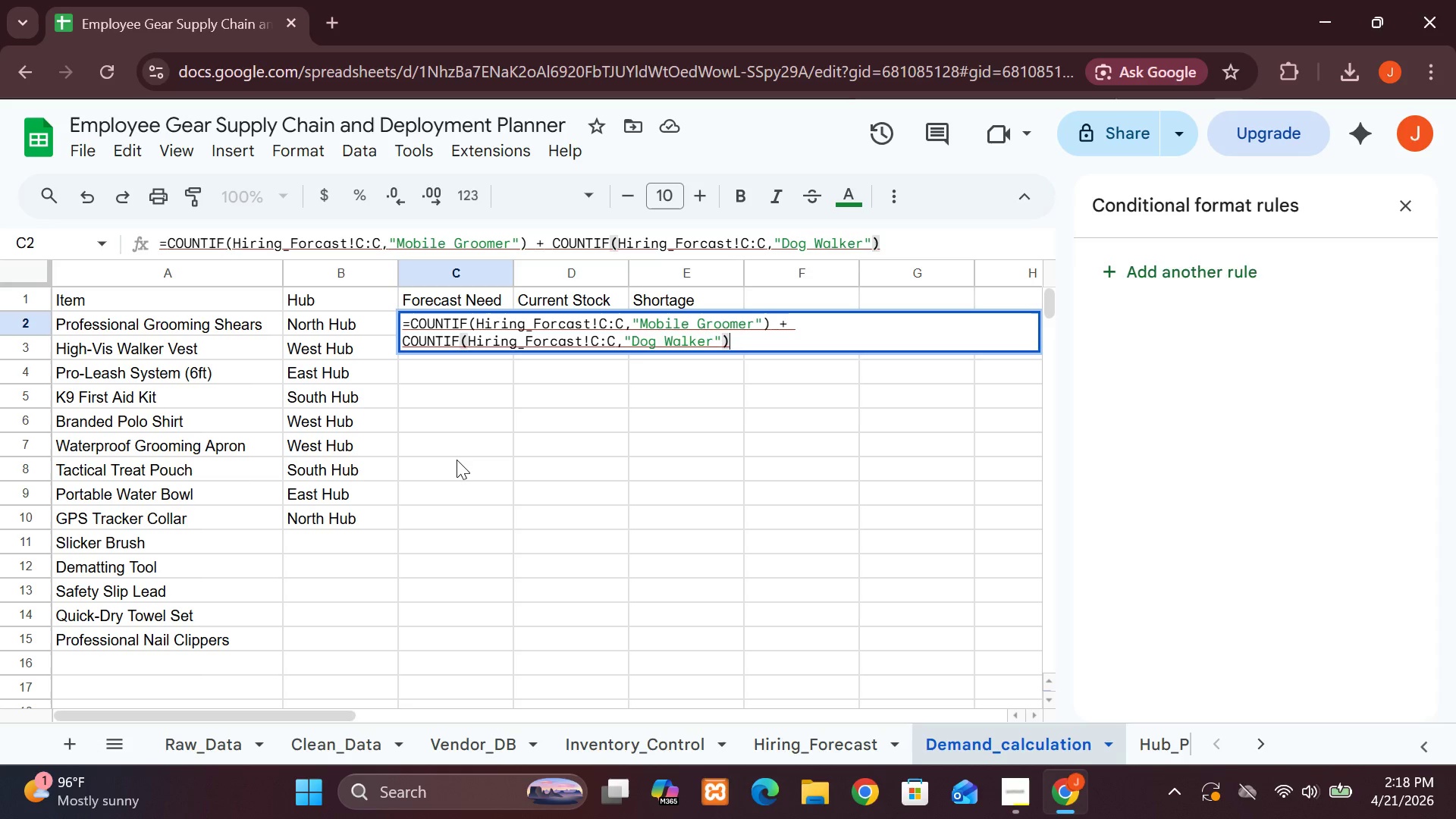 
key(Enter)
 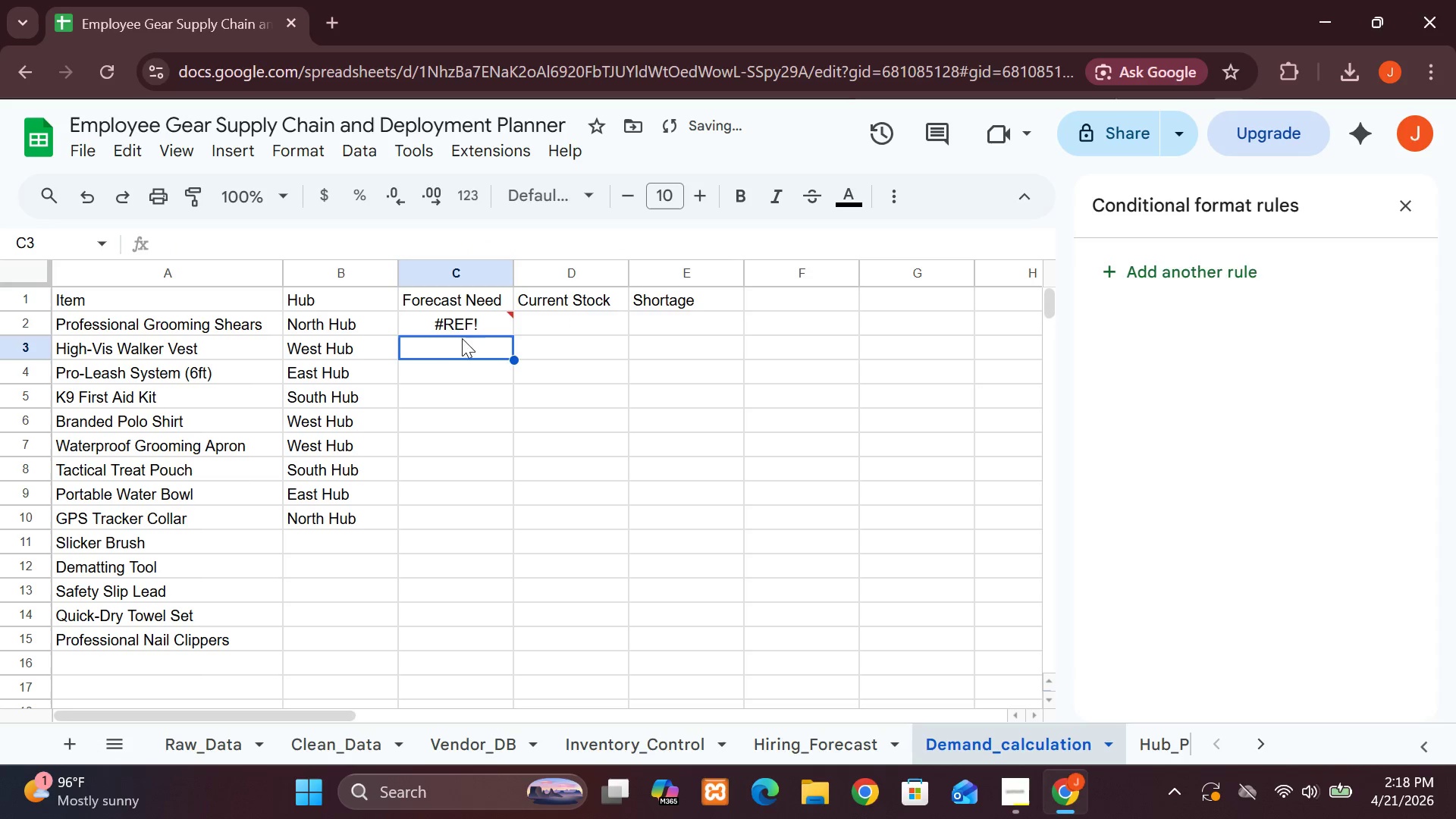 
left_click([476, 331])
 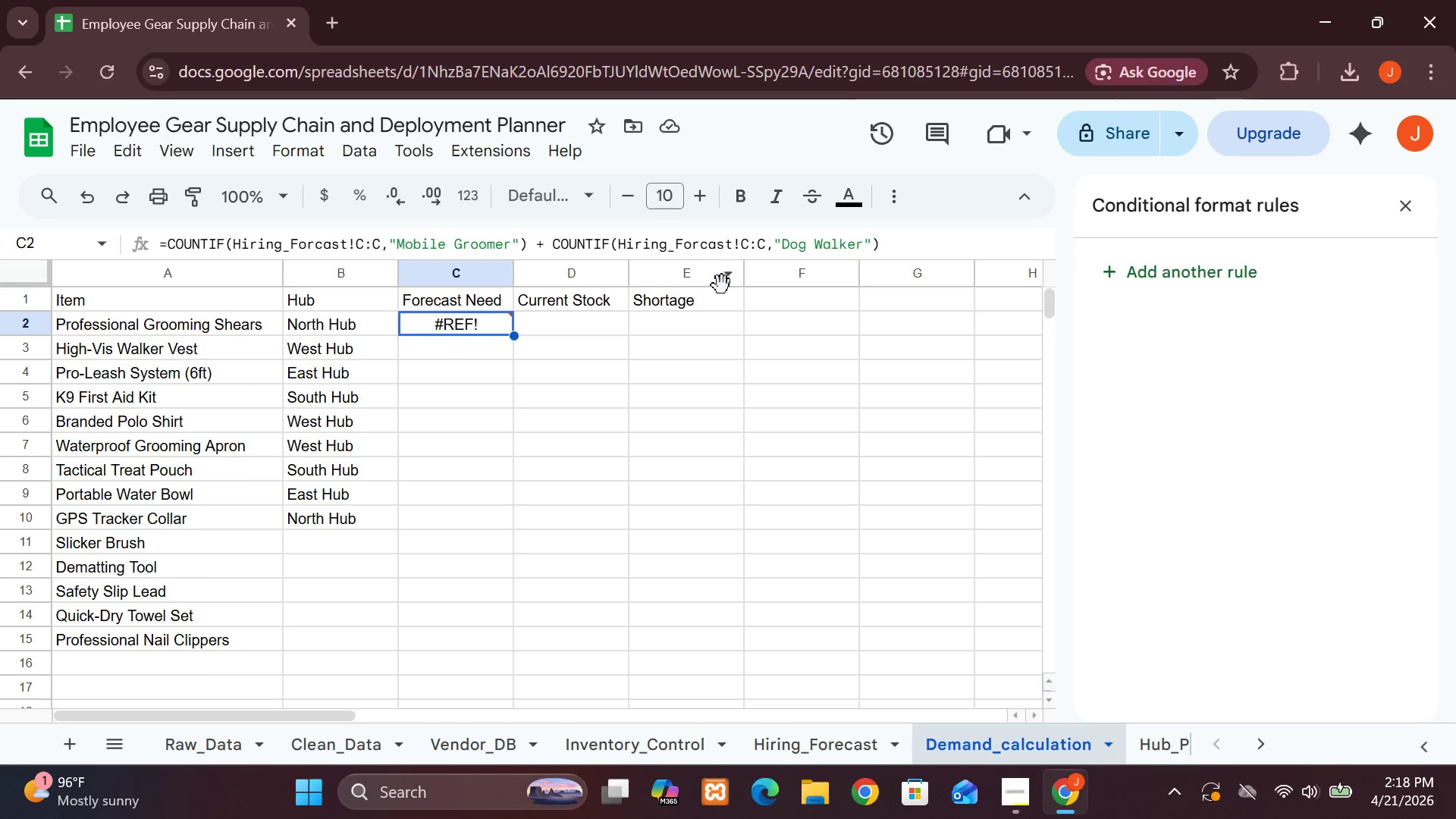 
wait(23.26)
 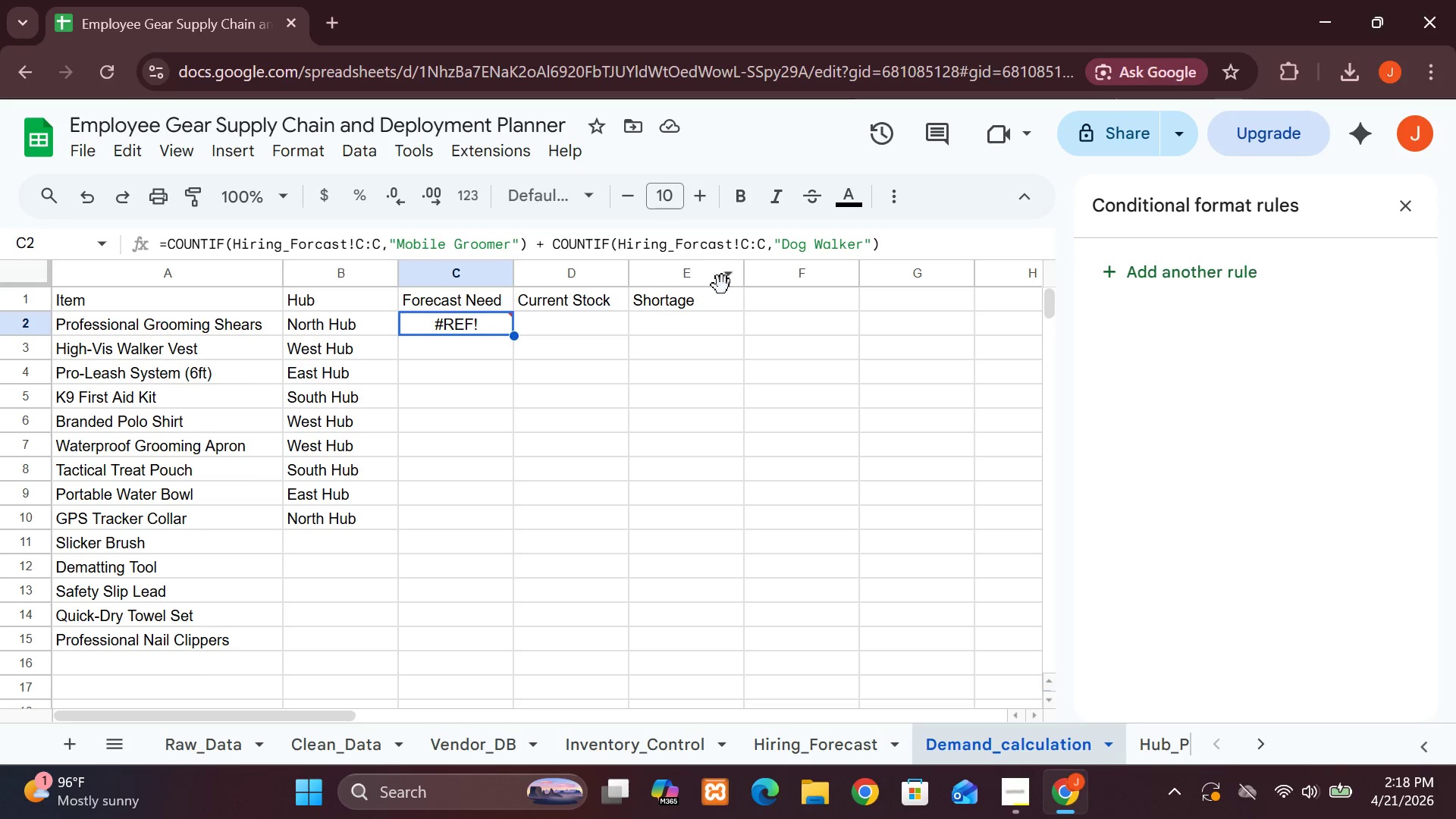 
double_click([490, 327])
 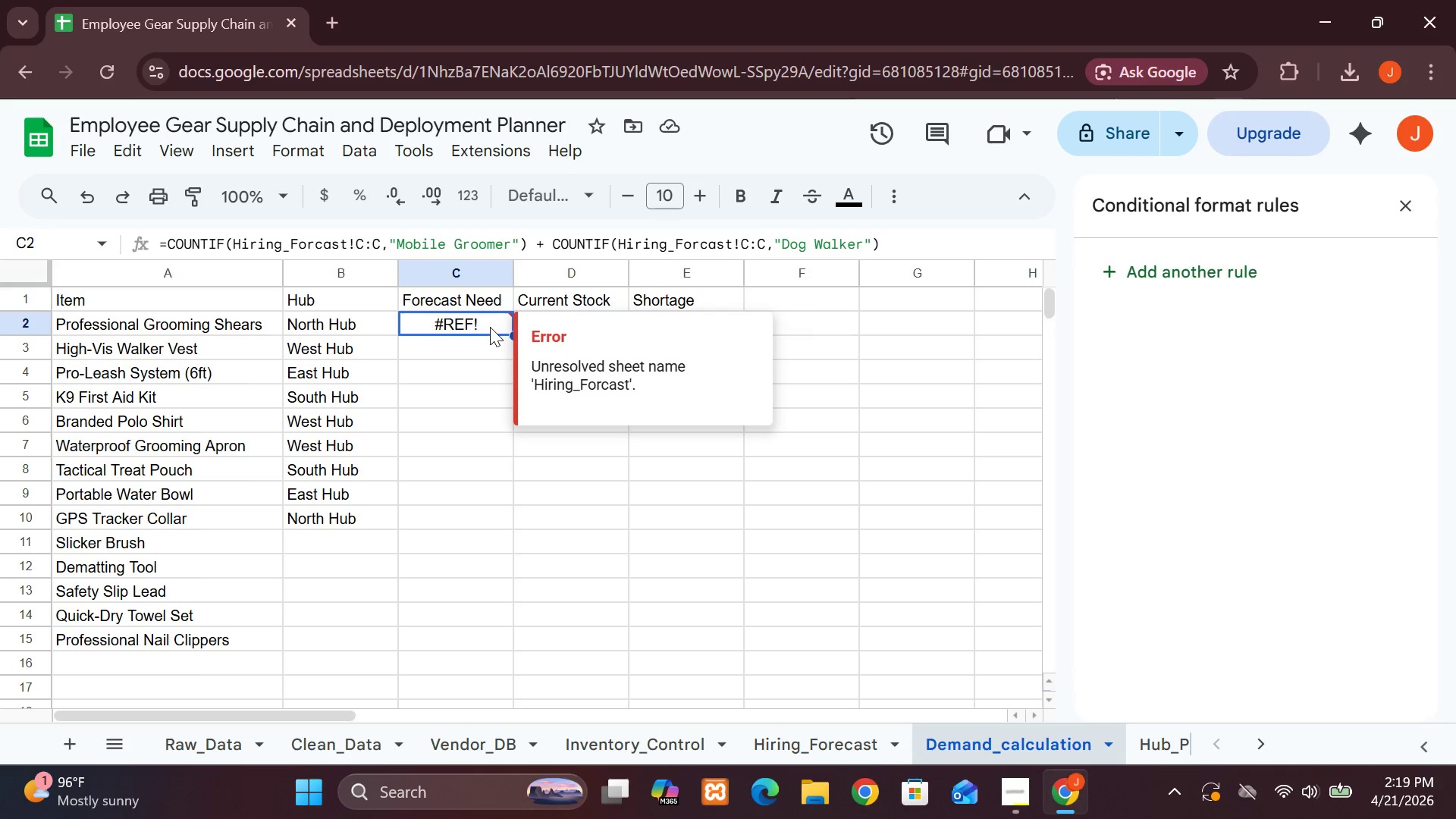 
triple_click([490, 327])
 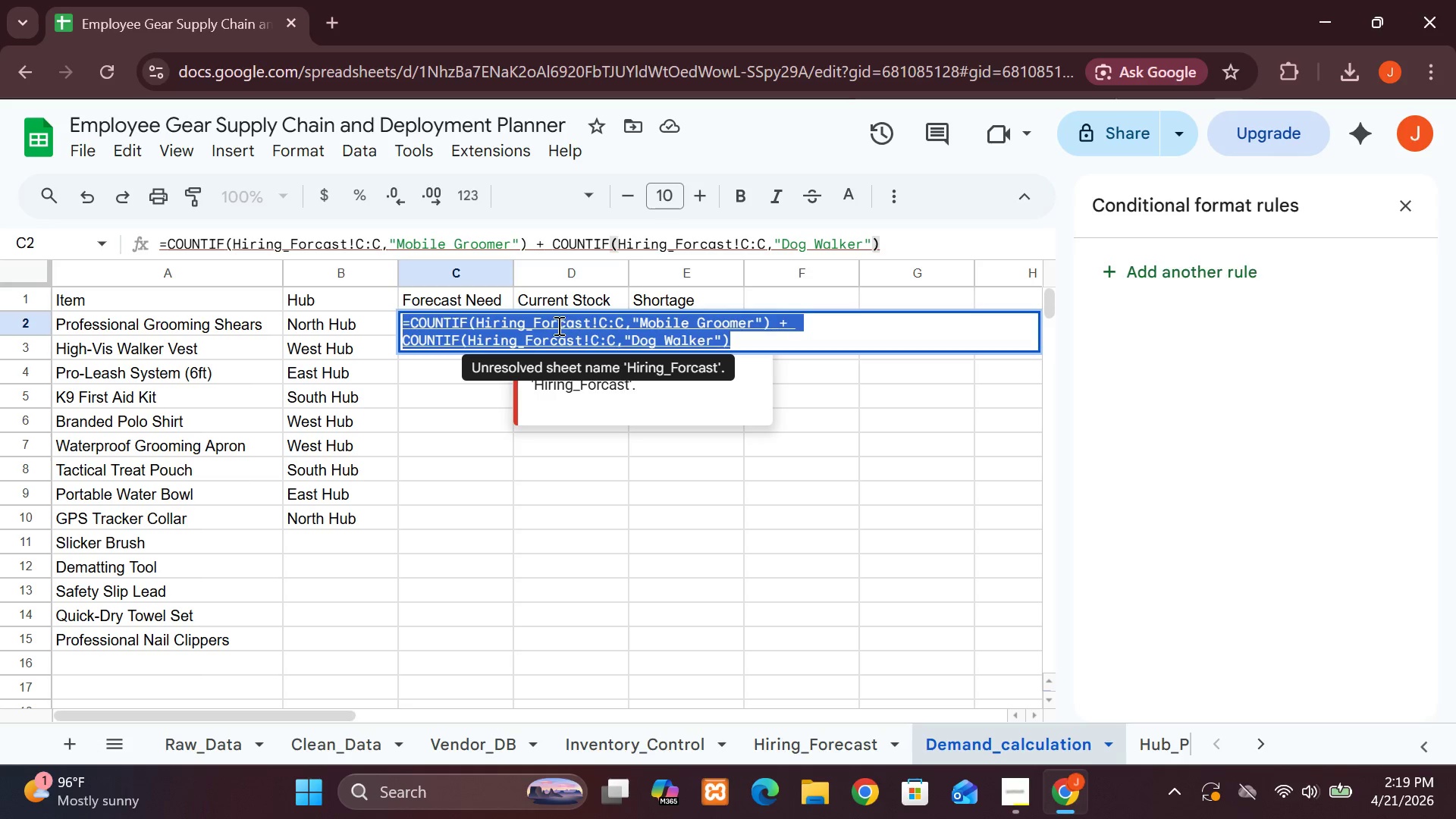 
left_click([557, 325])
 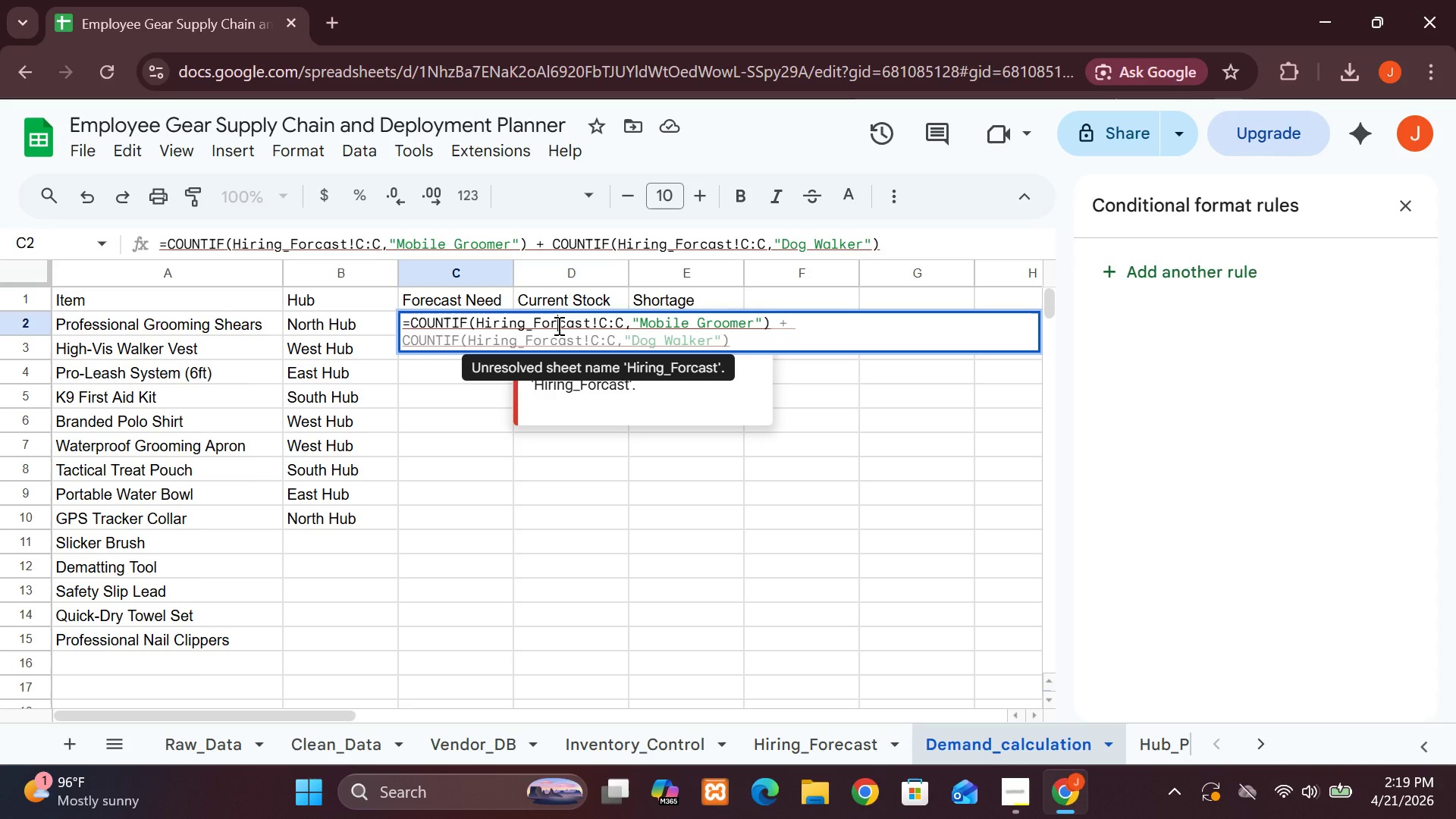 
key(E)
 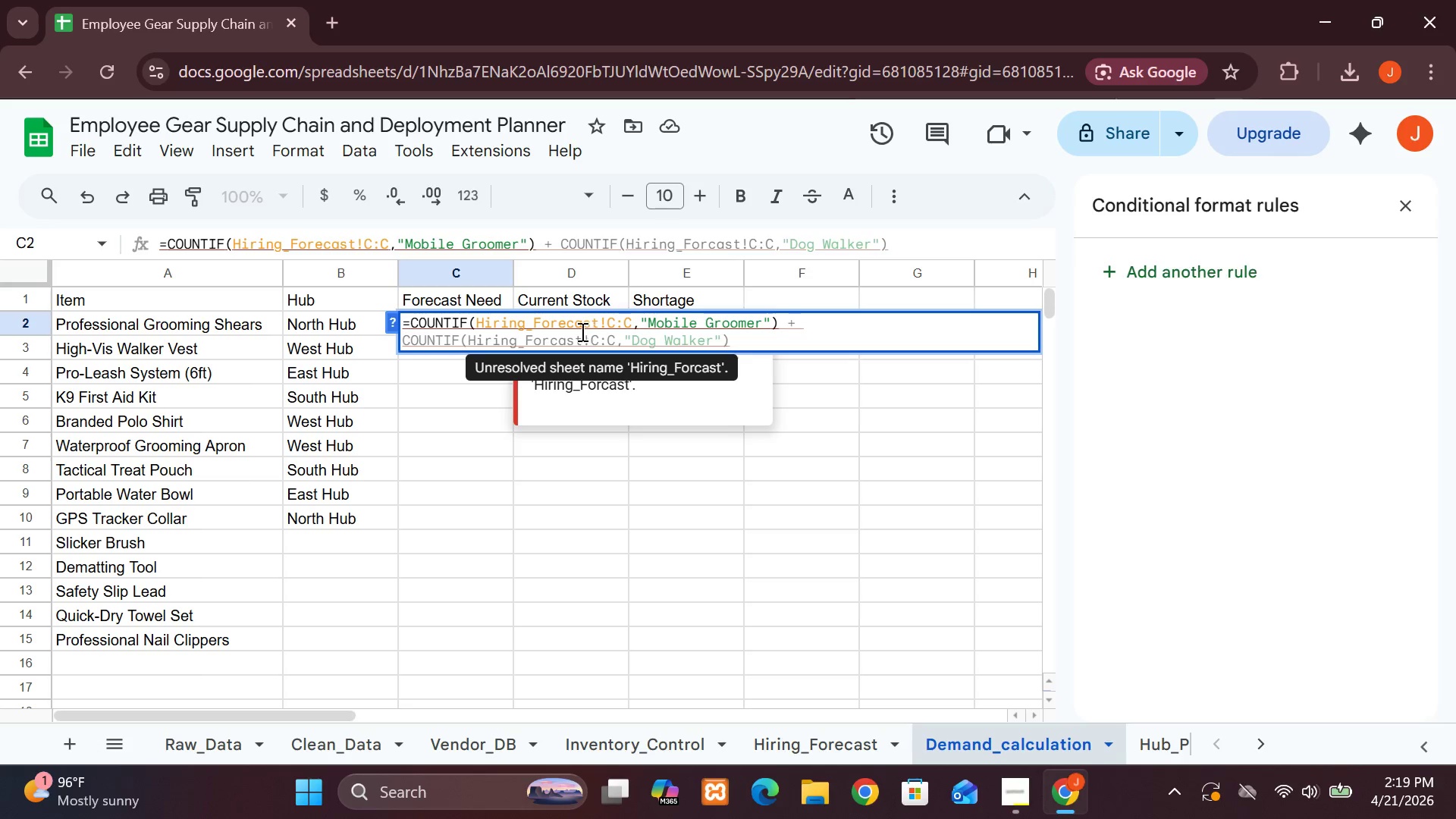 
left_click([548, 332])
 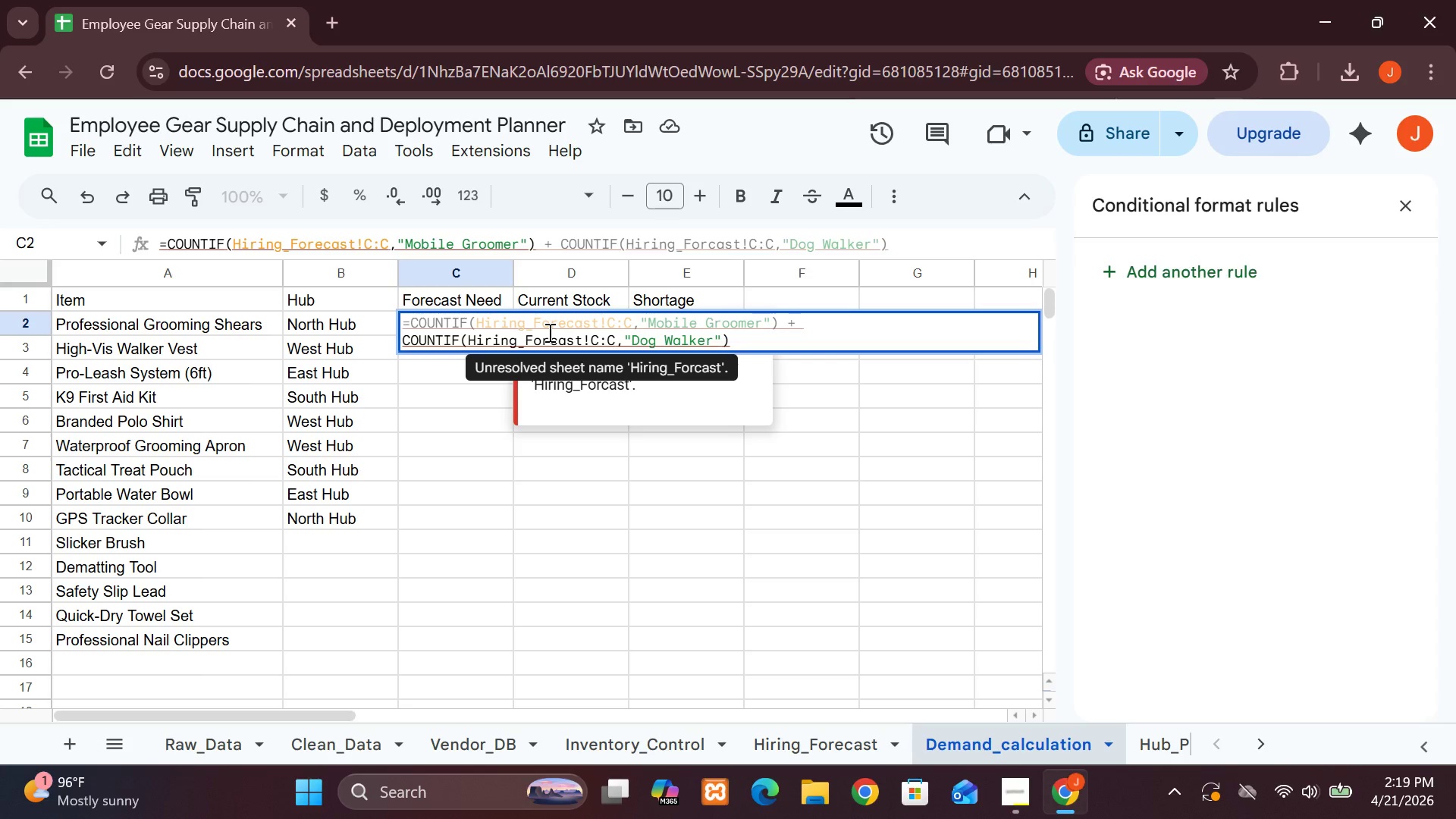 
key(E)
 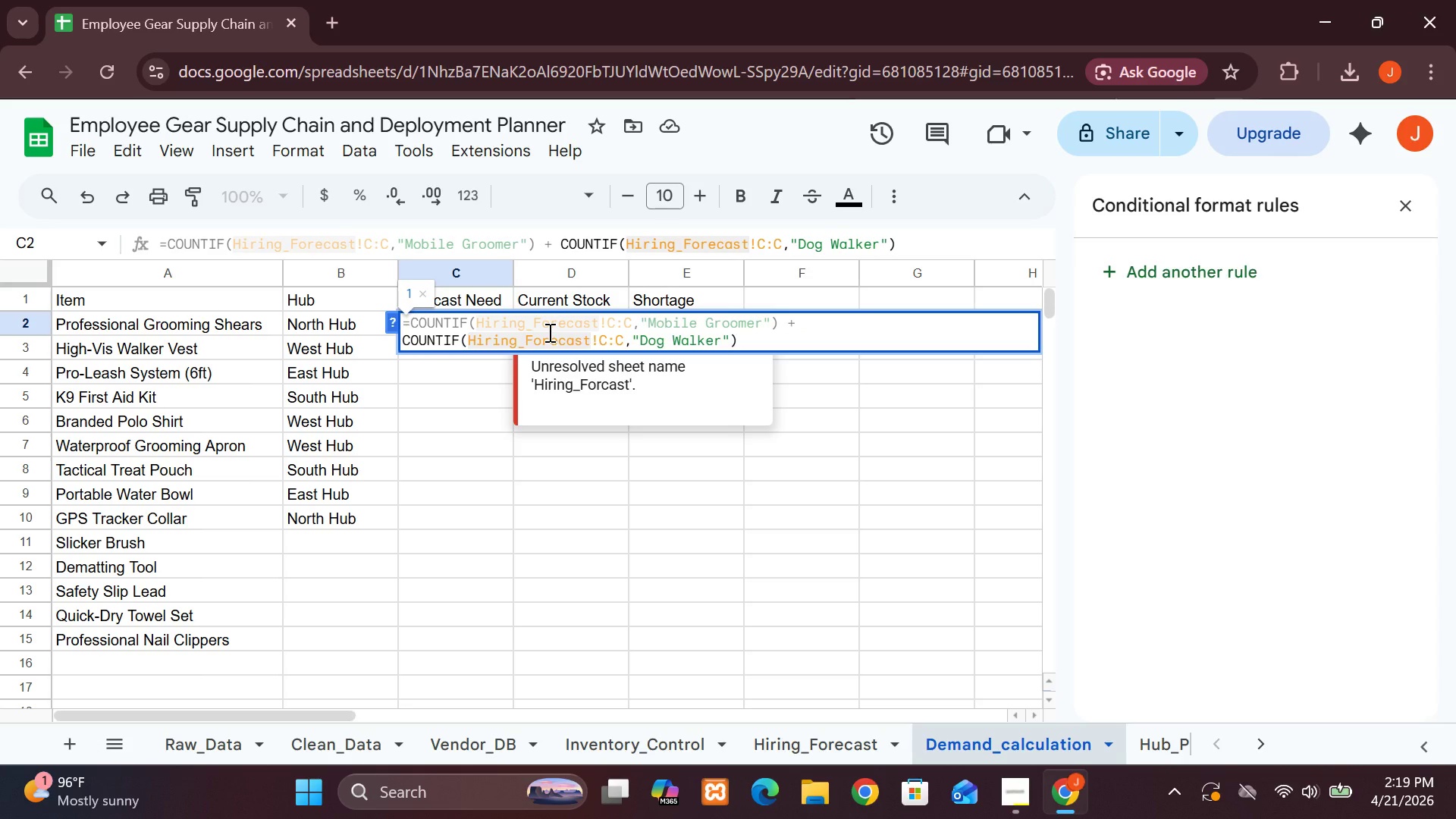 
key(Enter)
 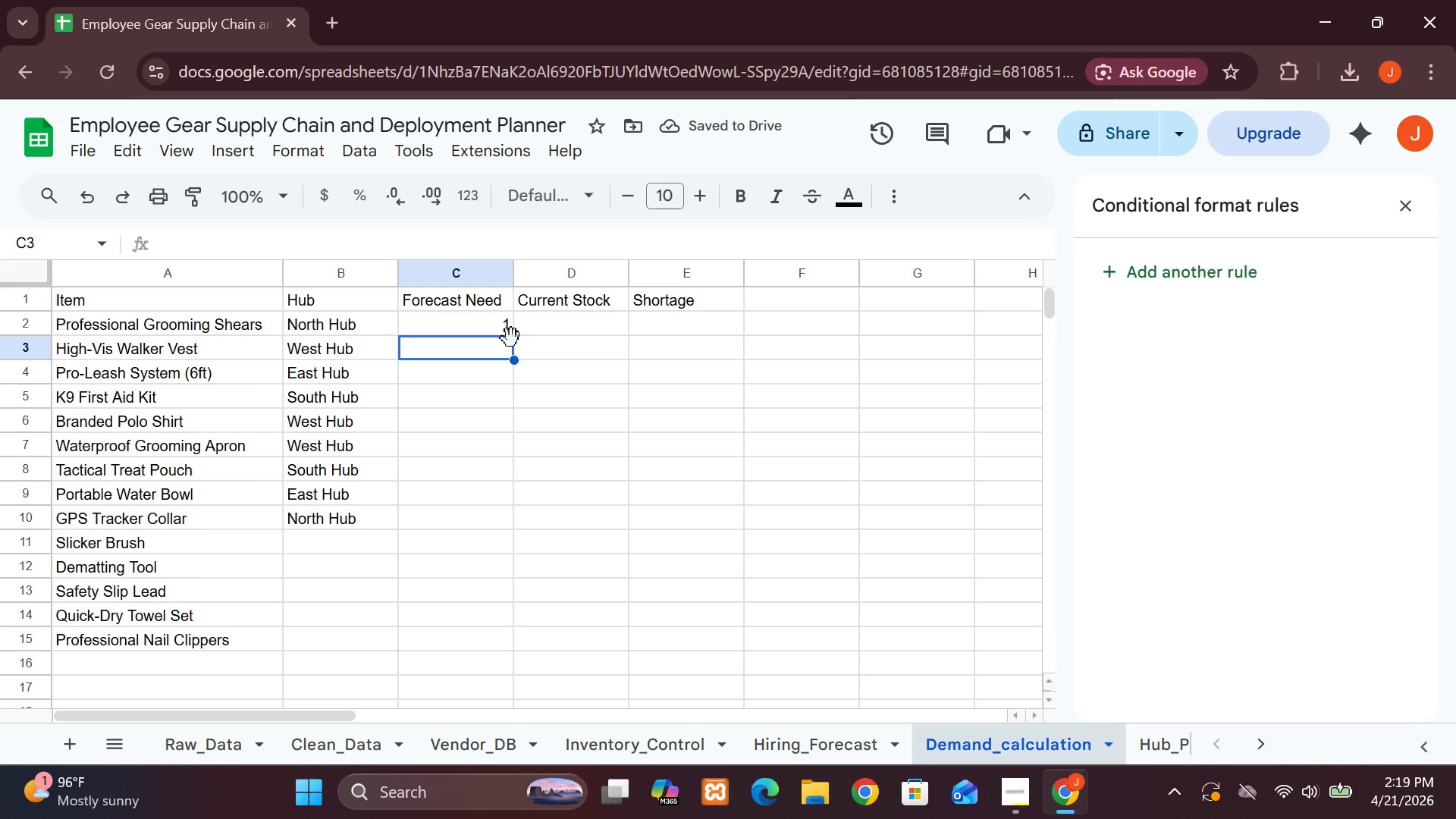 
wait(5.34)
 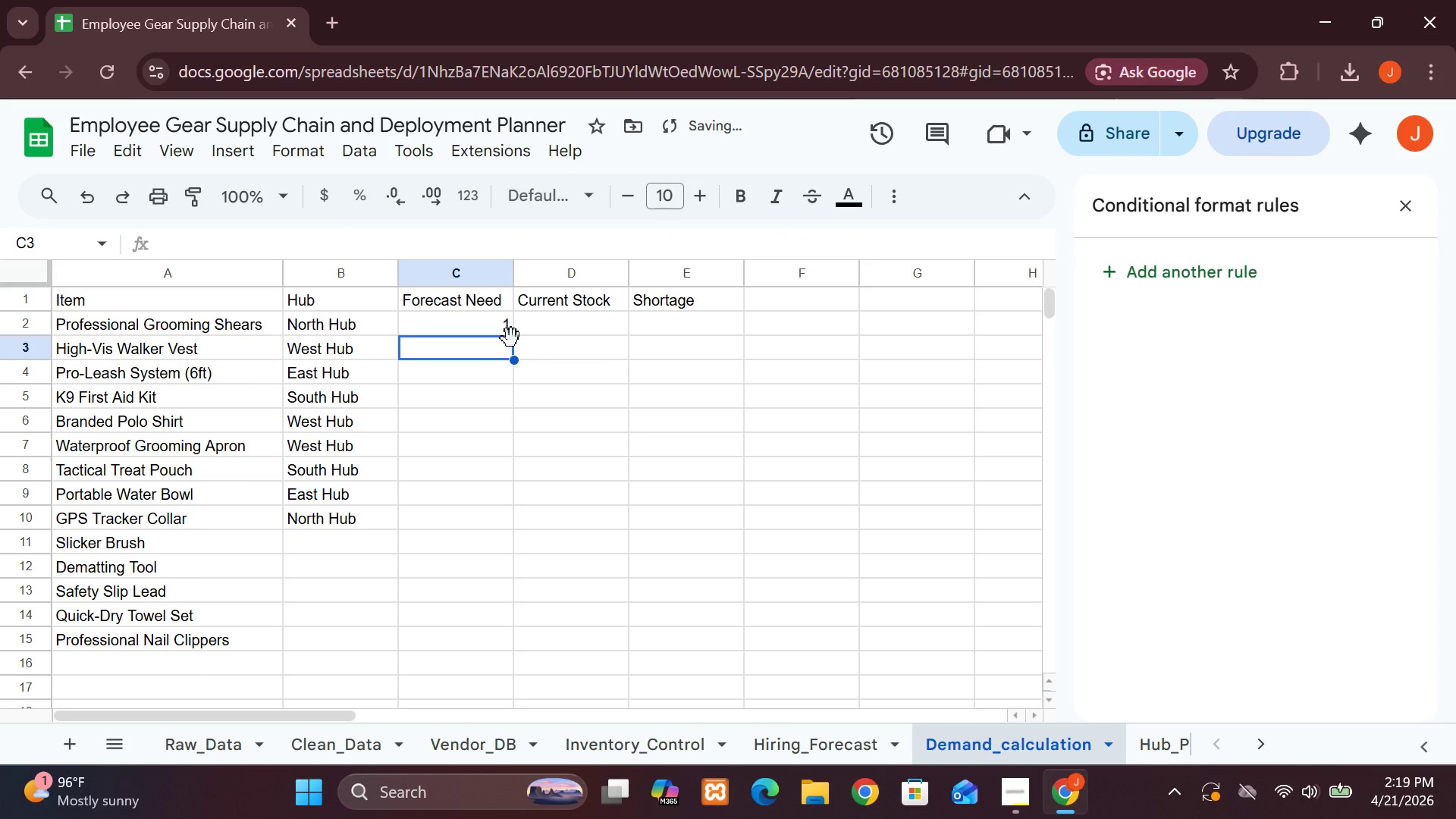 
left_click([575, 322])
 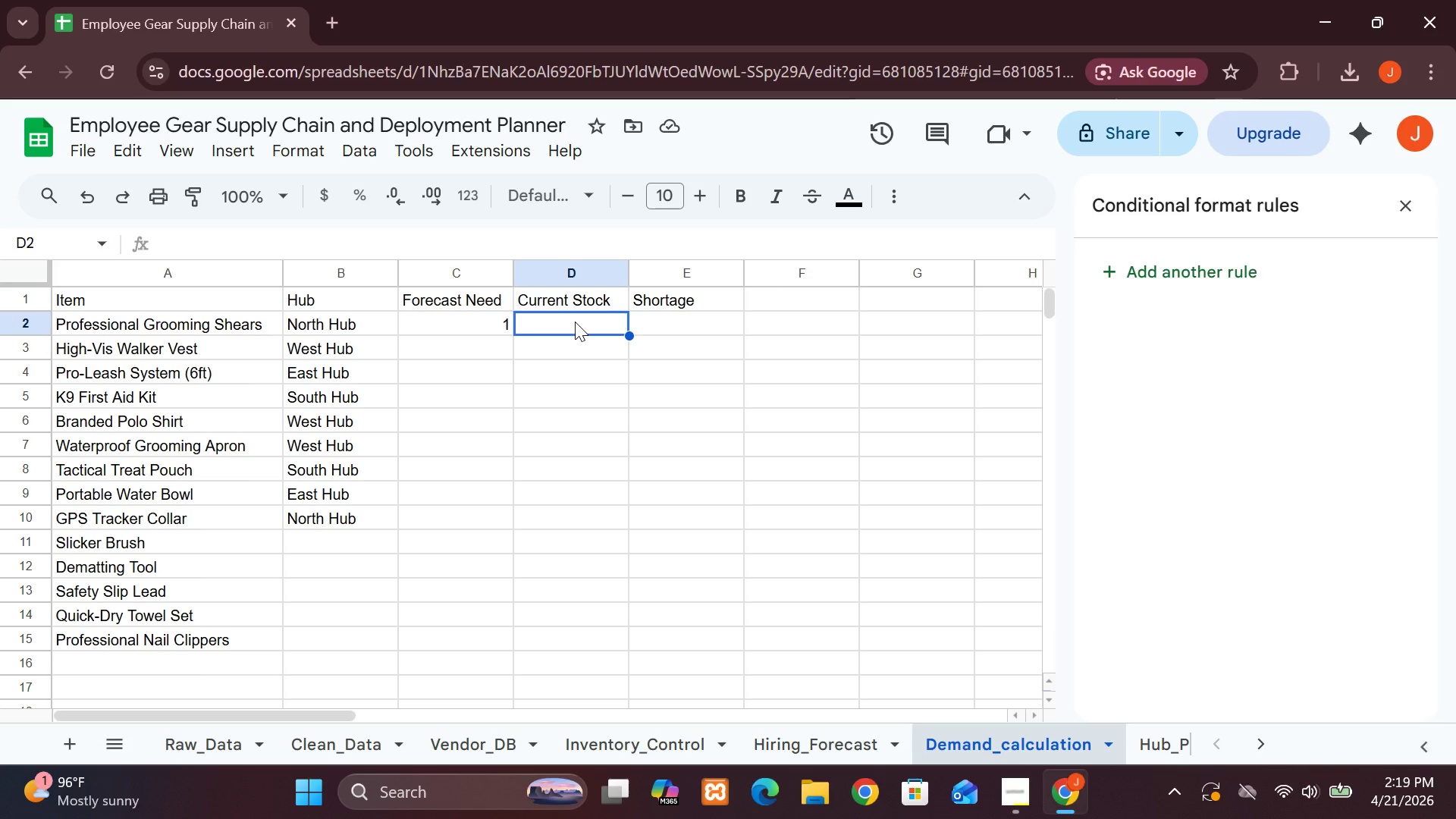 
type(=SUM)
 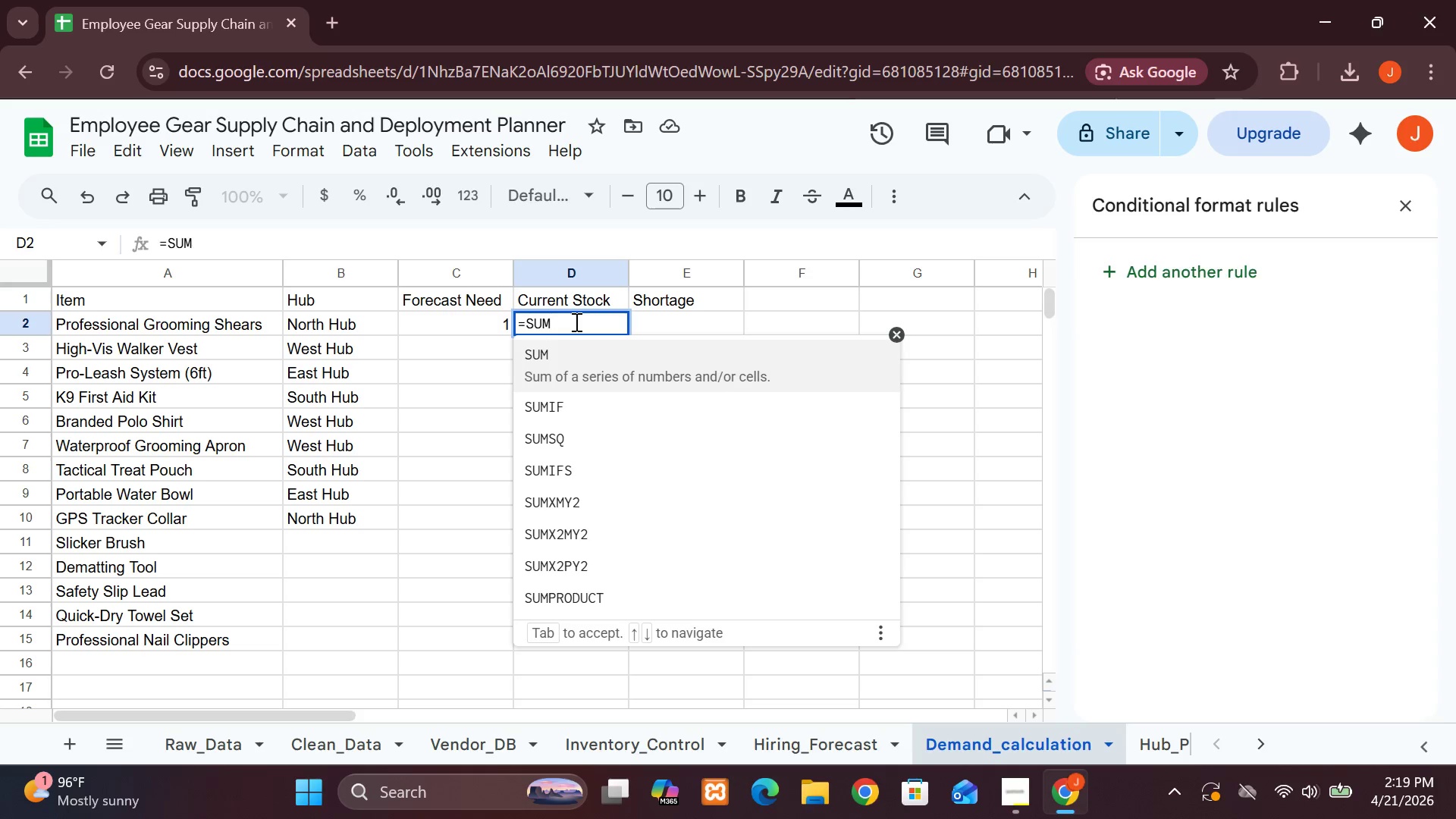 
left_click([595, 397])
 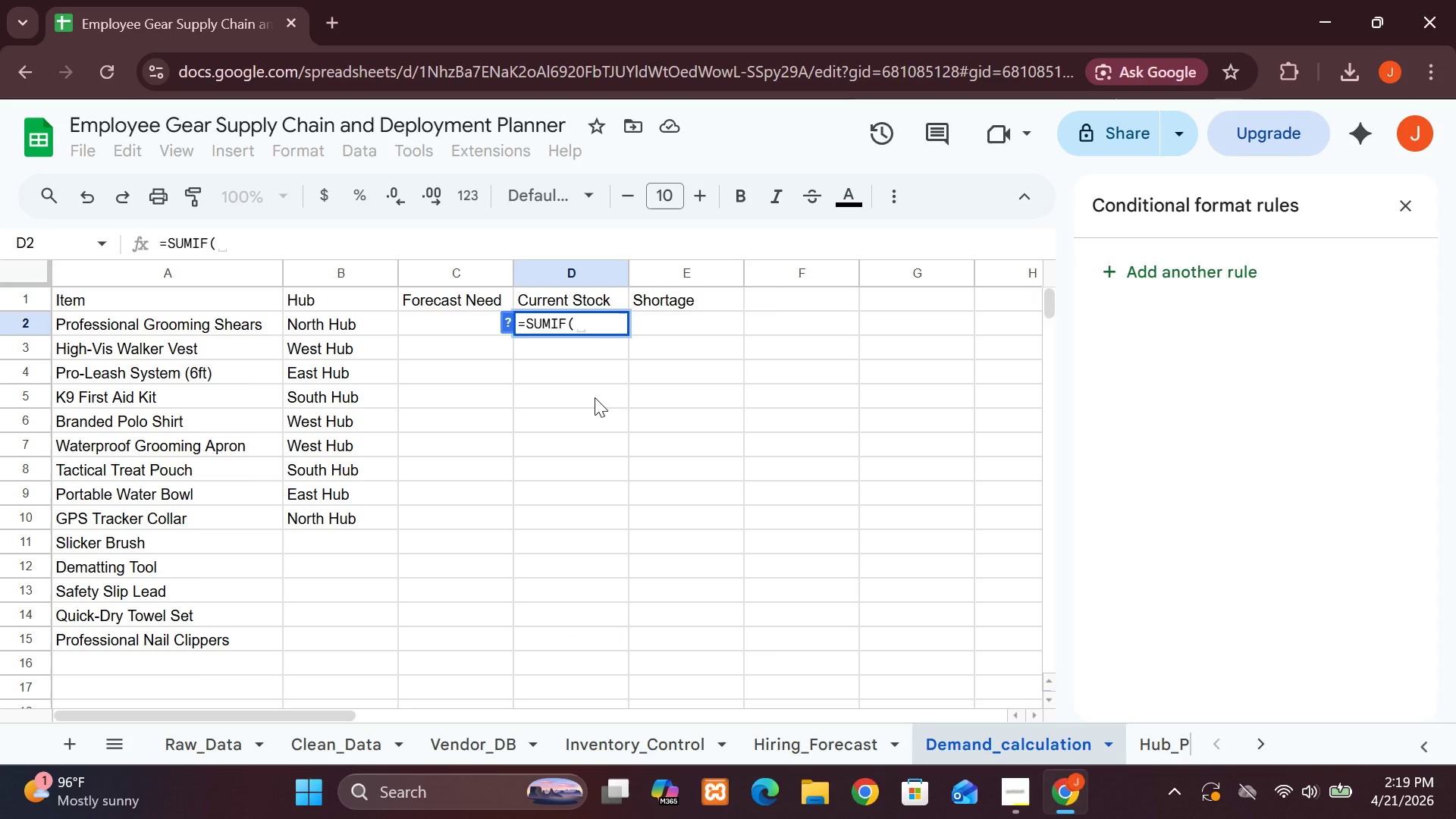 
type(Clean)
 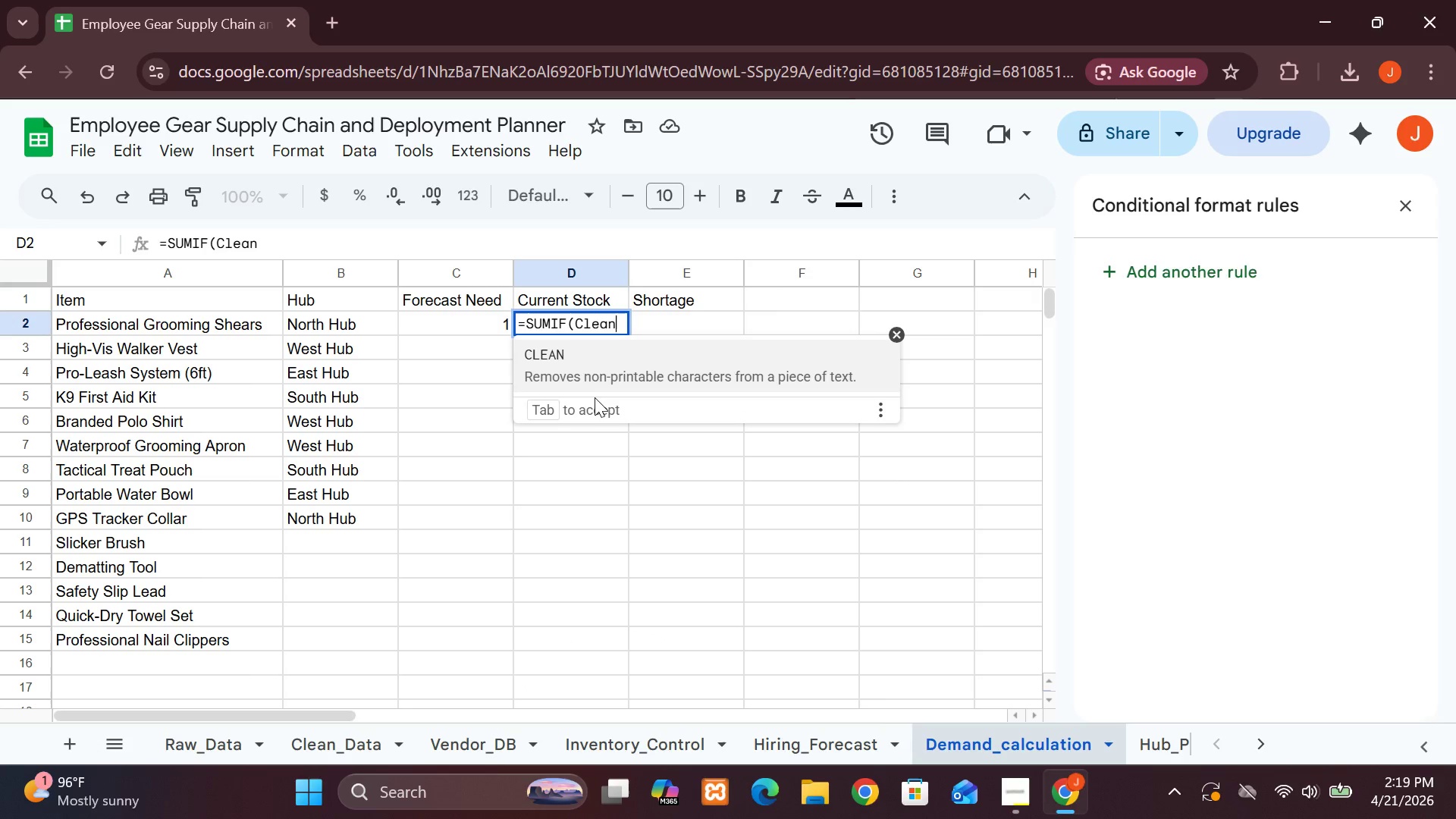 
type(_Data!B:B,A2)
 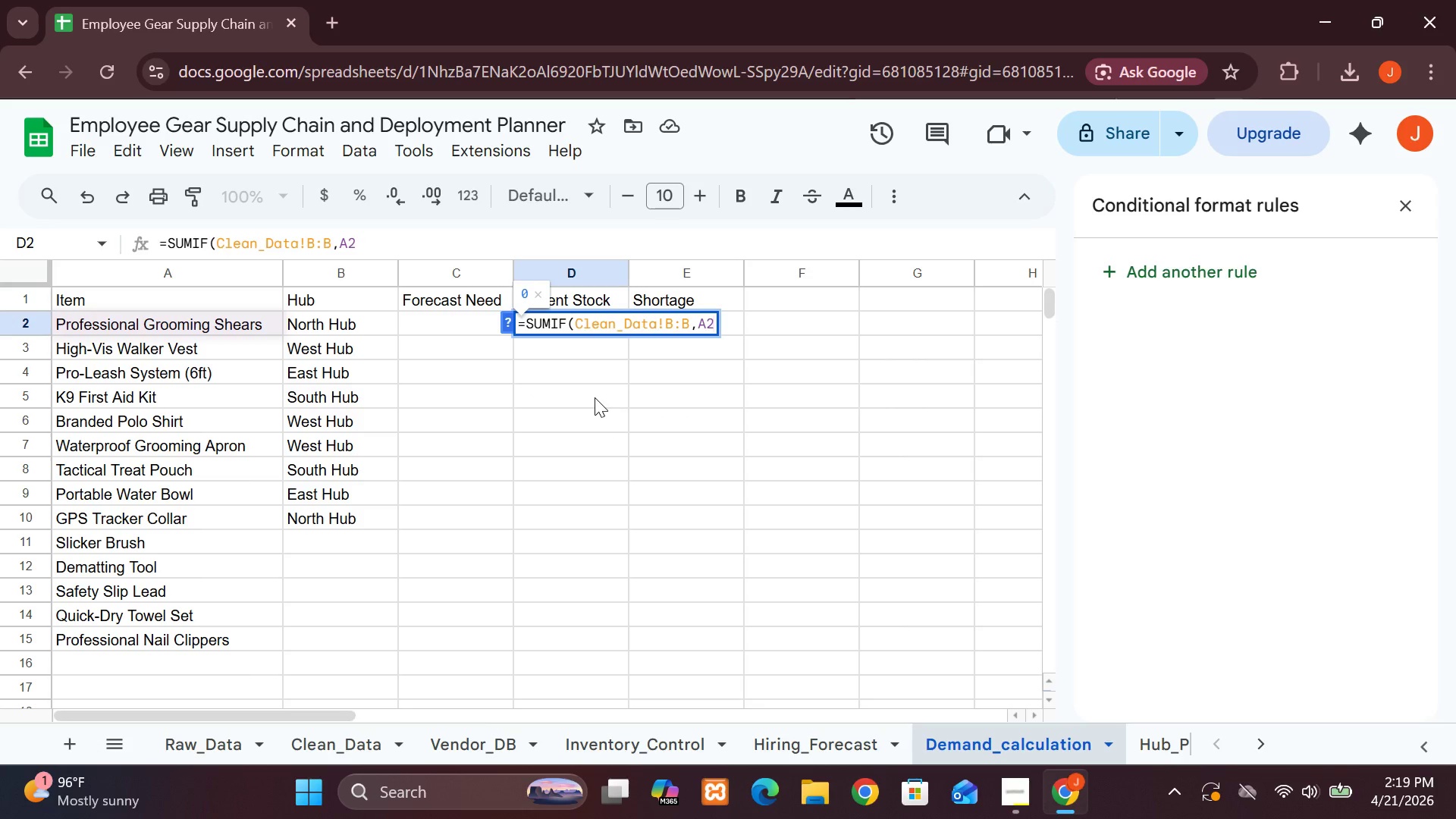 
type(, Clean_Data!E:E))
 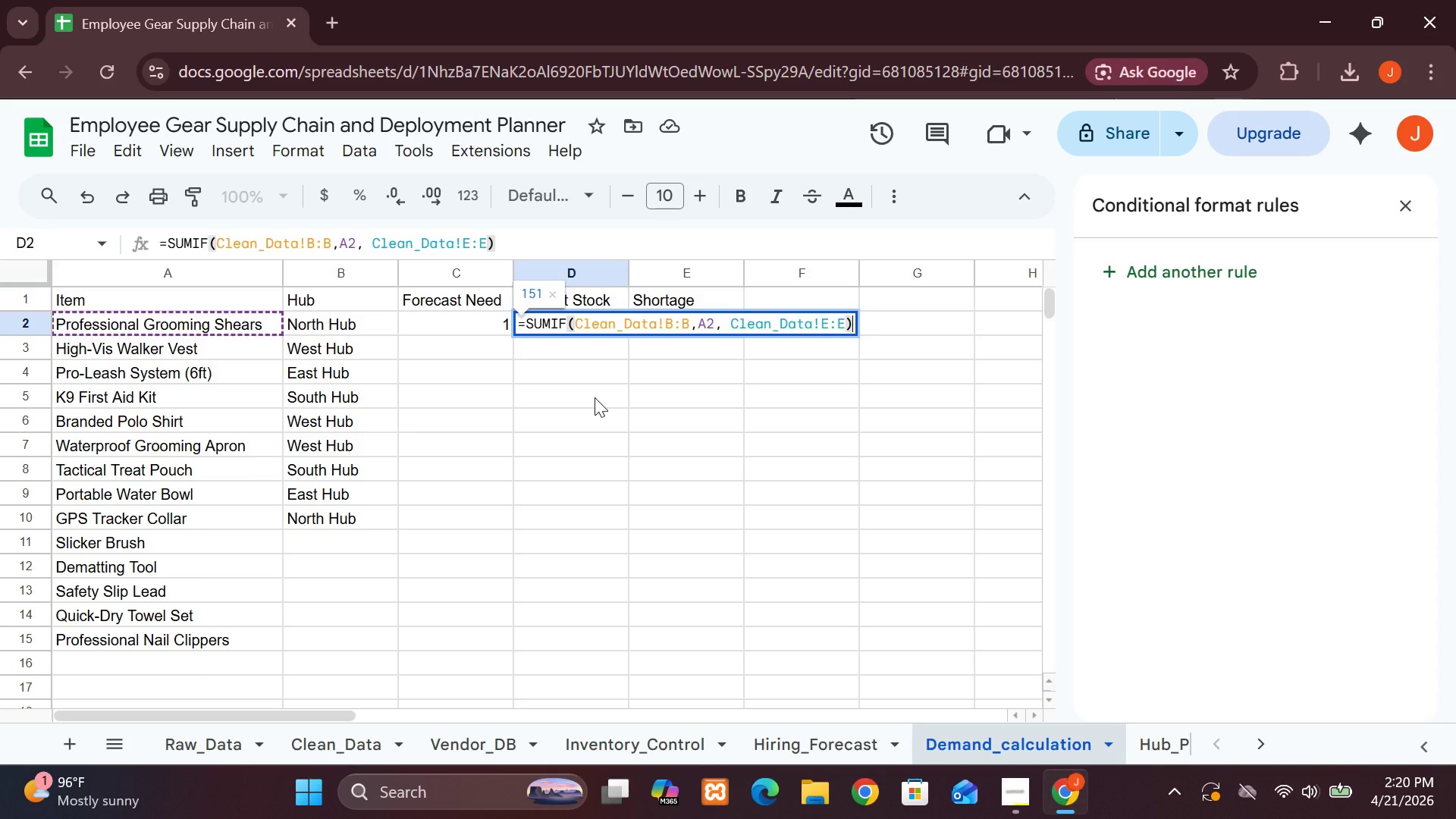 
key(Enter)
 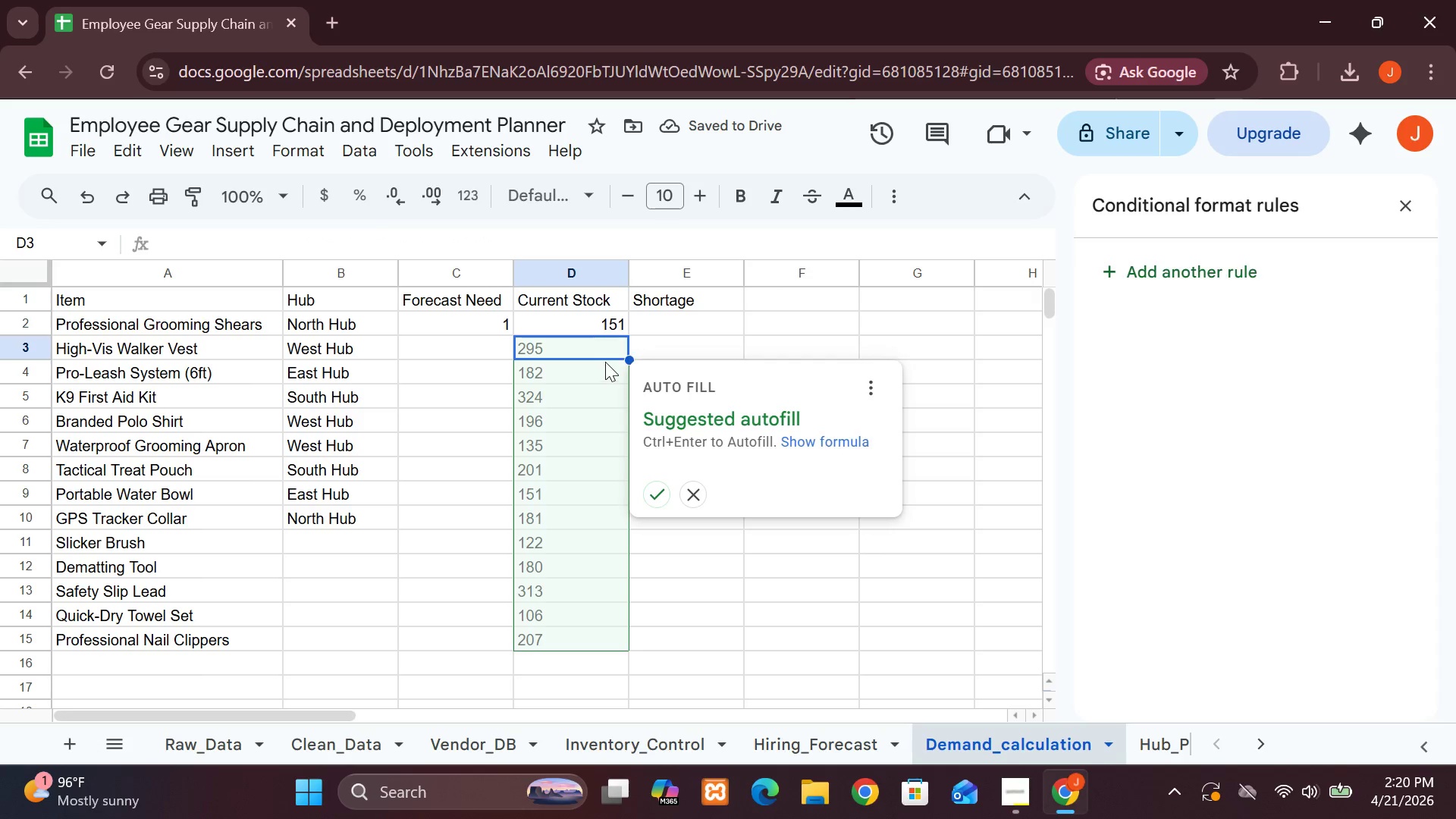 
left_click([665, 327])
 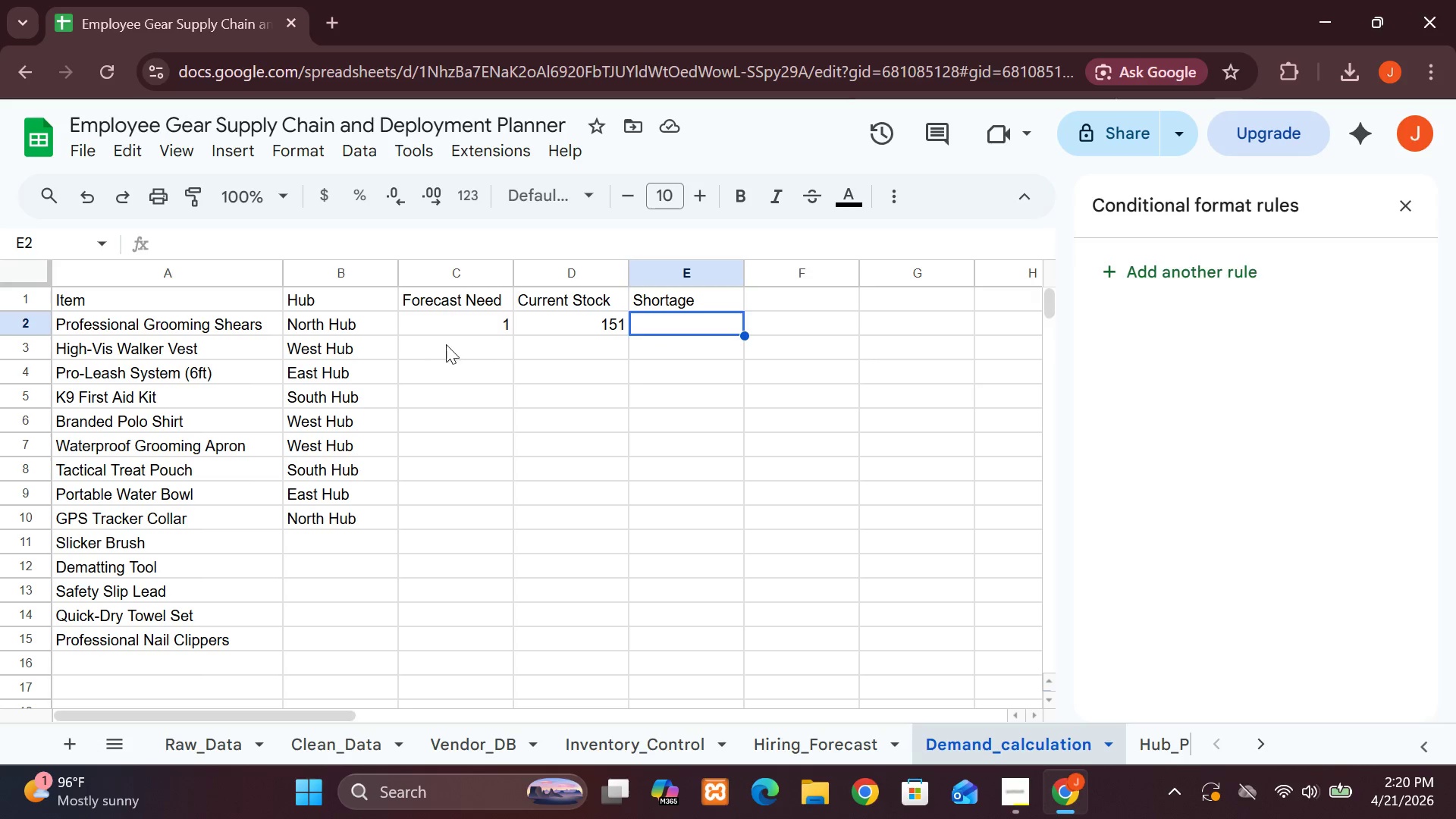 
left_click([439, 322])
 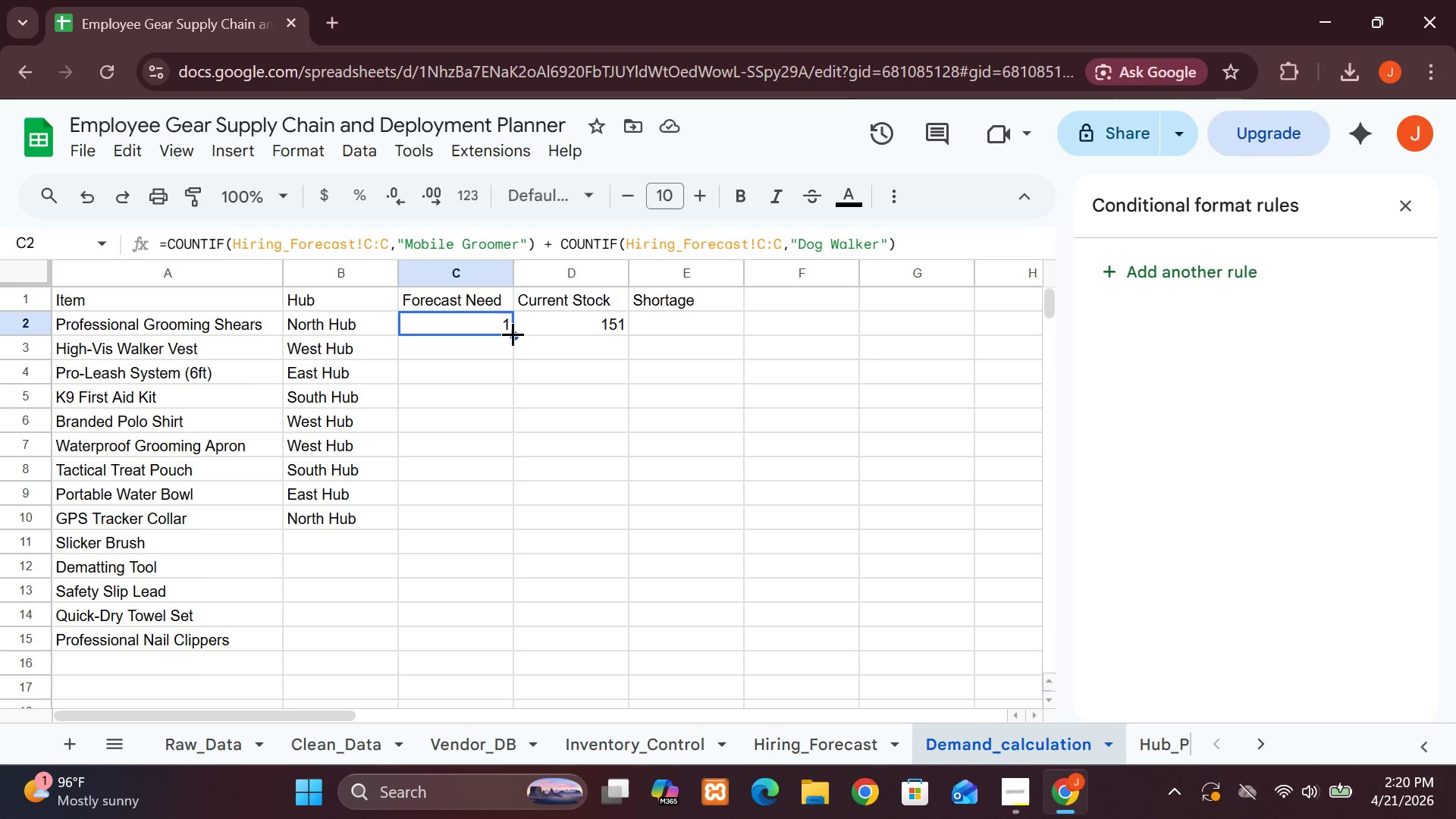 
left_click_drag(start_coordinate=[513, 334], to_coordinate=[488, 651])
 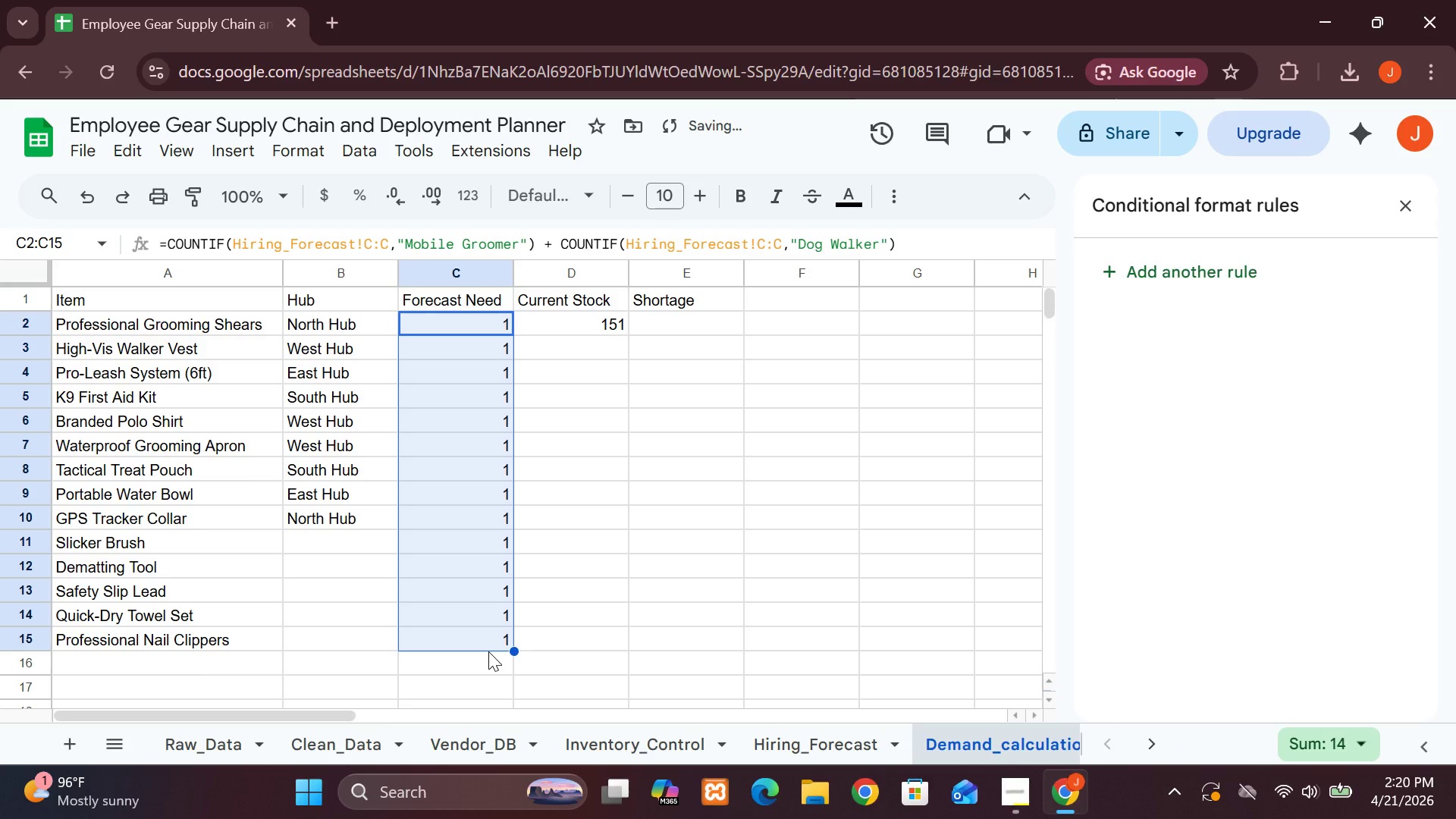 
key(Control+Z)
 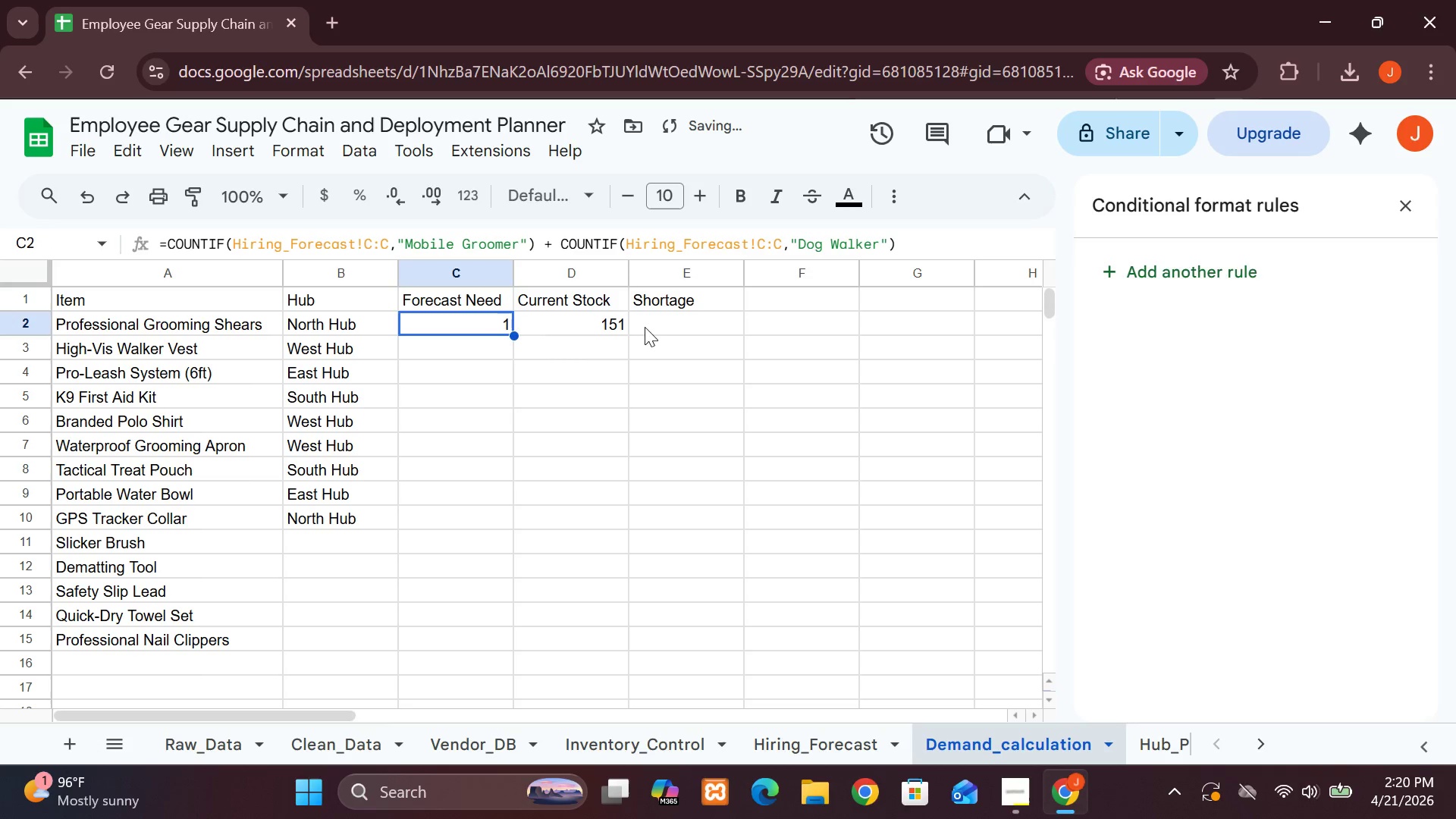 
left_click([646, 318])
 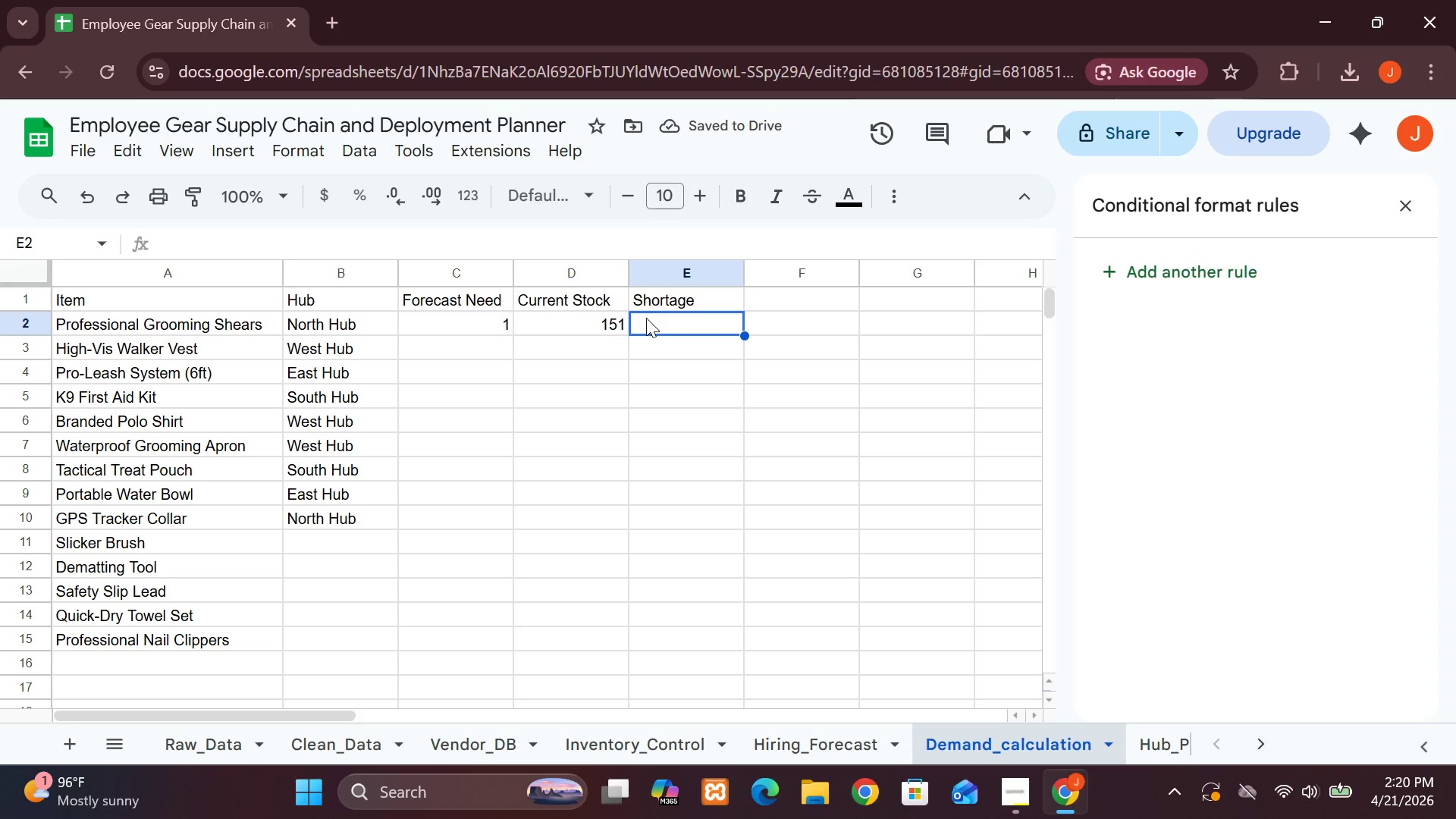 
key(Equal)
 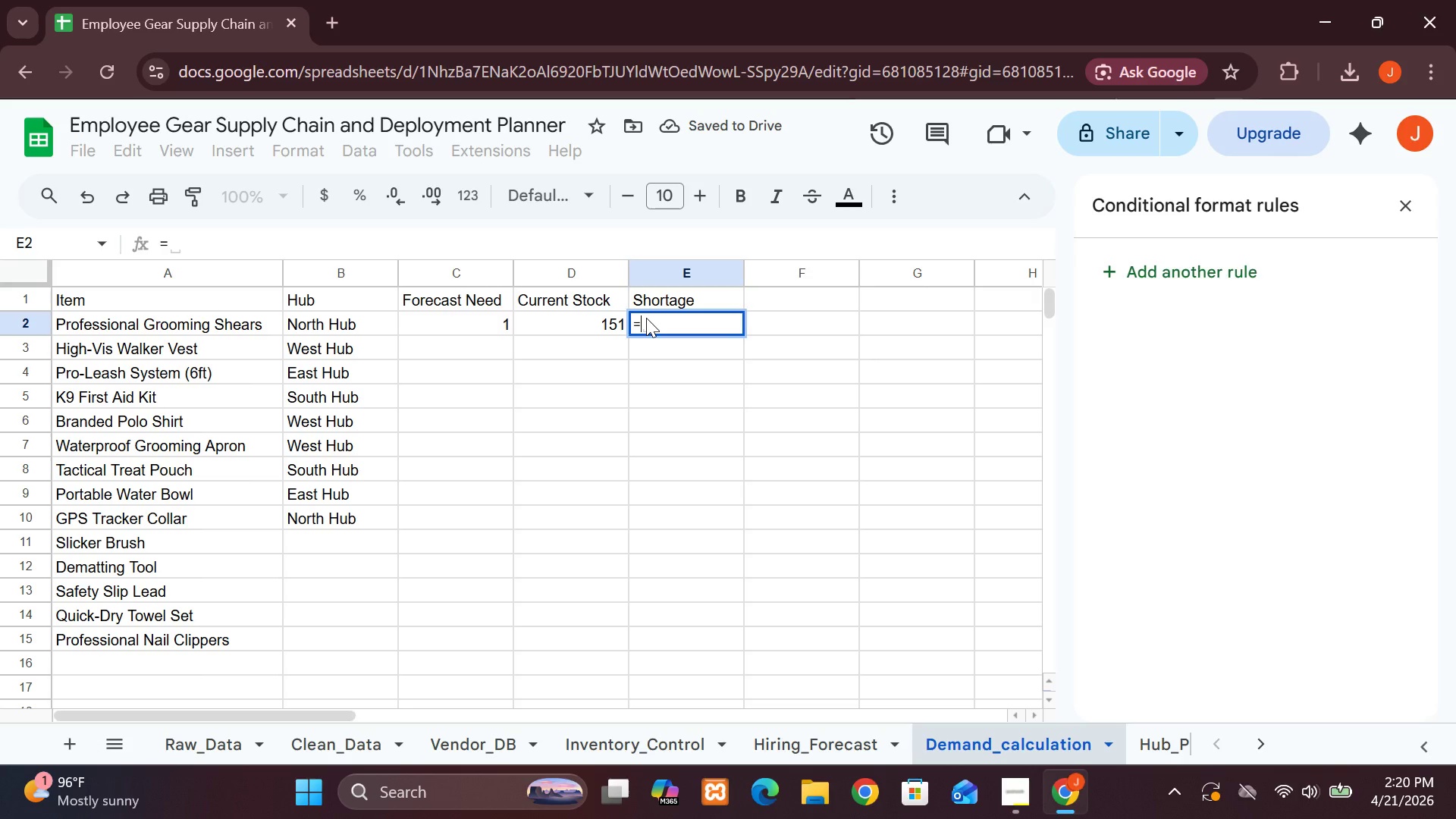 
key(Shift+C)
 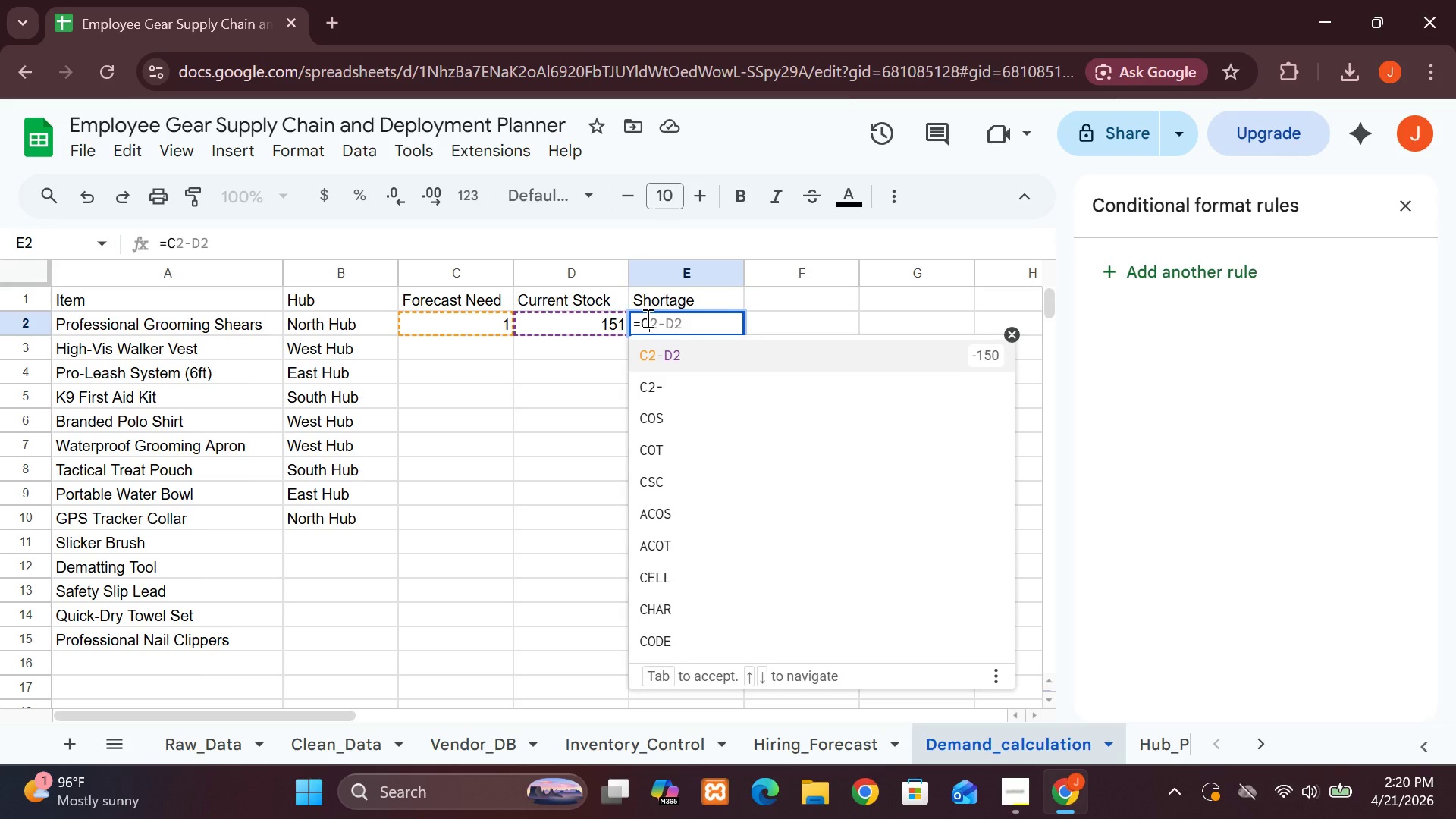 
key(Enter)
 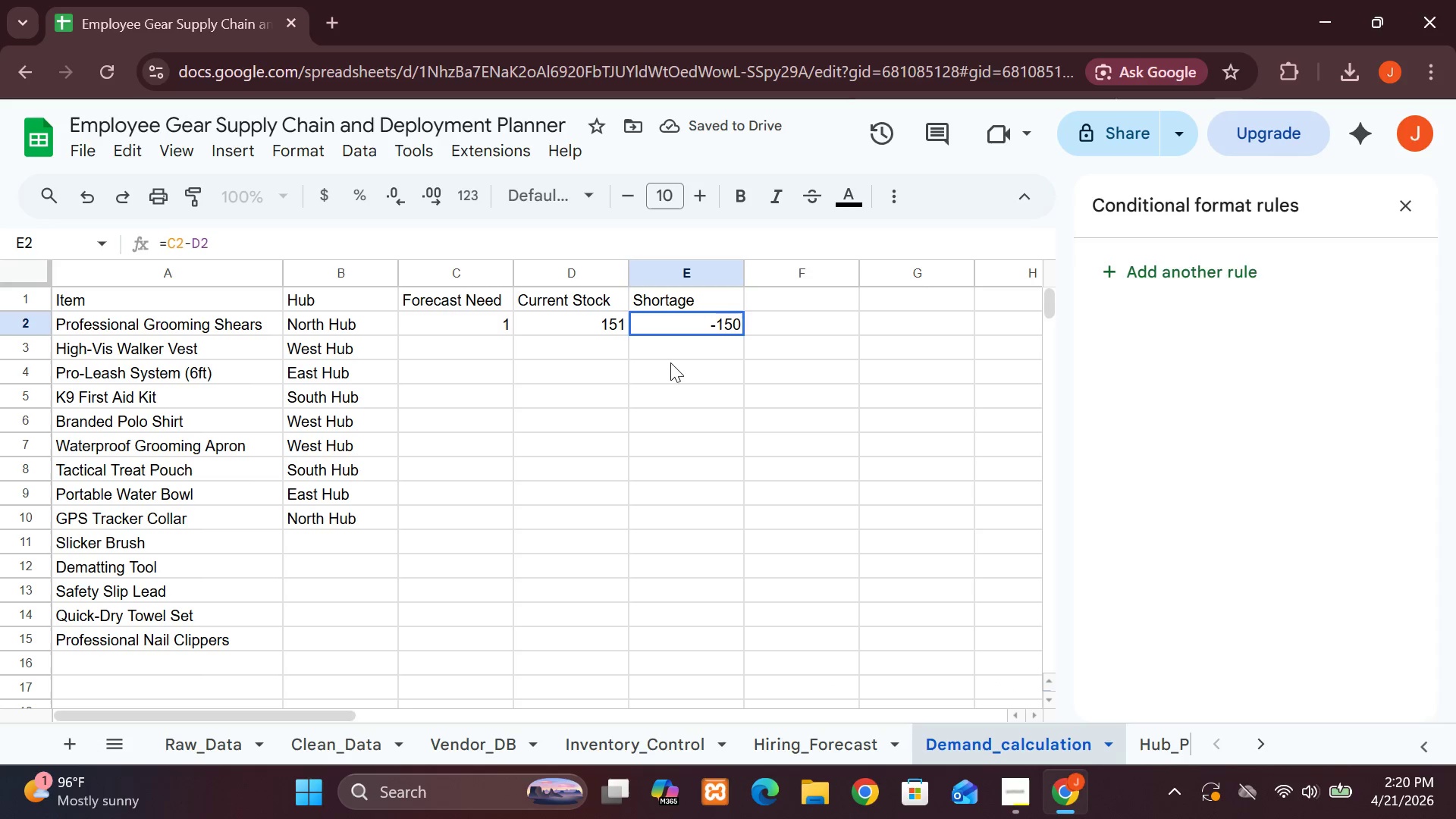 
wait(9.05)
 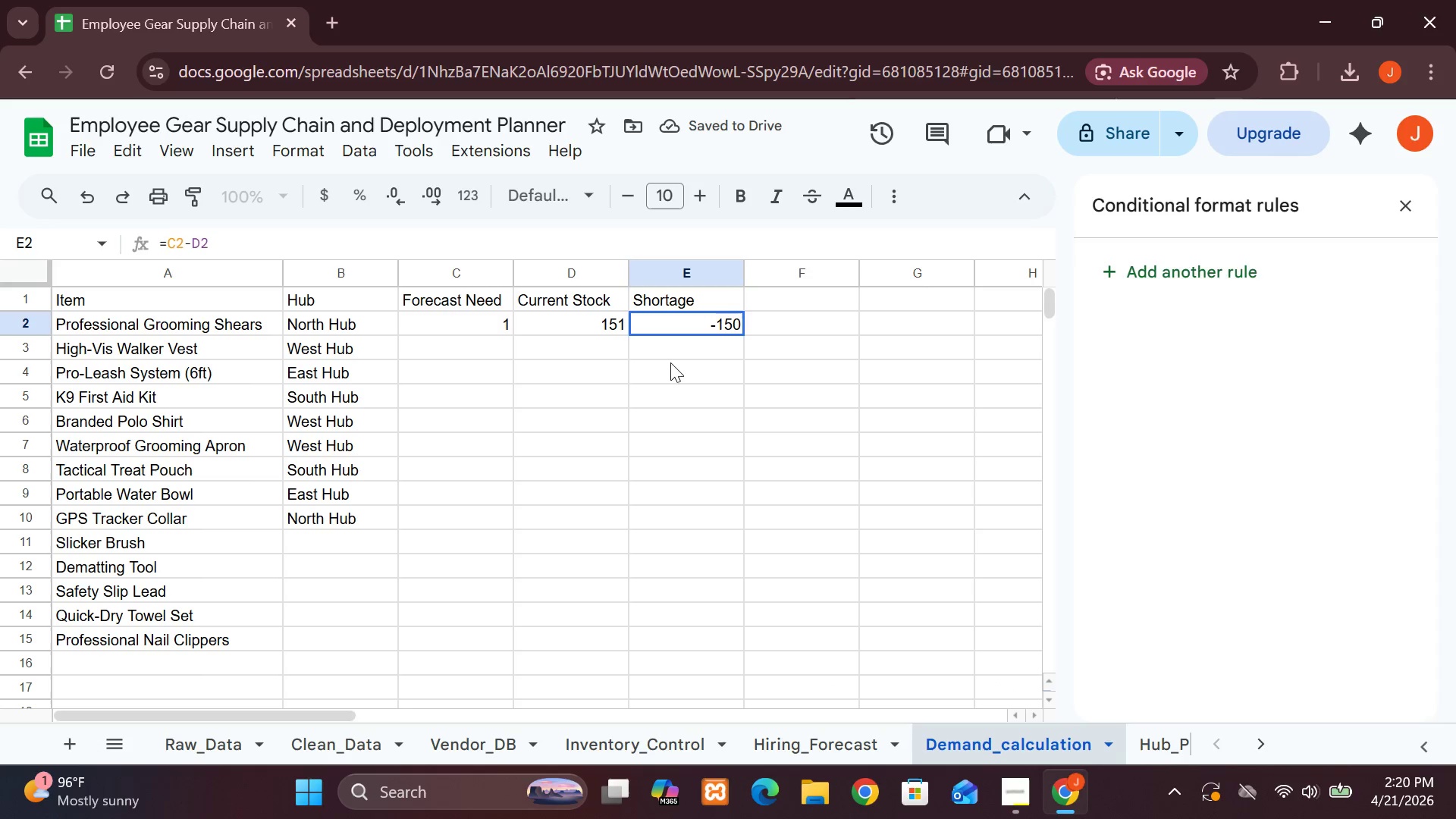 
left_click([815, 744])
 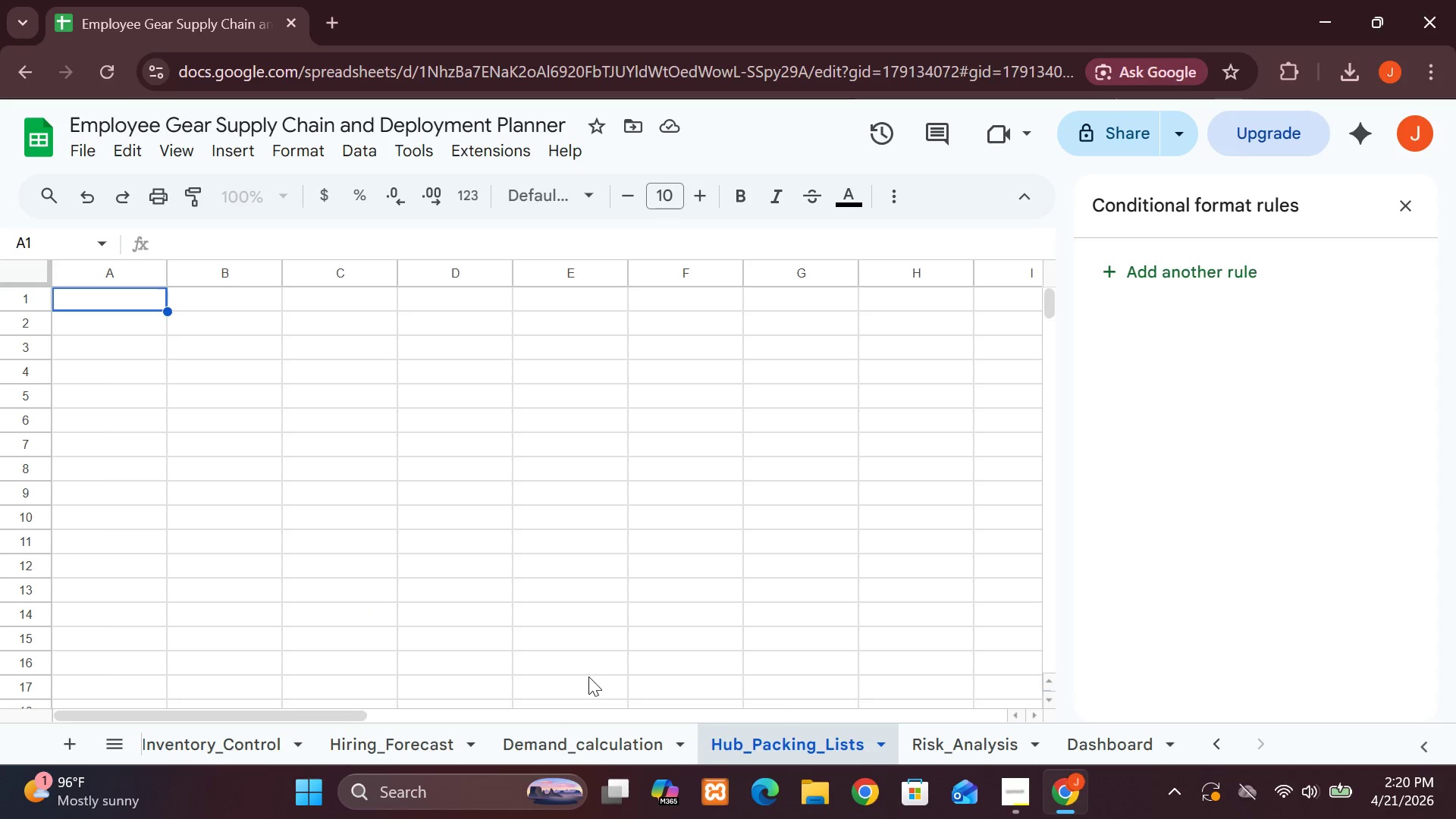 
wait(17.52)
 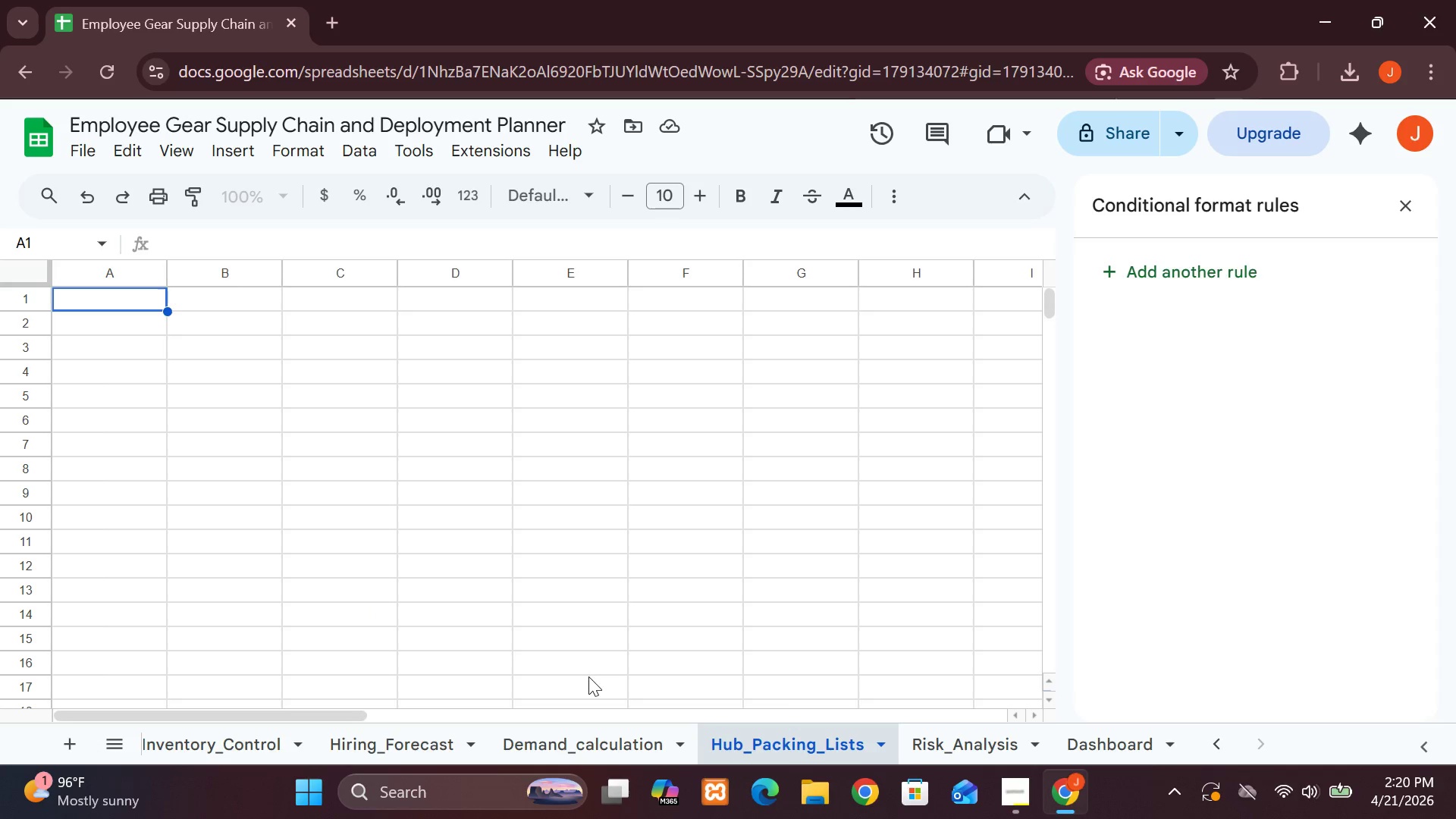 
left_click([108, 293])
 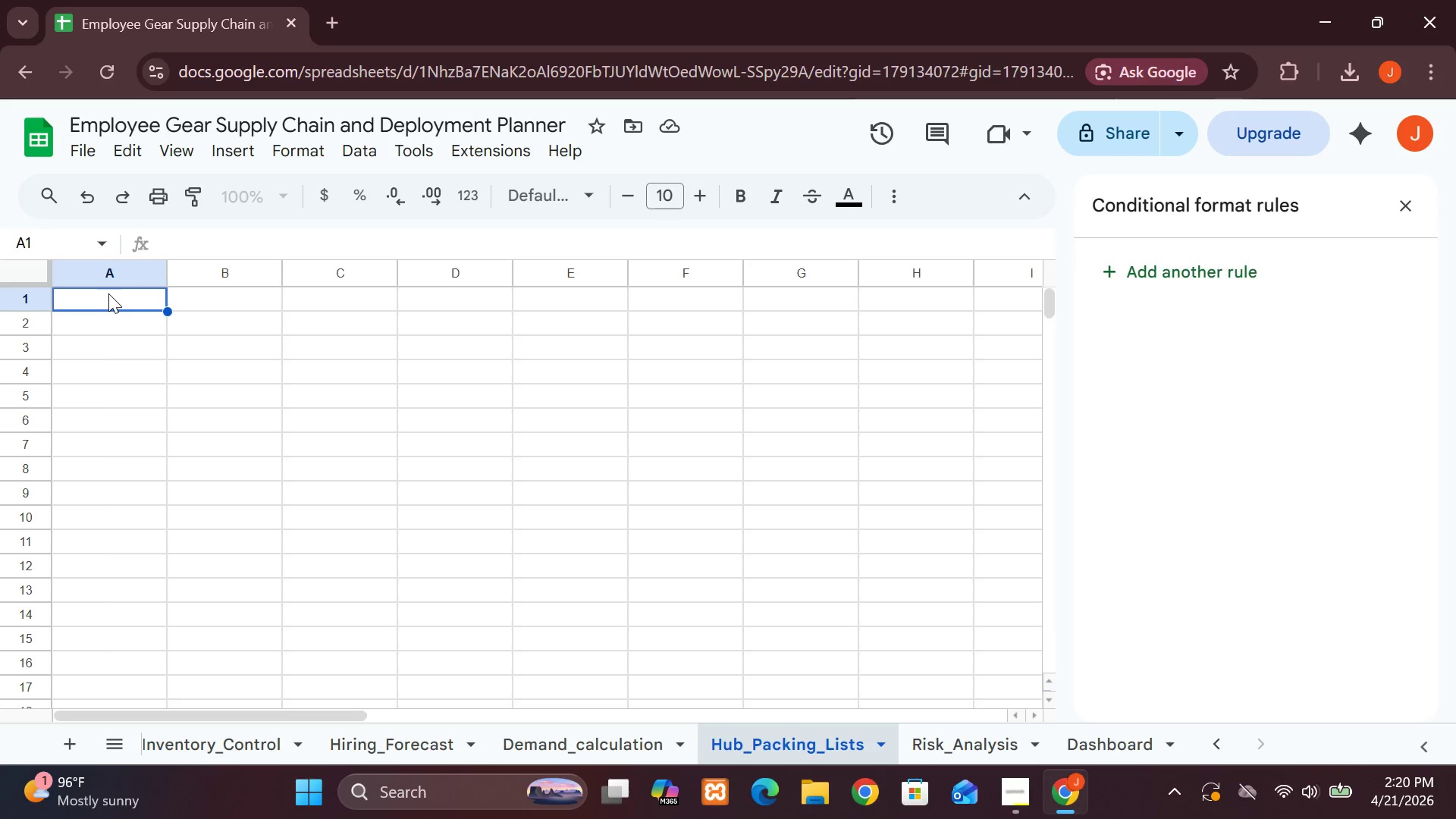 
type(+)
key(Backspace)
type(=FIL)
 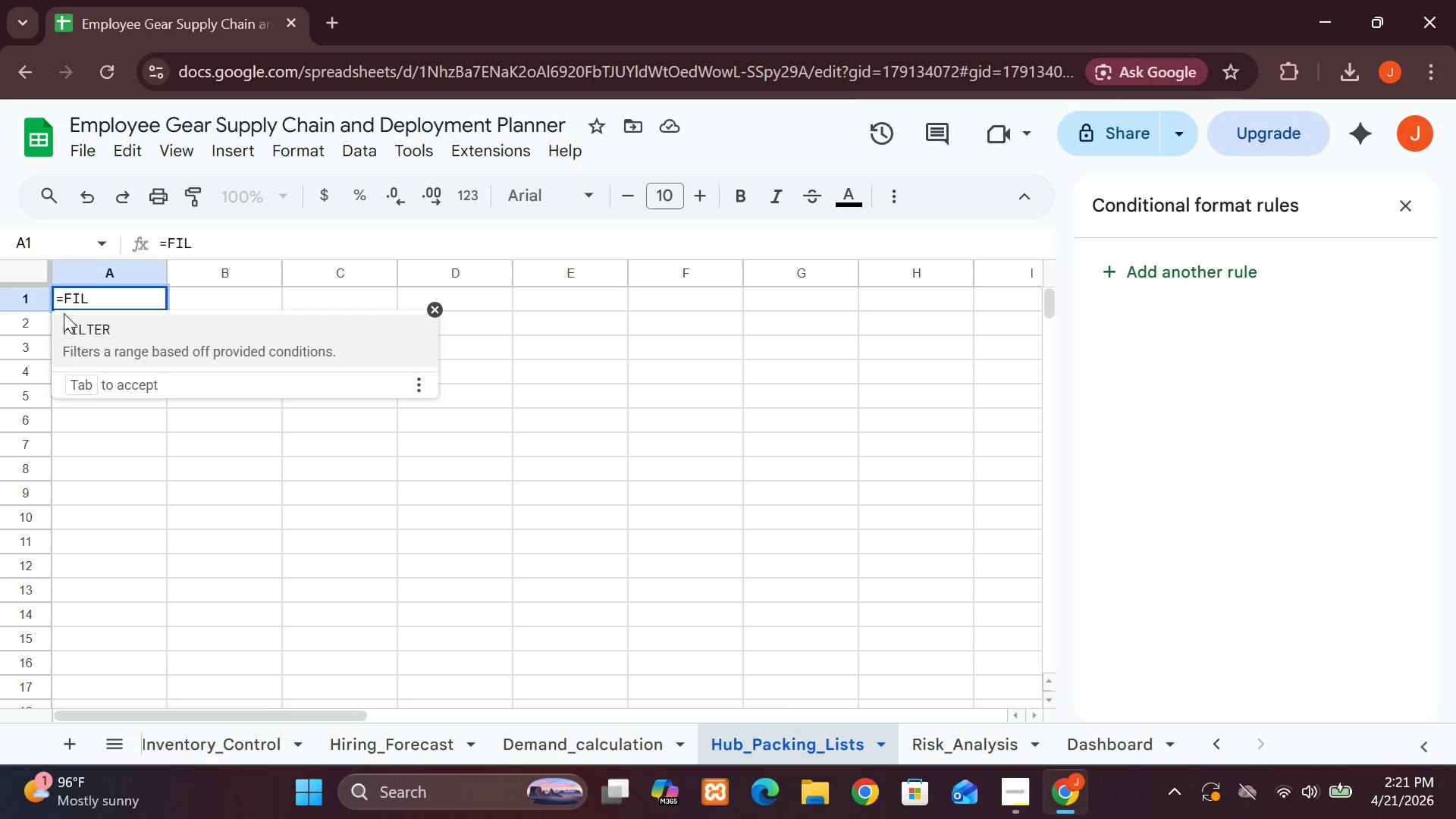 
left_click([105, 350])
 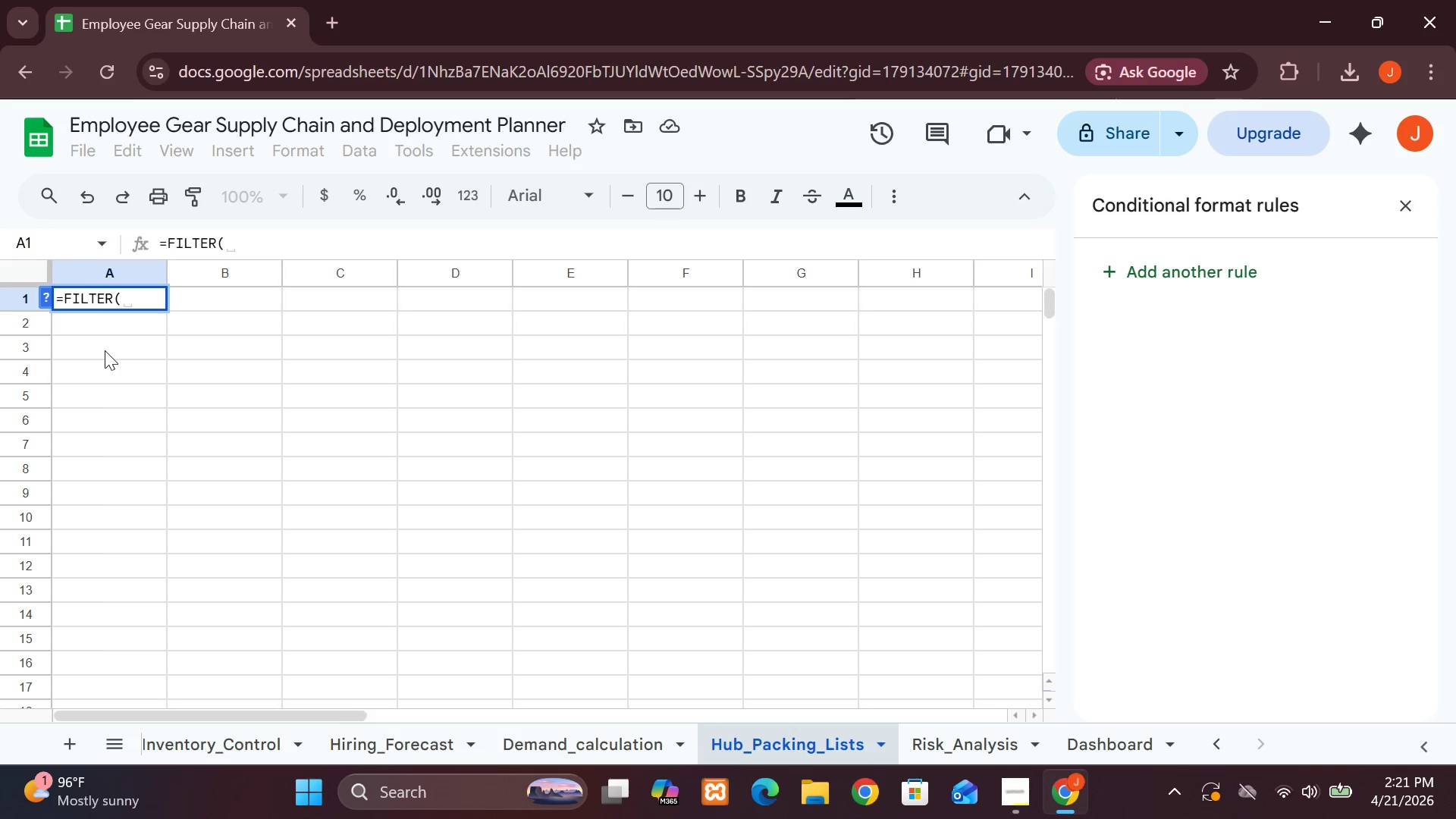 
type(Cla)
key(Backspace)
type(ean_Dar)
key(Backspace)
type(ta!A:)
 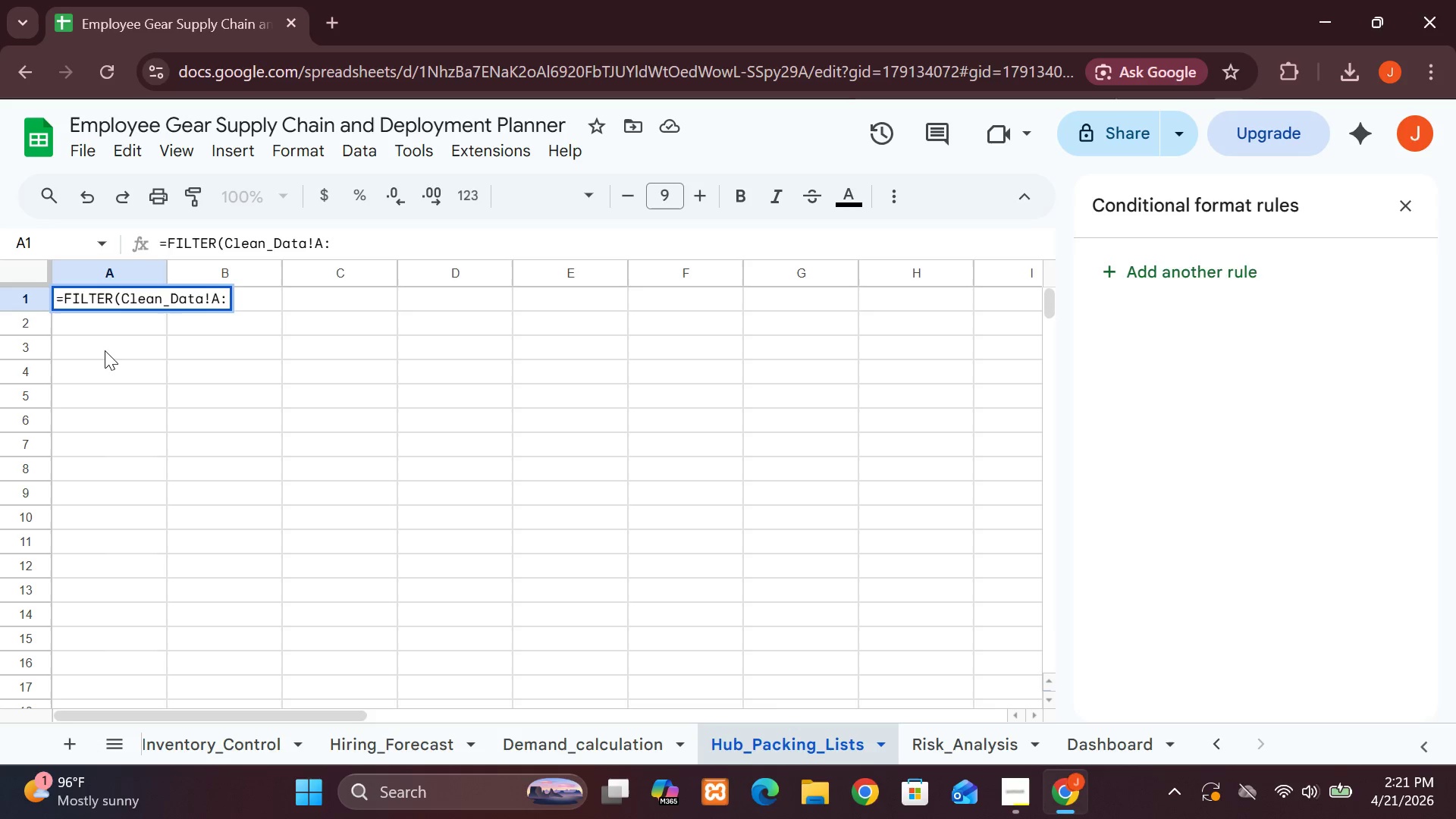 
wait(7.5)
 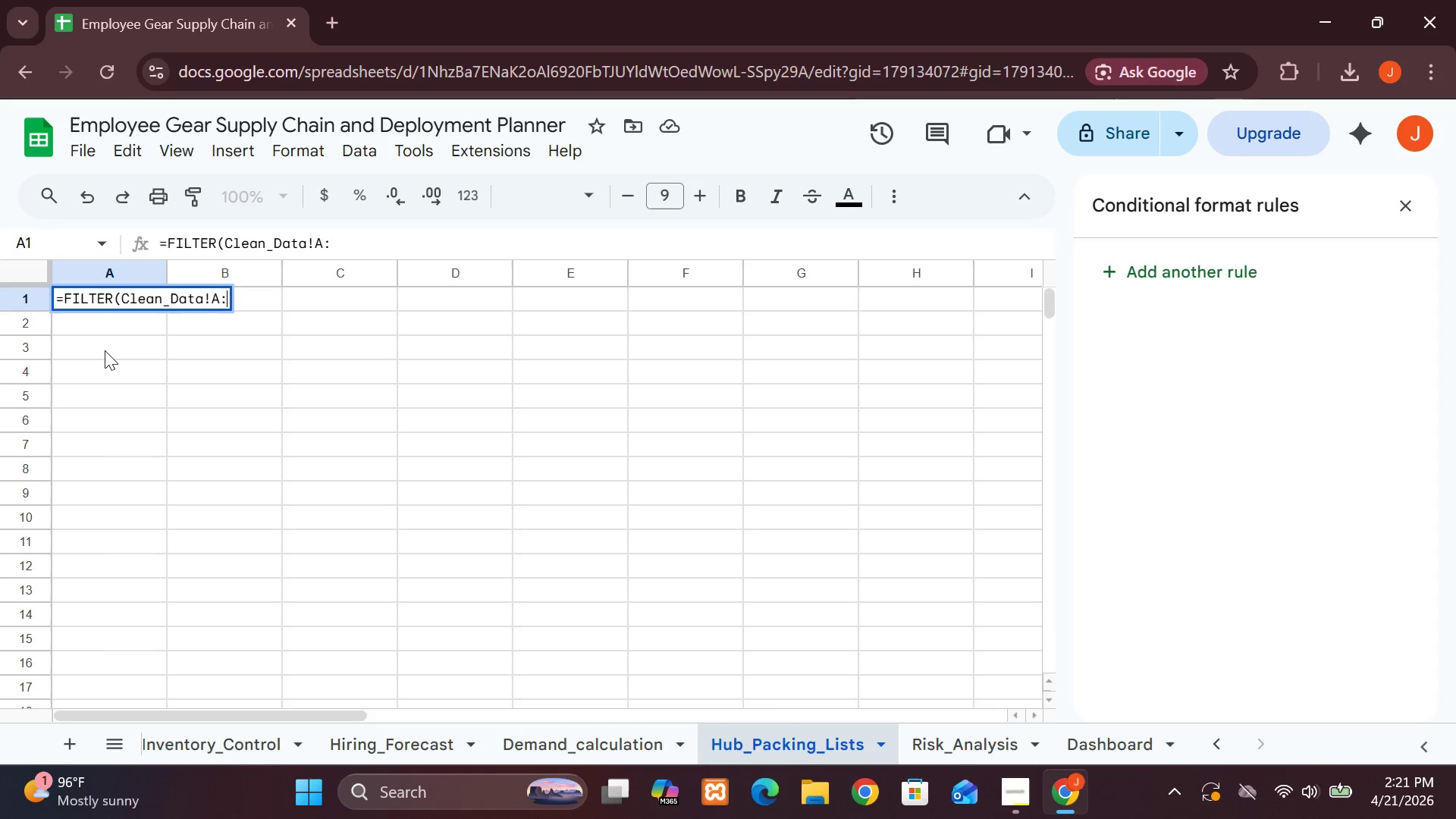 
type(L, Clesa)
key(Backspace)
key(Backspace)
key(Backspace)
type(ean_Data!D:D="North"))
 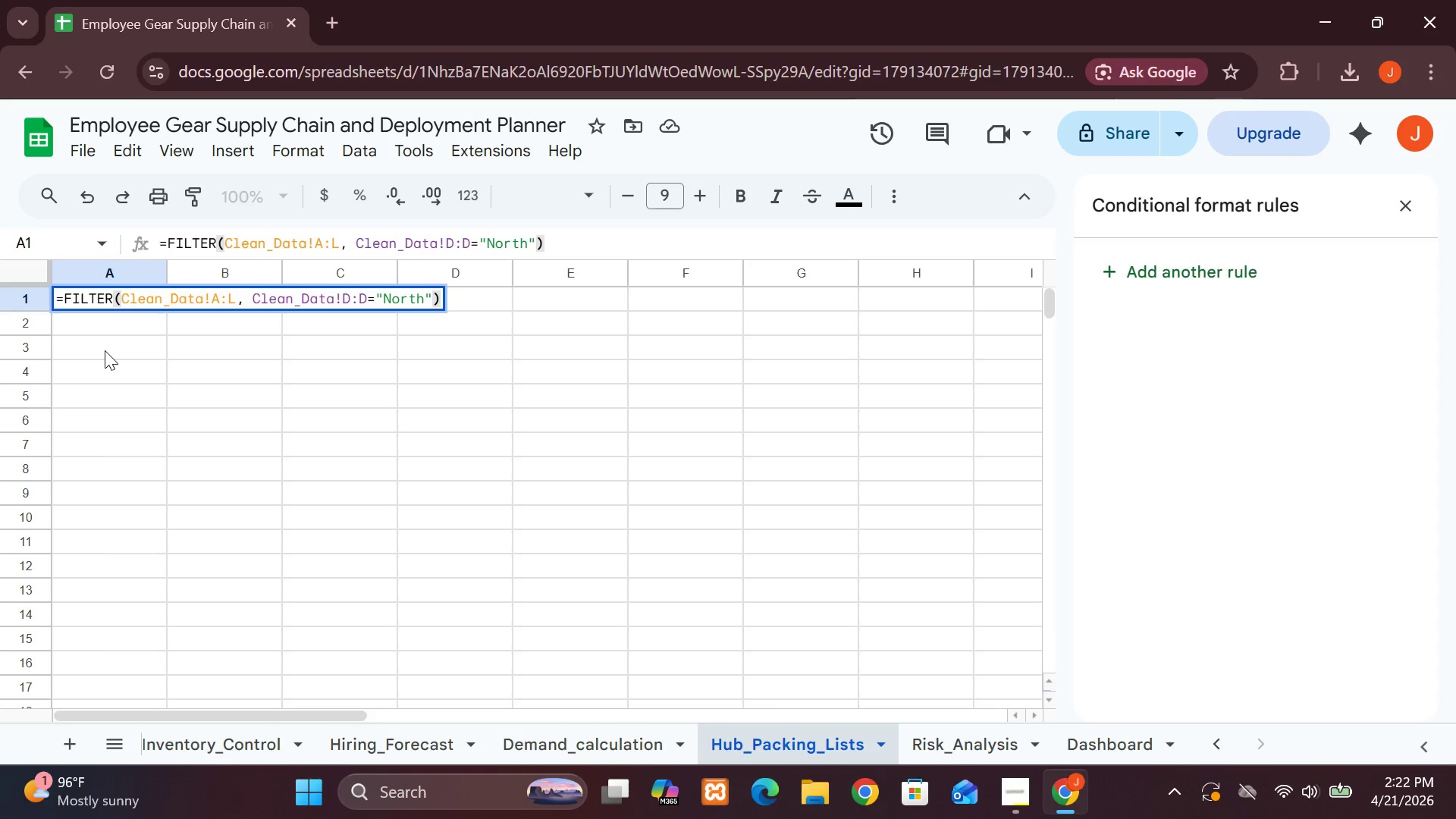 
key(Enter)
 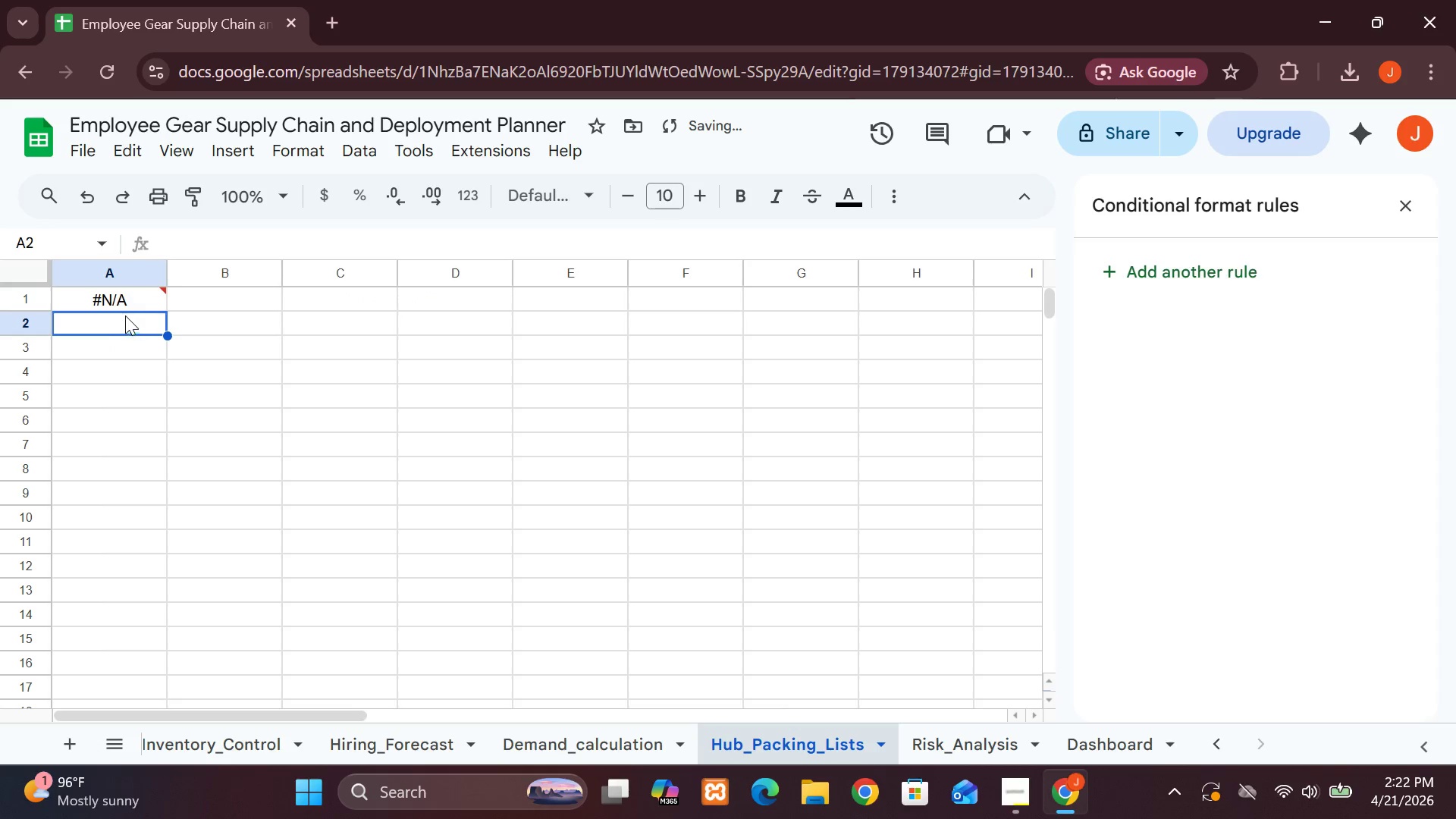 
left_click([133, 293])
 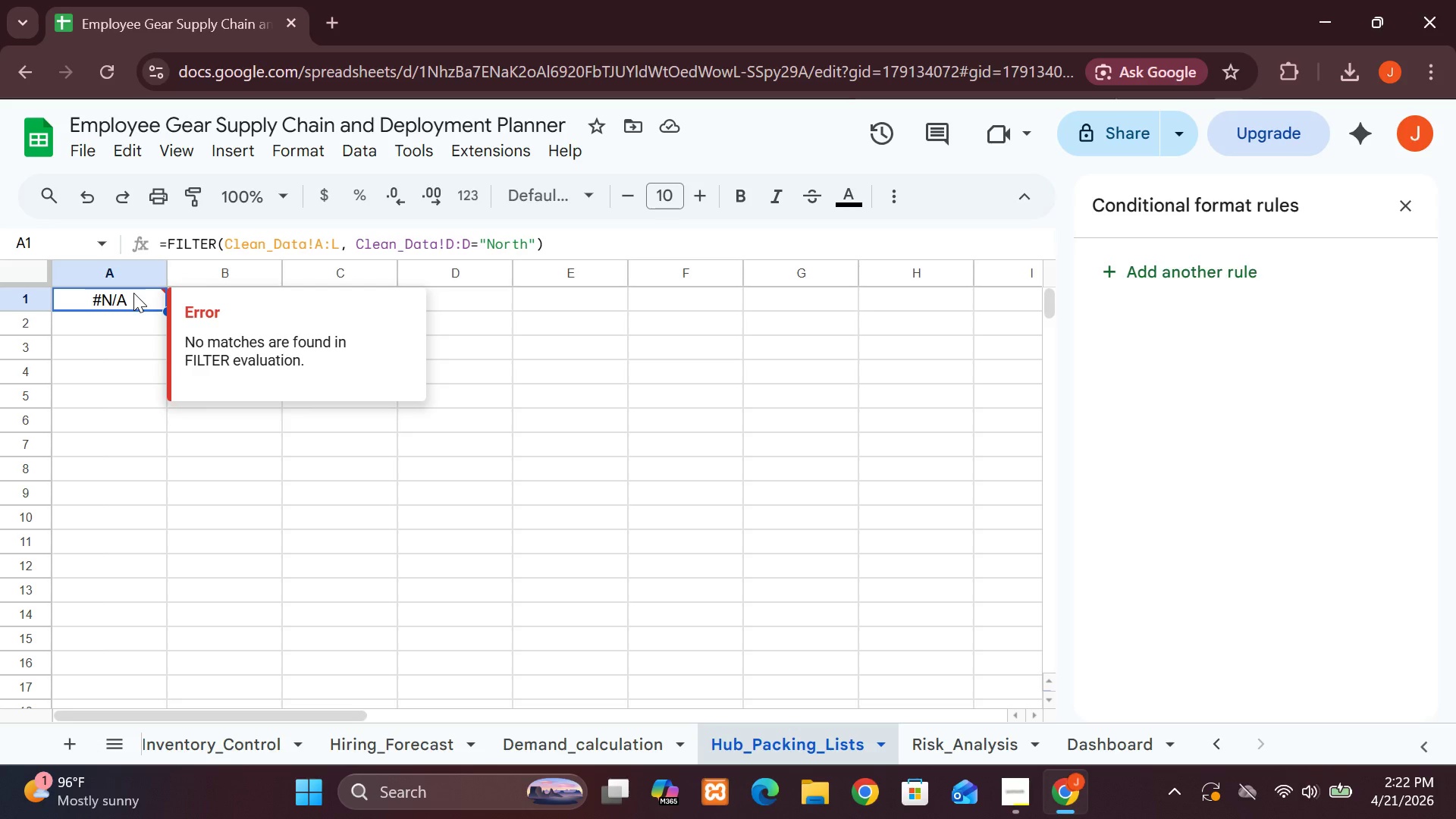 
wait(13.05)
 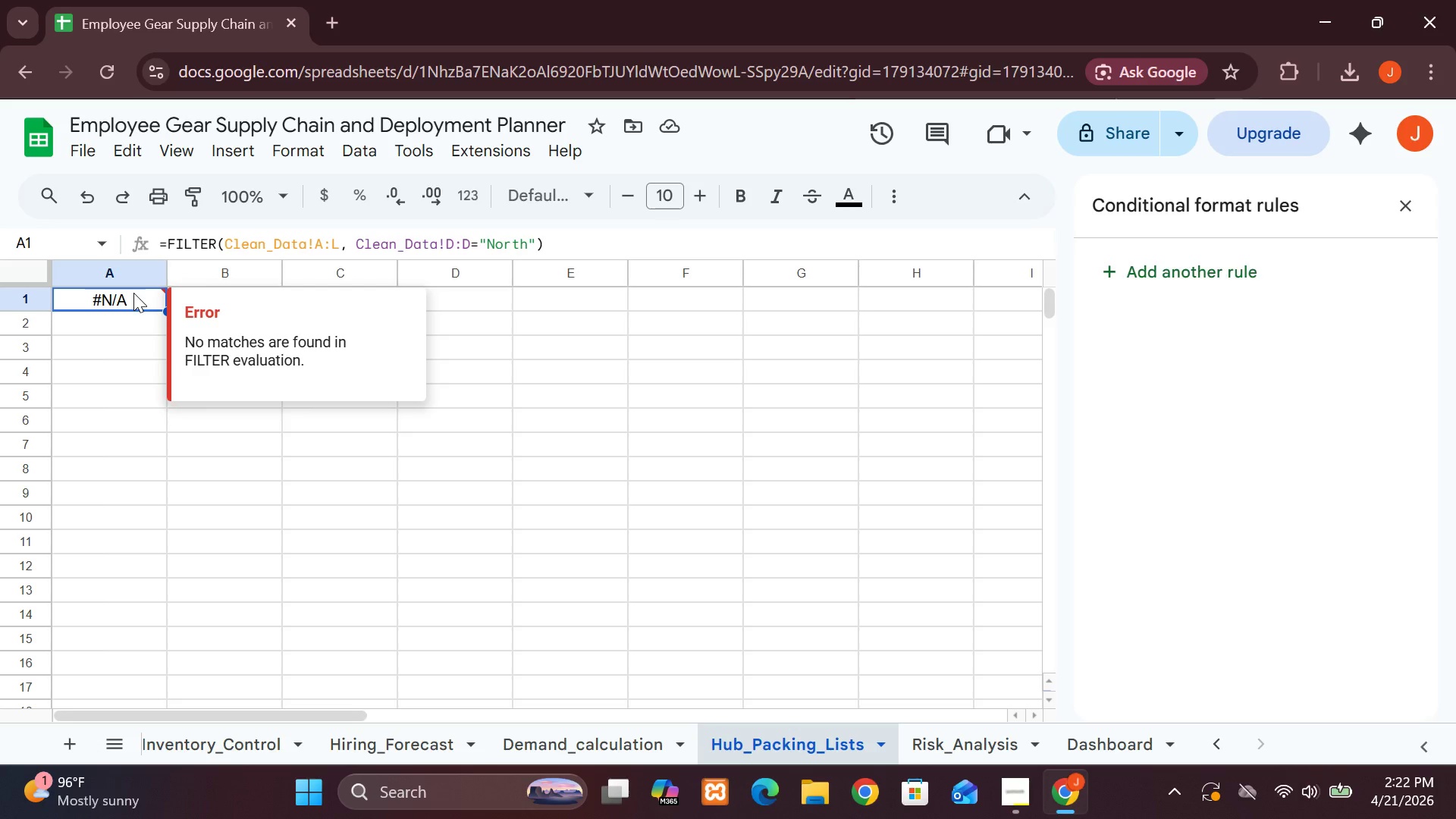 
left_click([231, 751])
 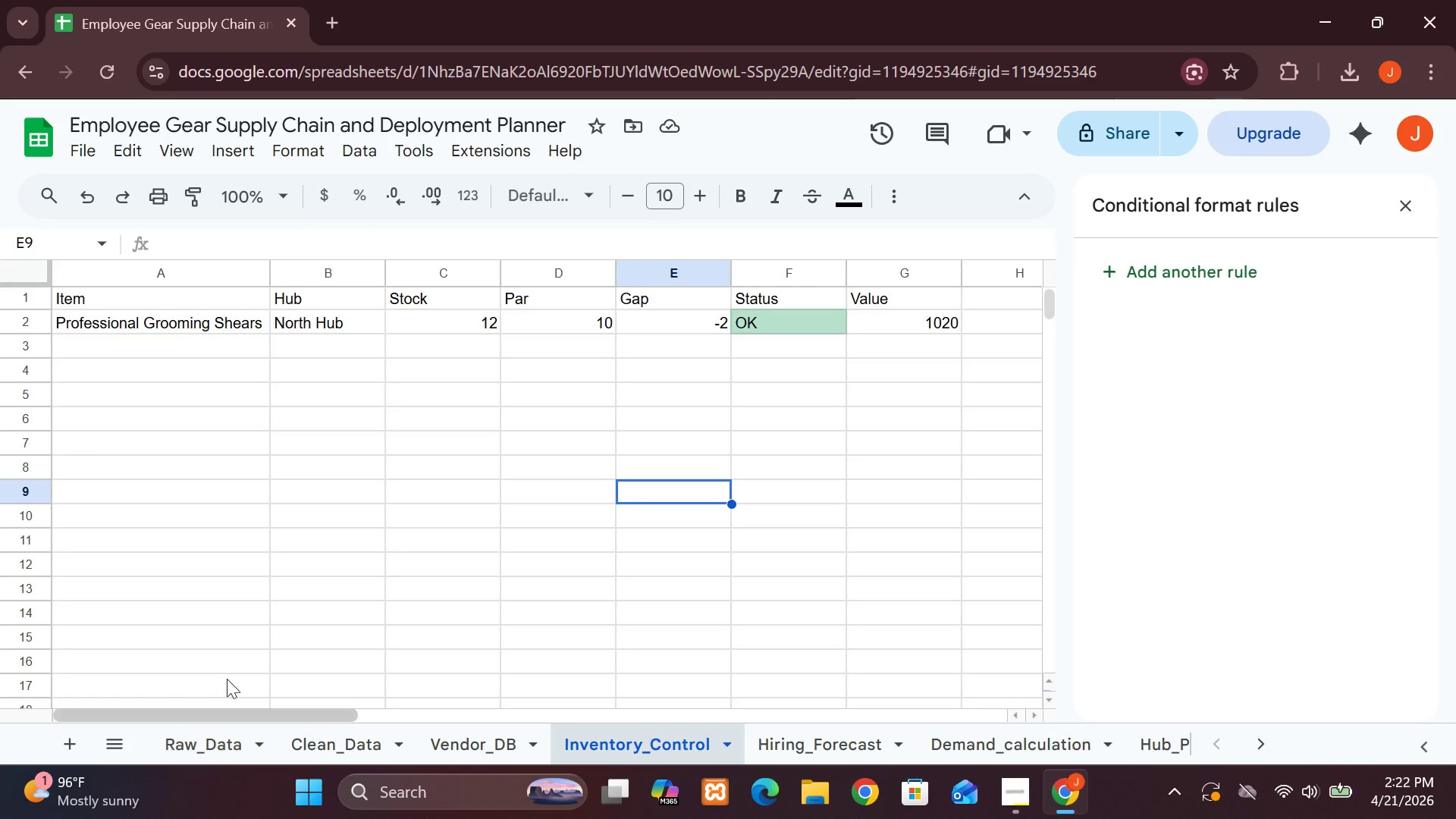 
left_click([215, 742])
 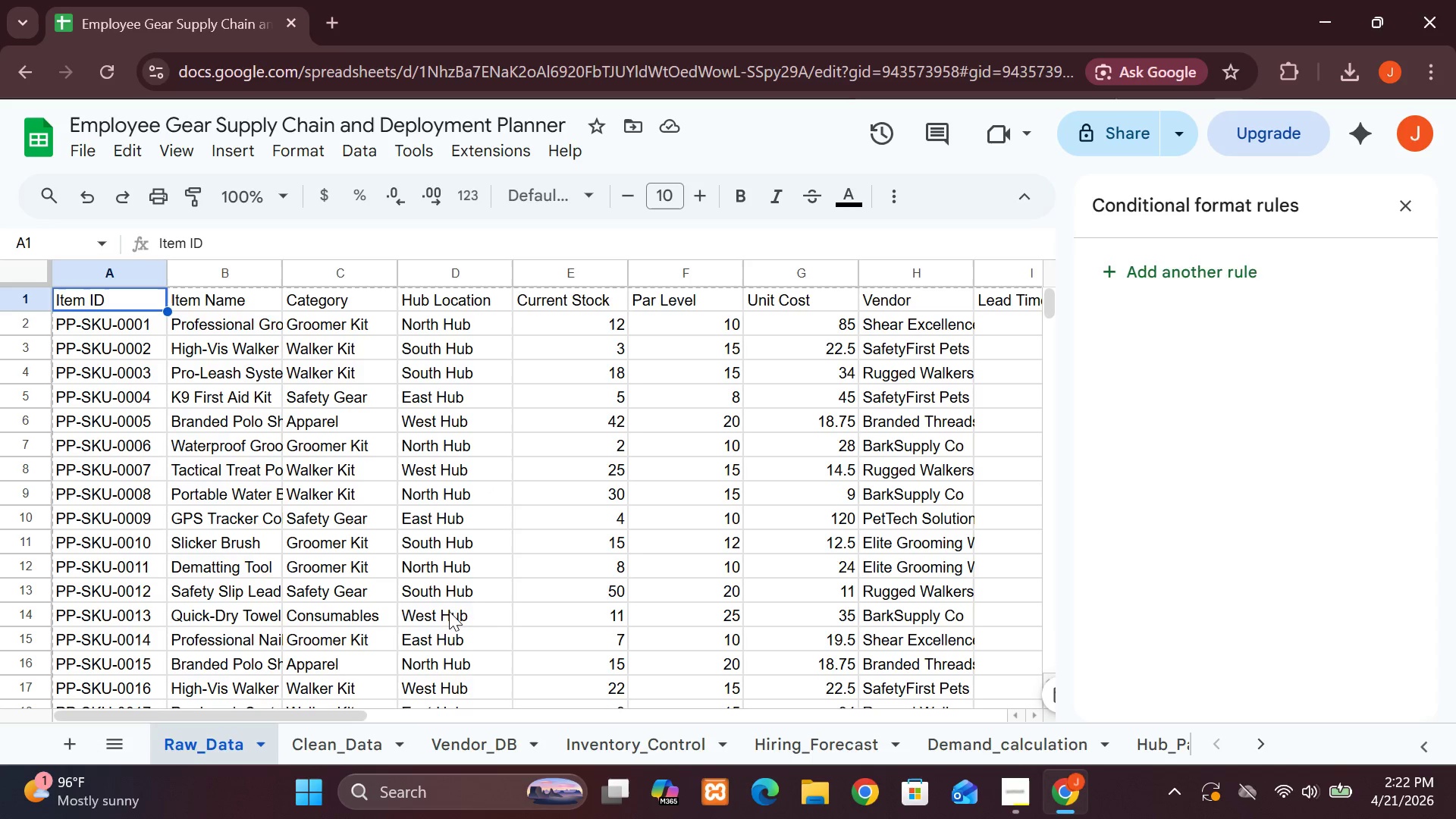 
wait(17.12)
 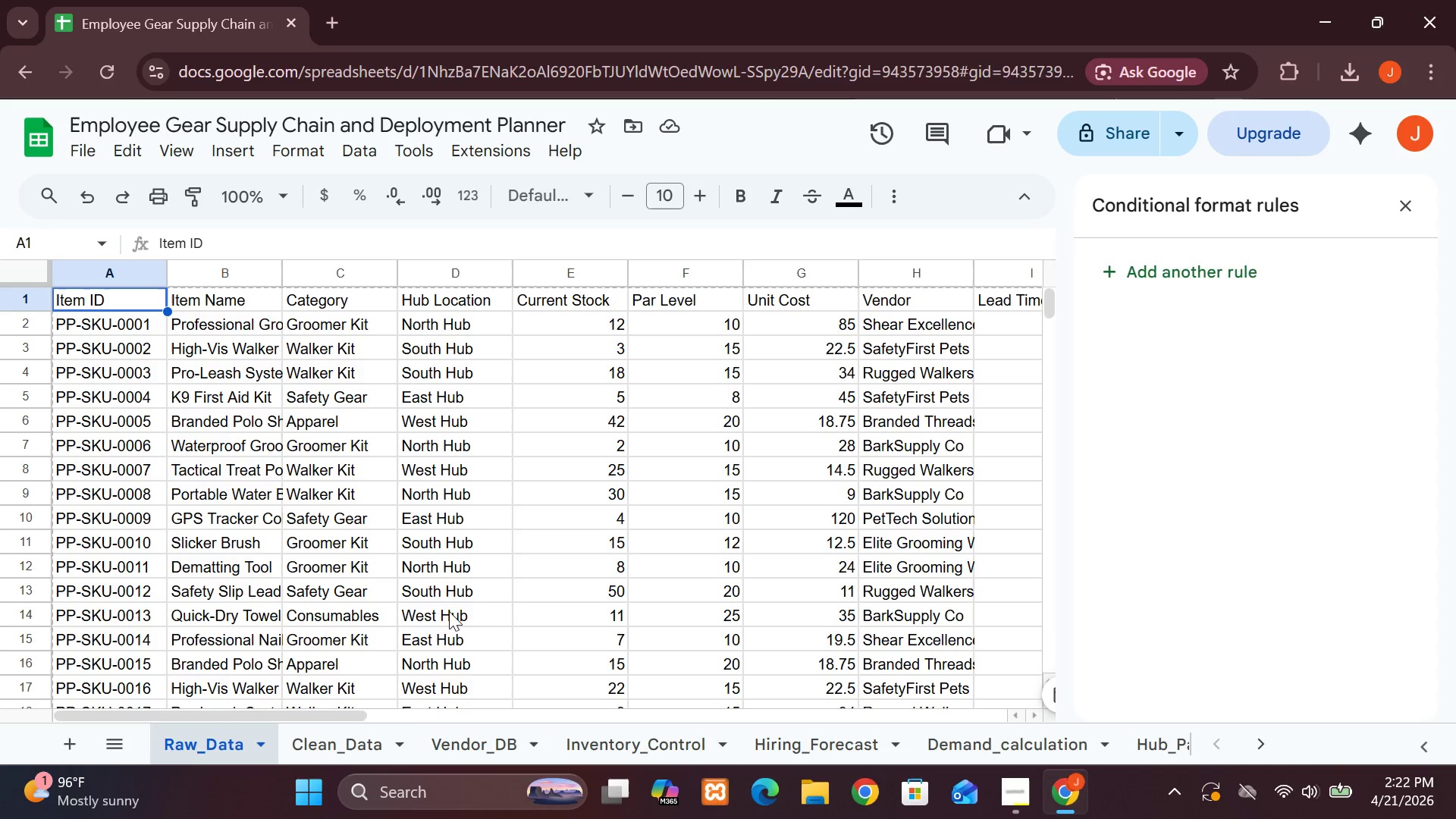 
left_click([993, 736])
 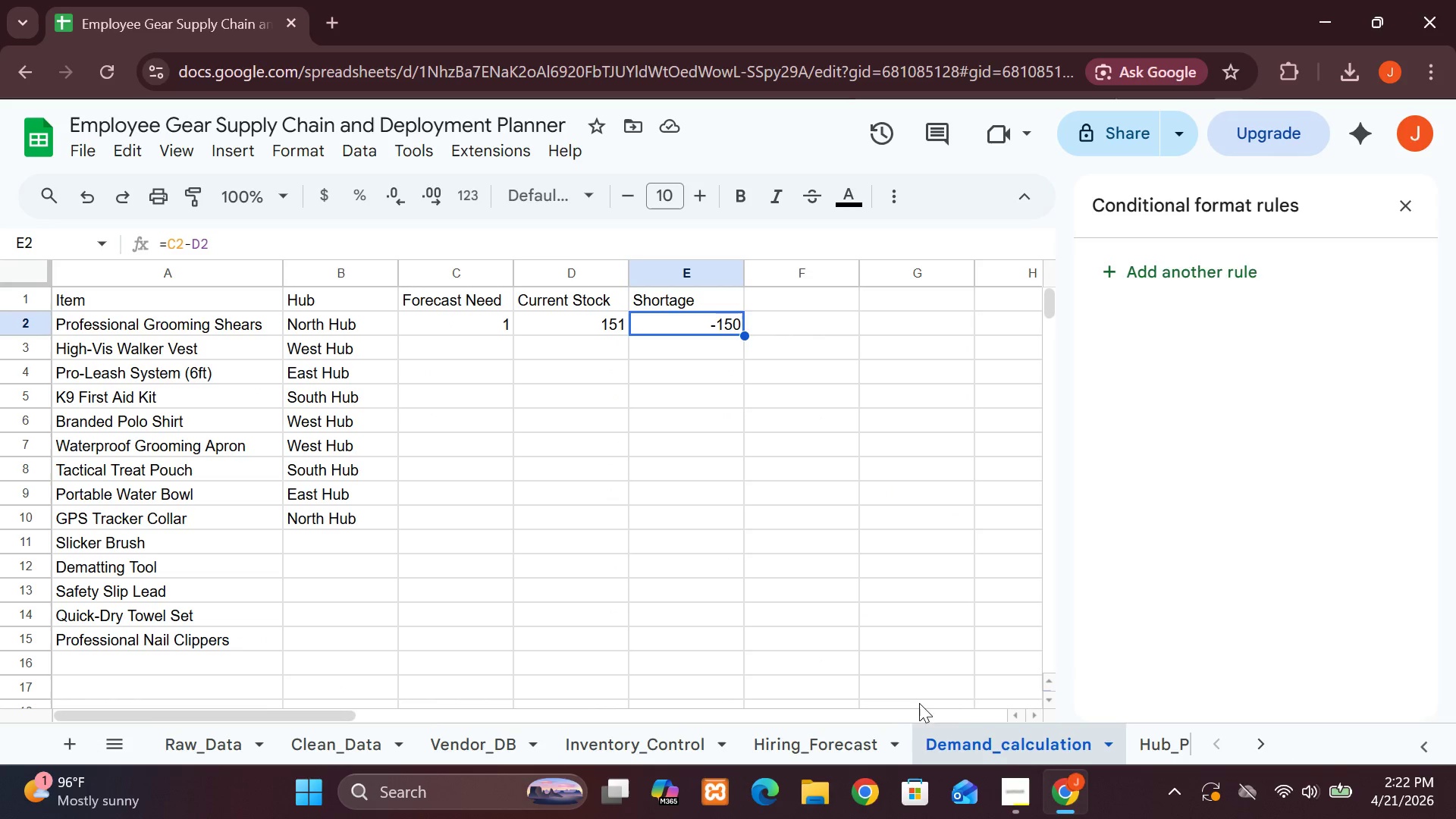 
mouse_move([998, 740])
 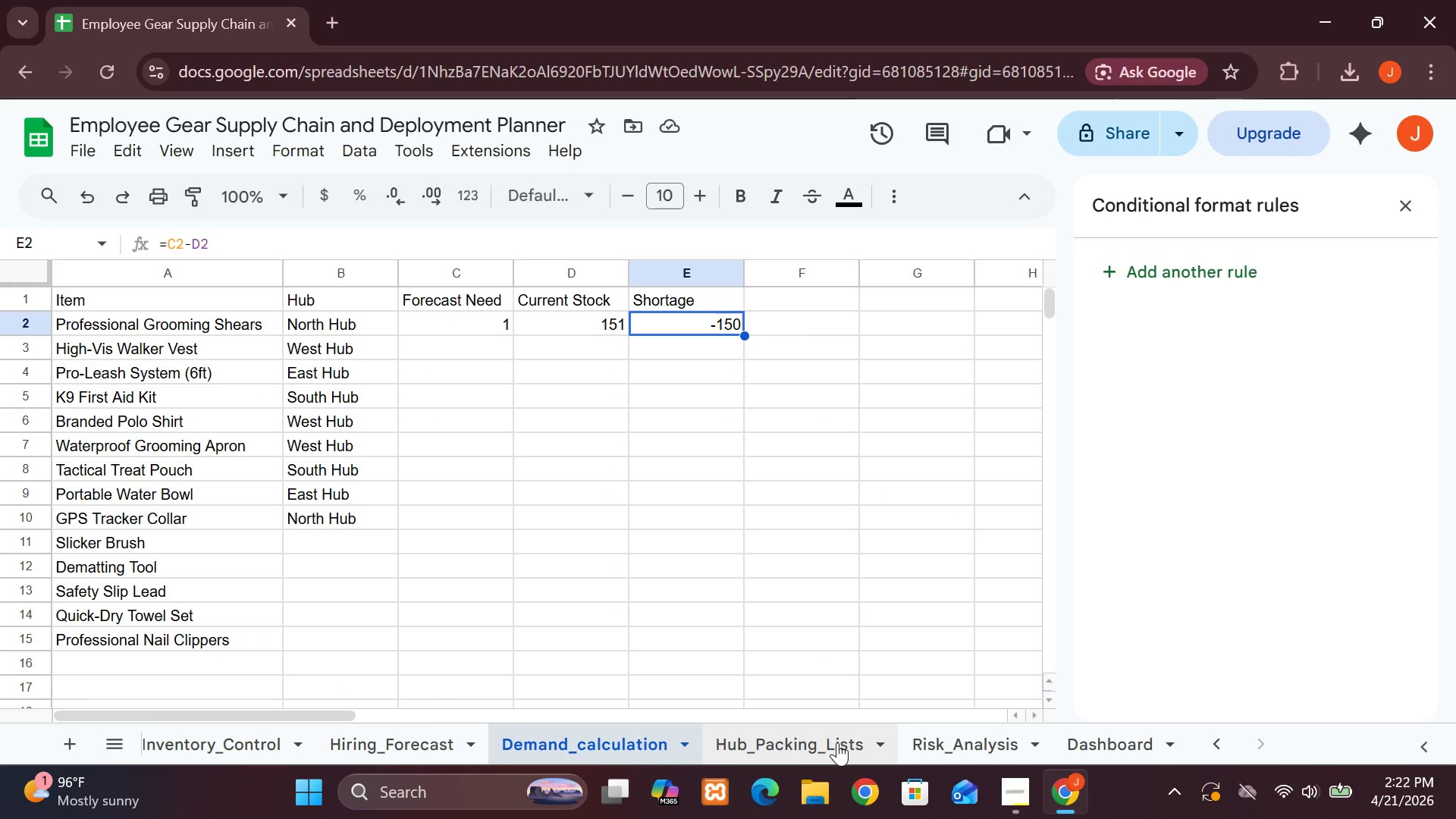 
left_click([837, 742])
 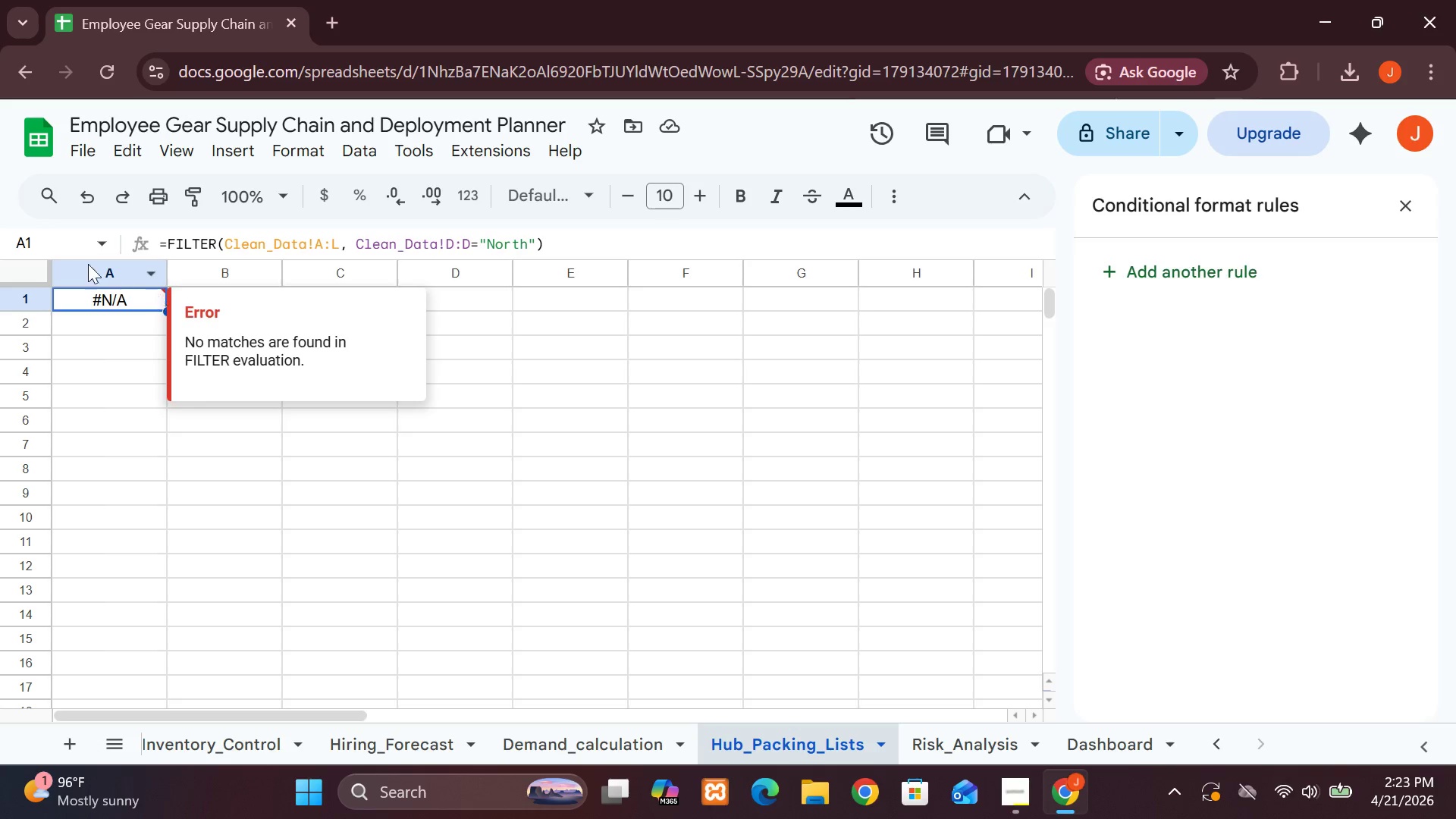 
wait(35.35)
 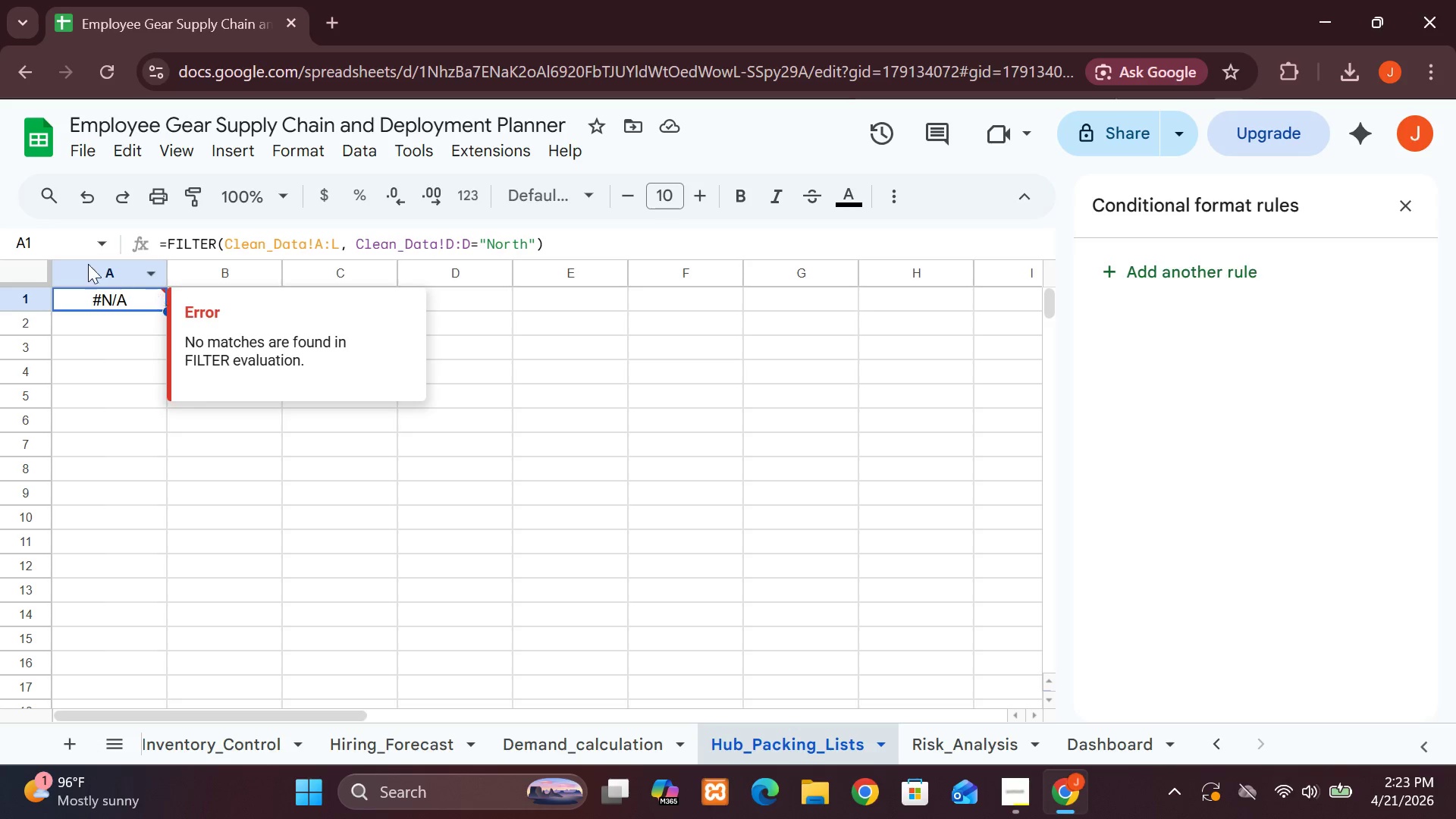 
mouse_move([142, 289])
 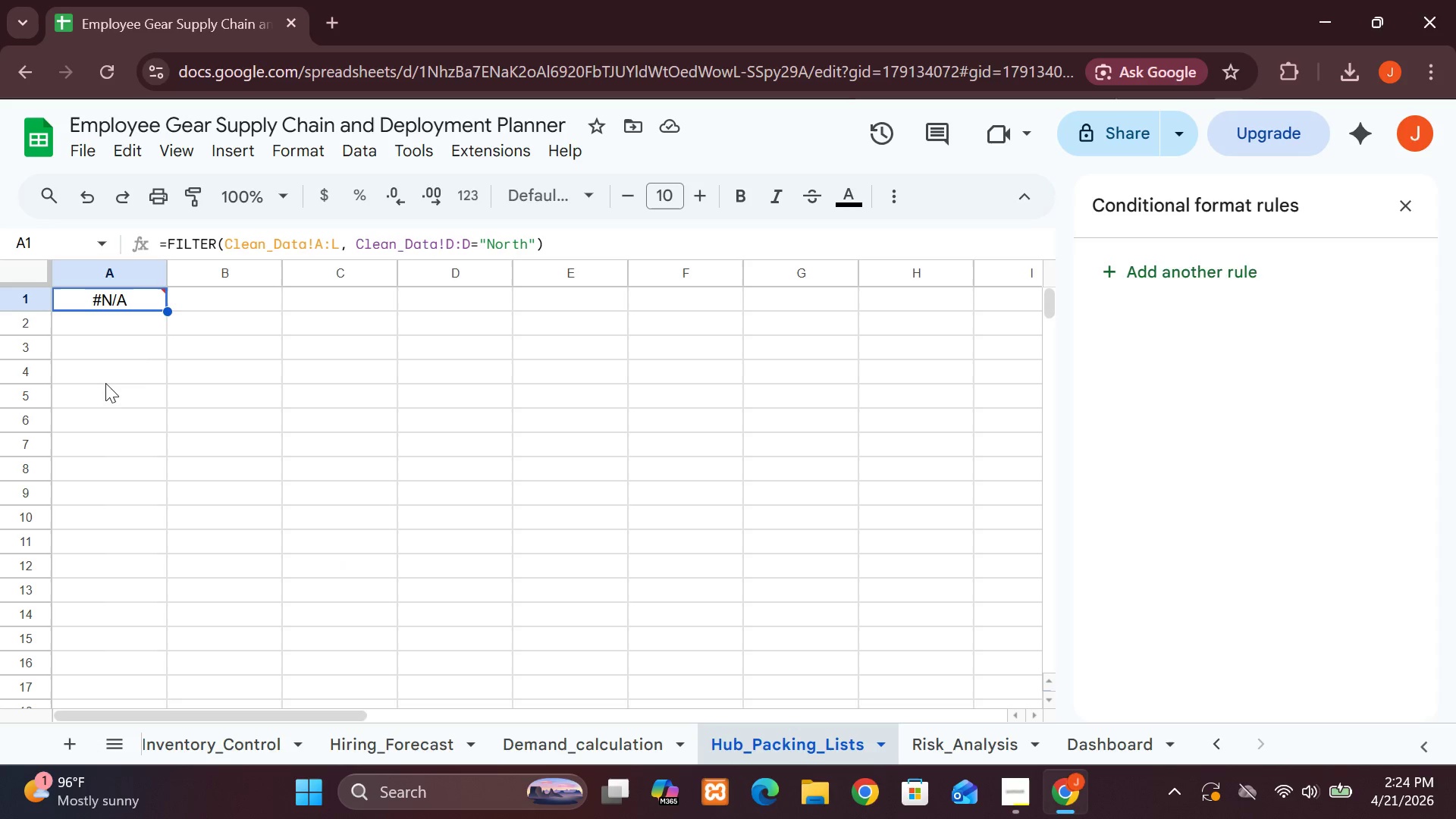 
wait(66.98)
 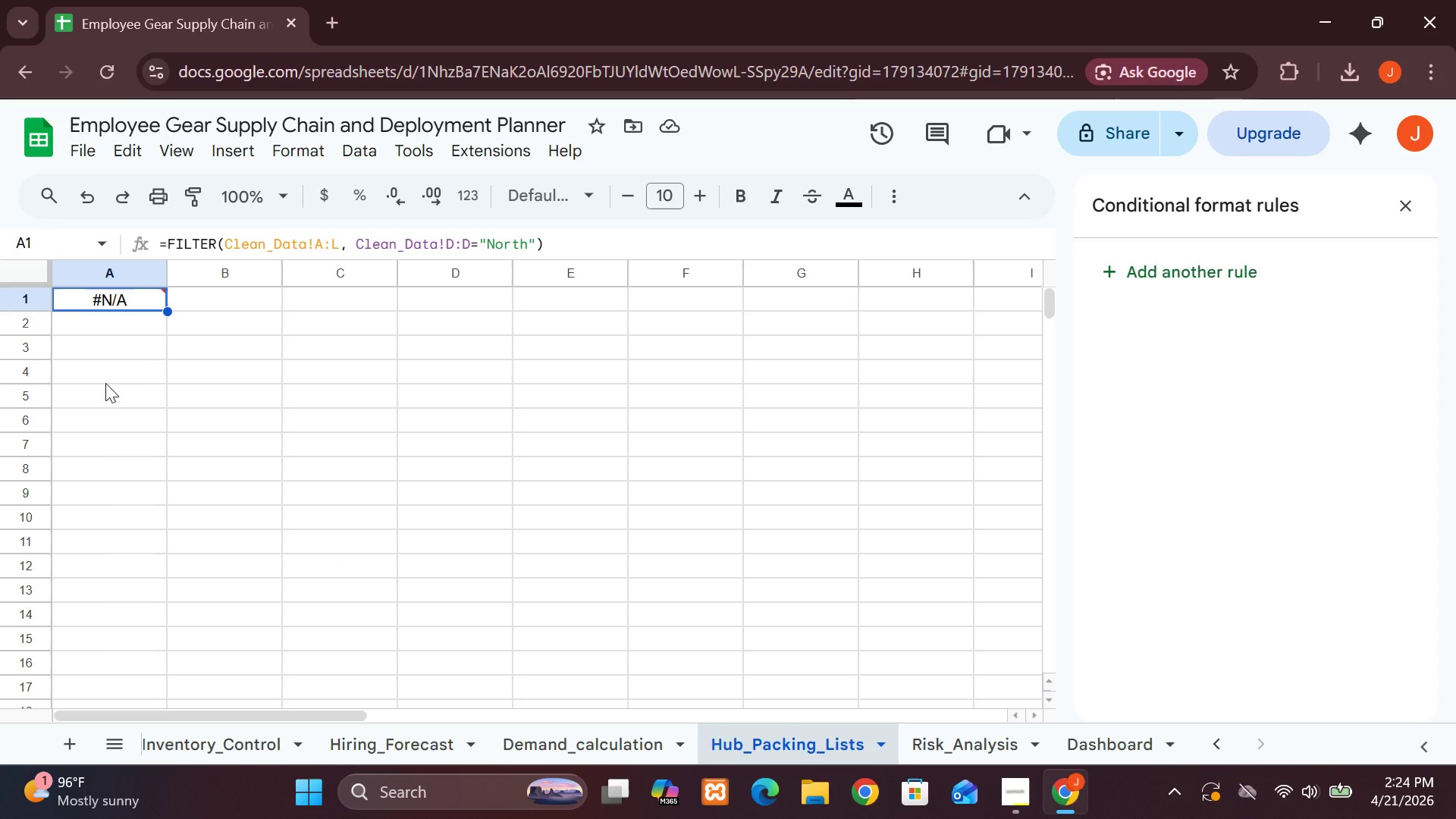 
left_click([182, 747])
 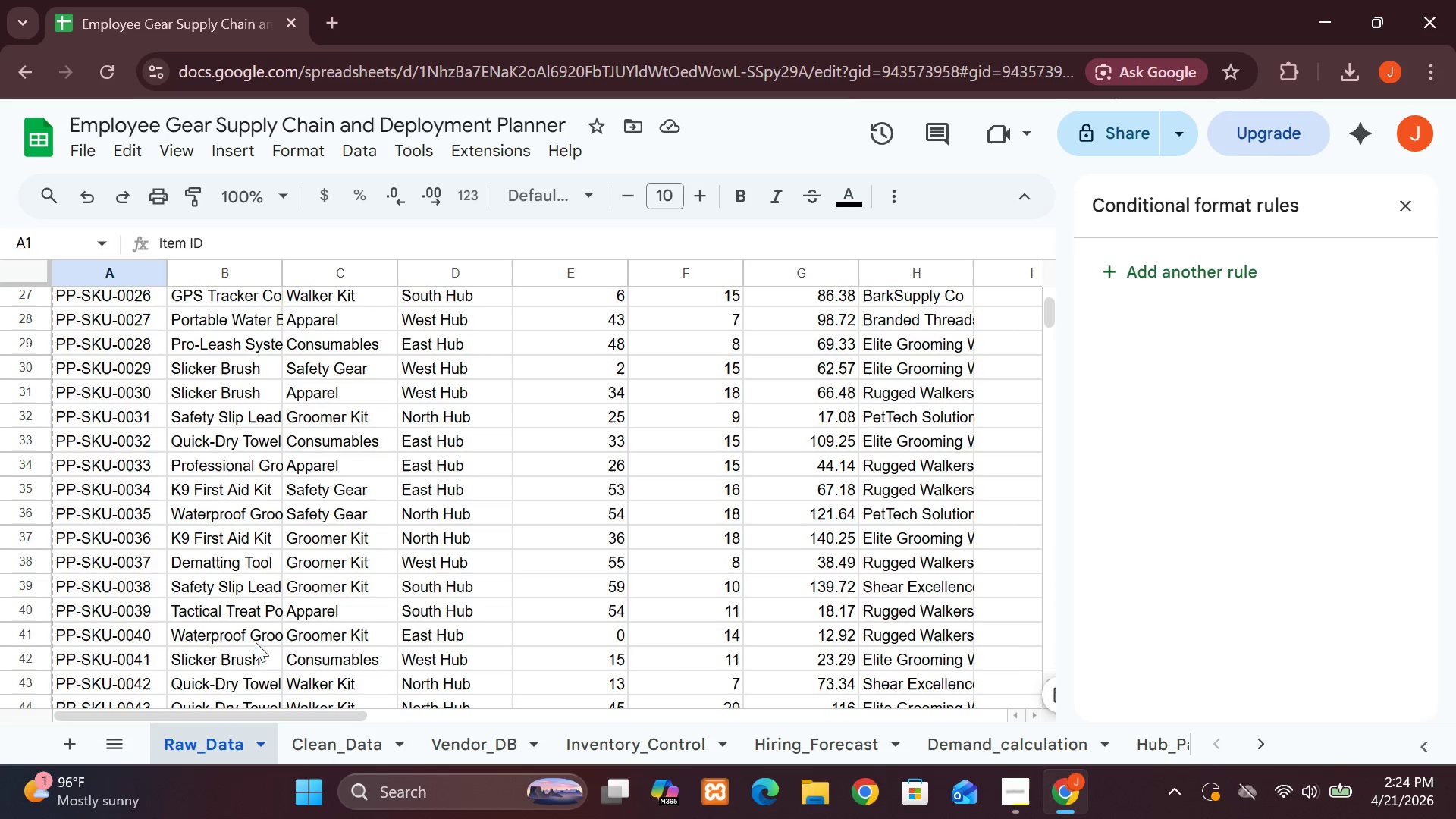 
wait(16.02)
 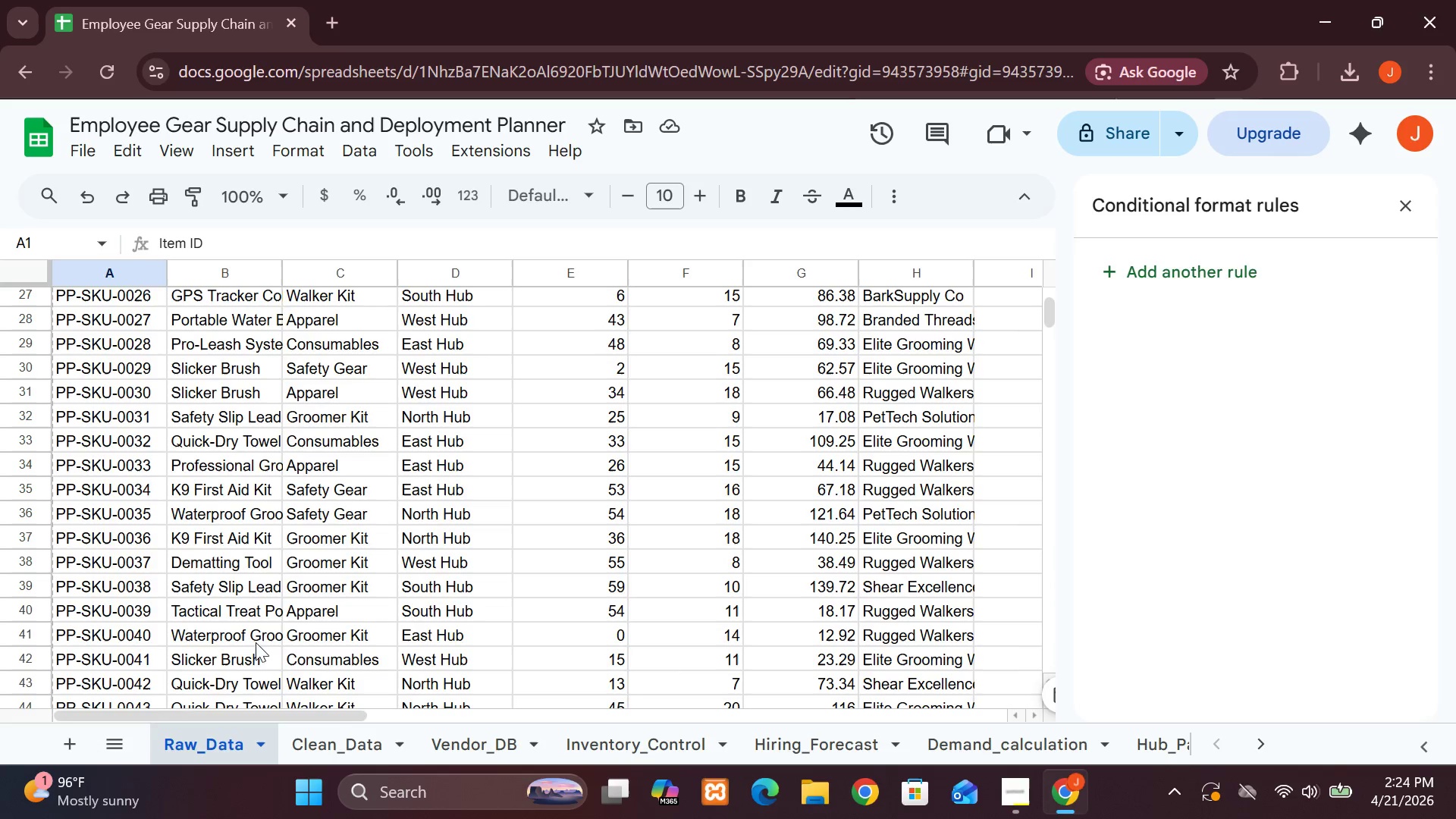 
left_click([782, 733])
 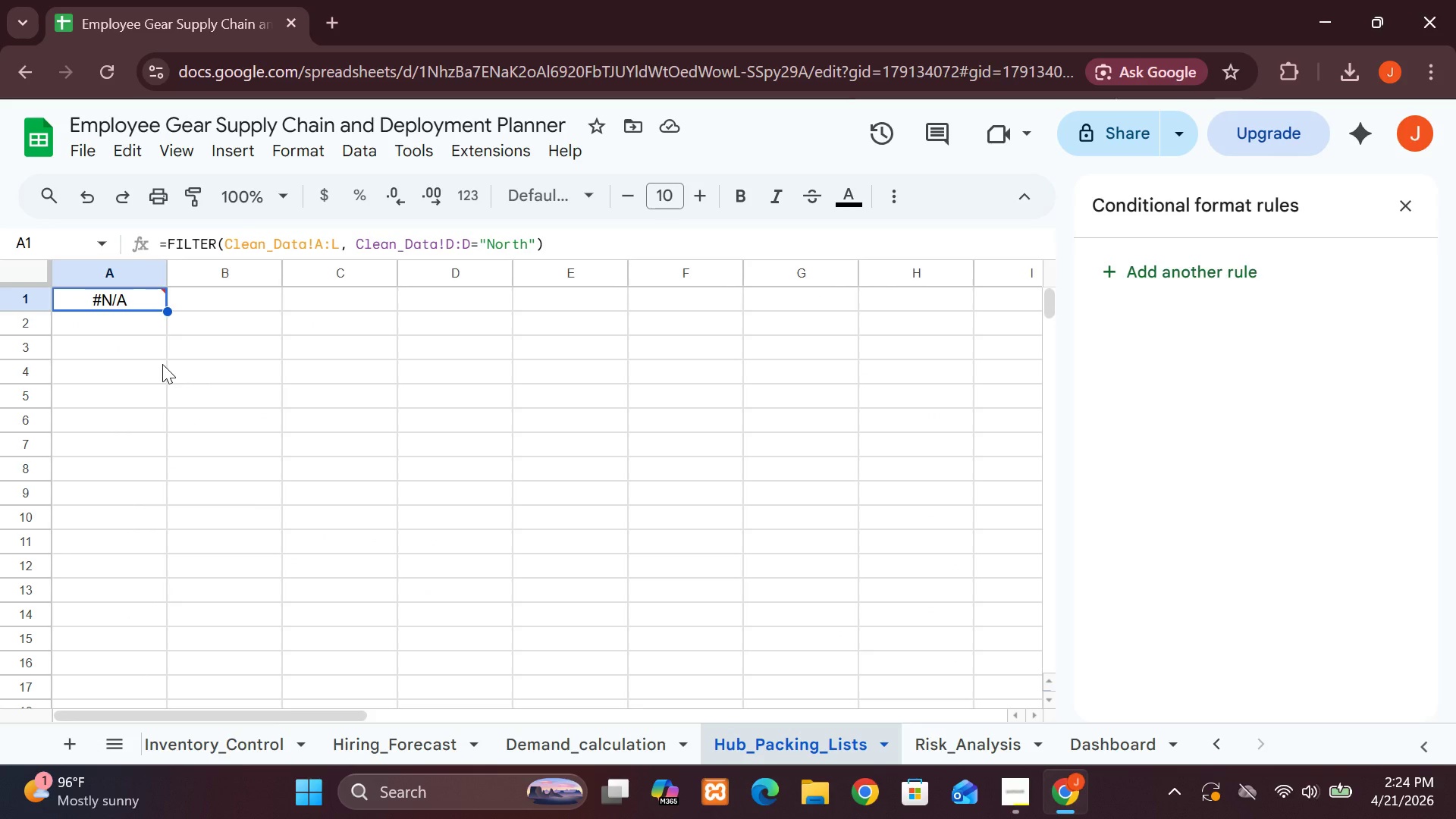 
left_click([162, 364])
 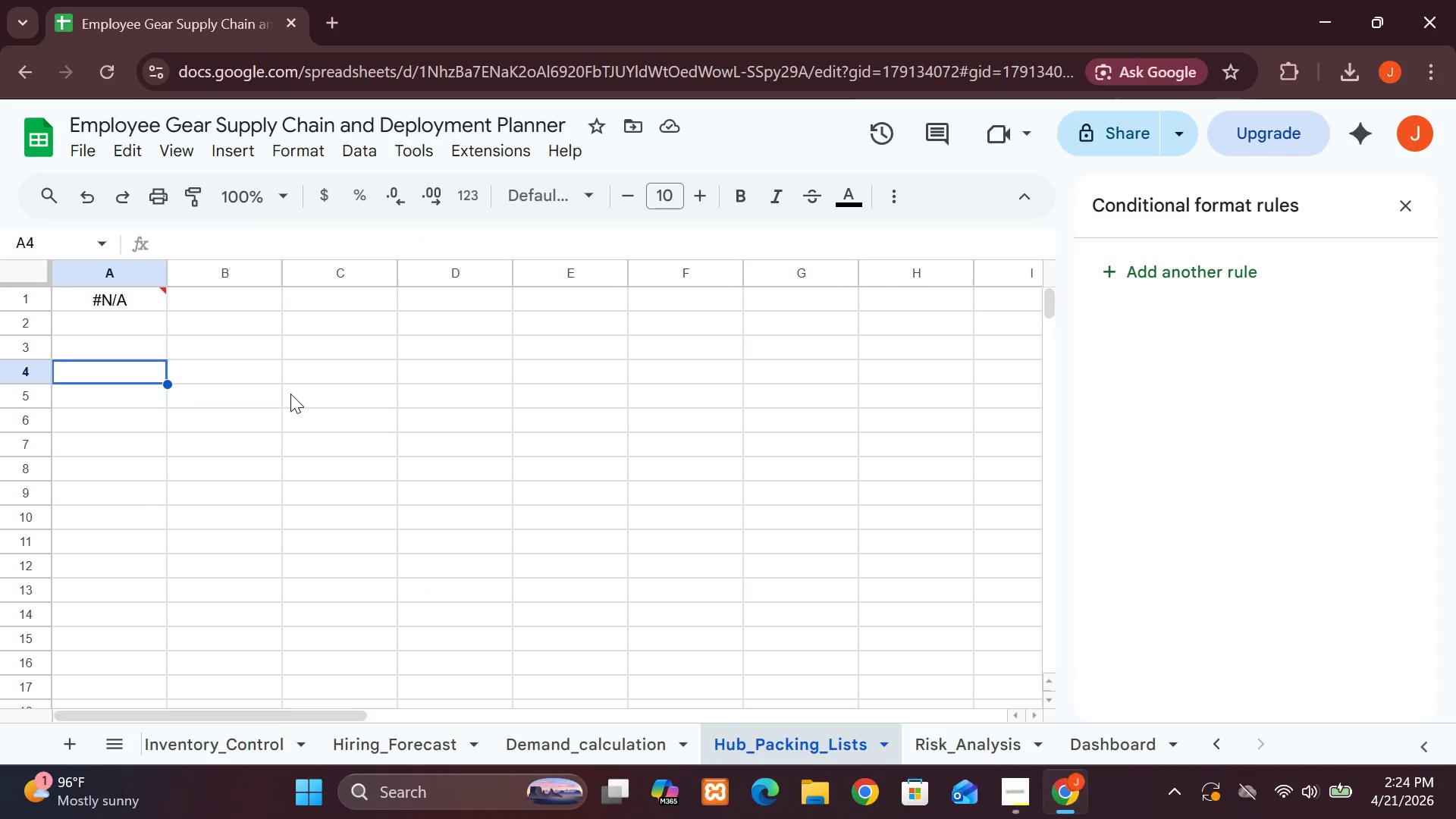 
left_click([290, 394])
 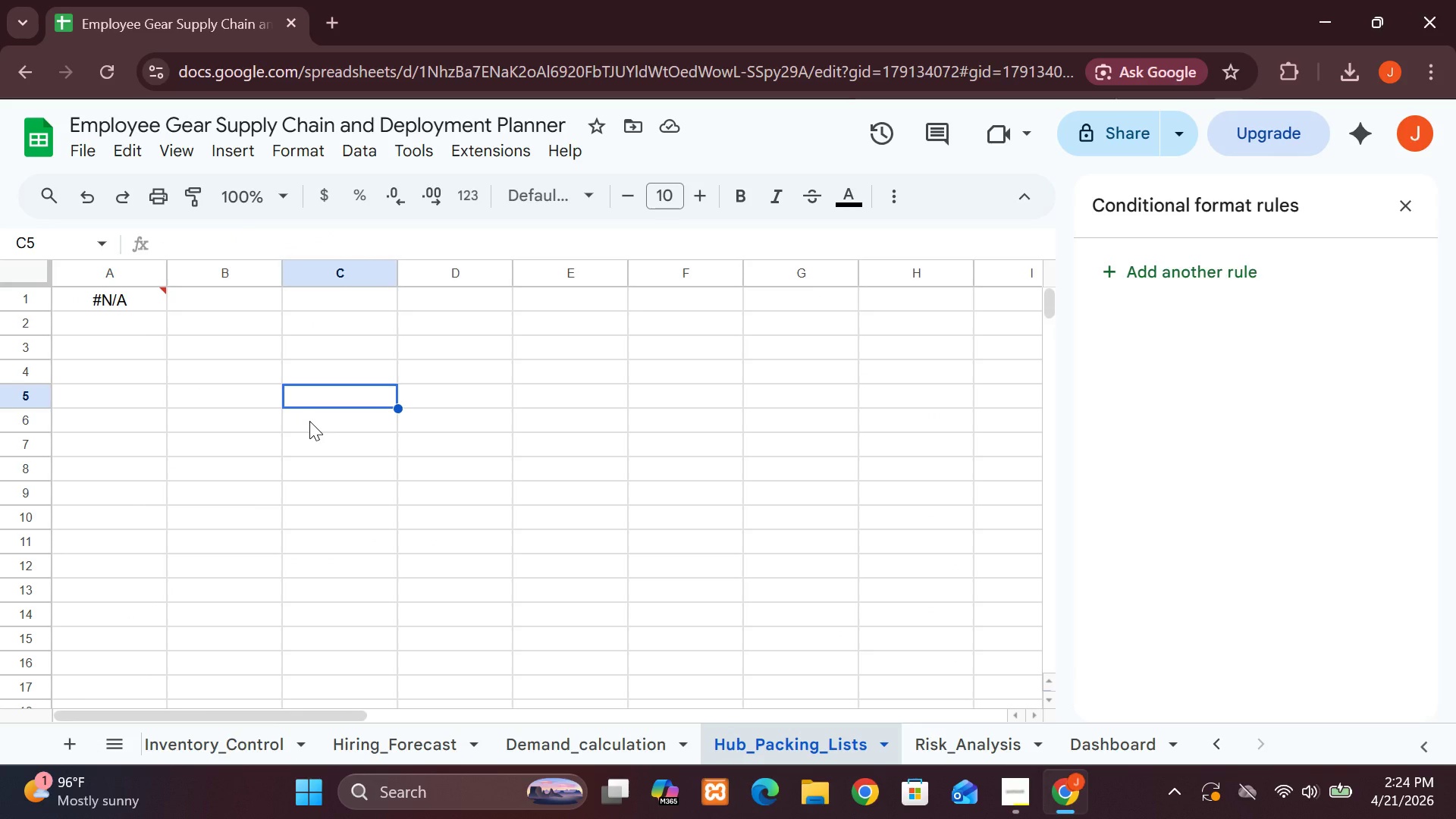 
type(==)
key(Backspace)
type(UNO)
key(Backspace)
type(IQY)
key(Backspace)
type(UE)
 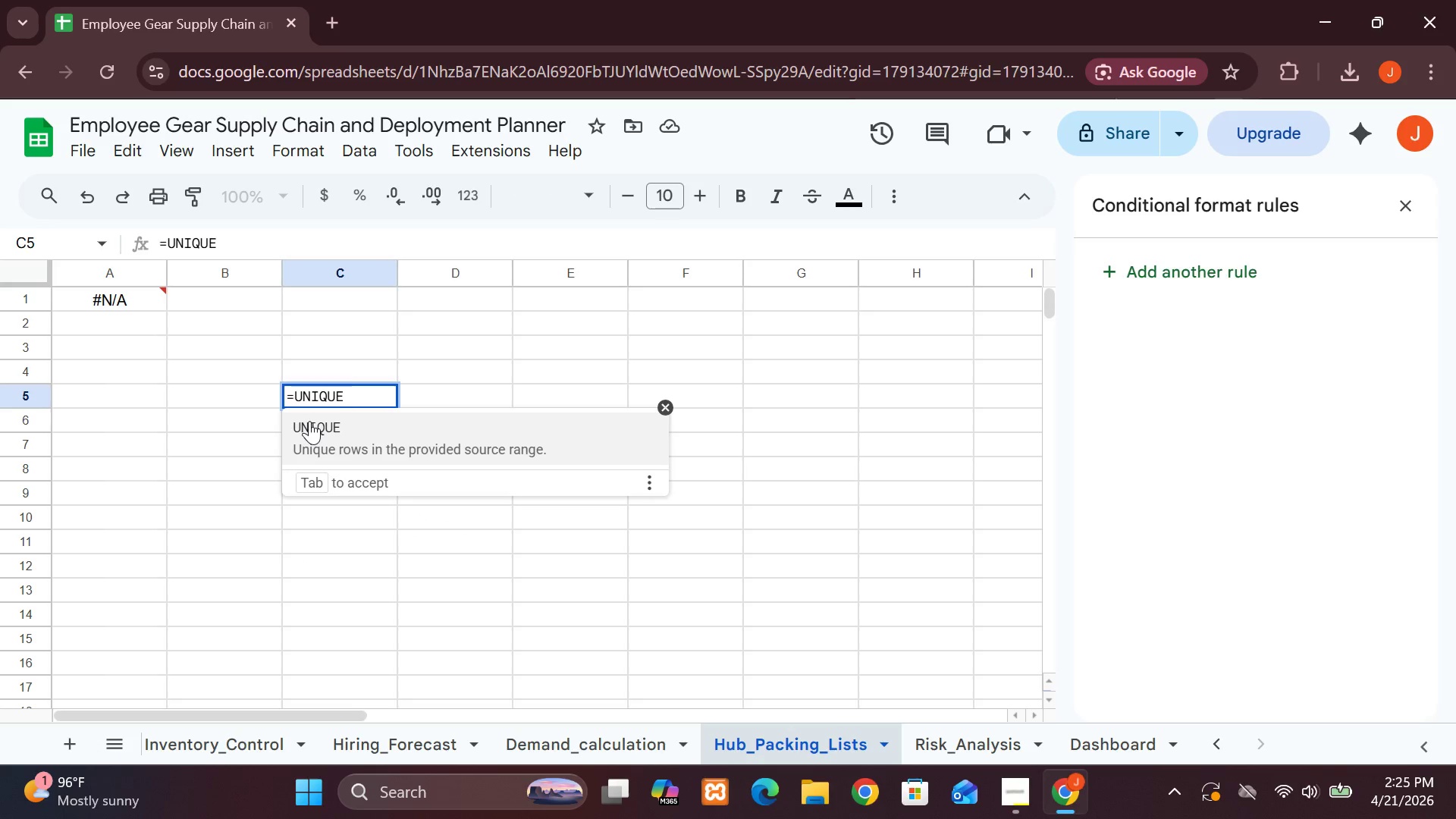 
left_click([309, 421])
 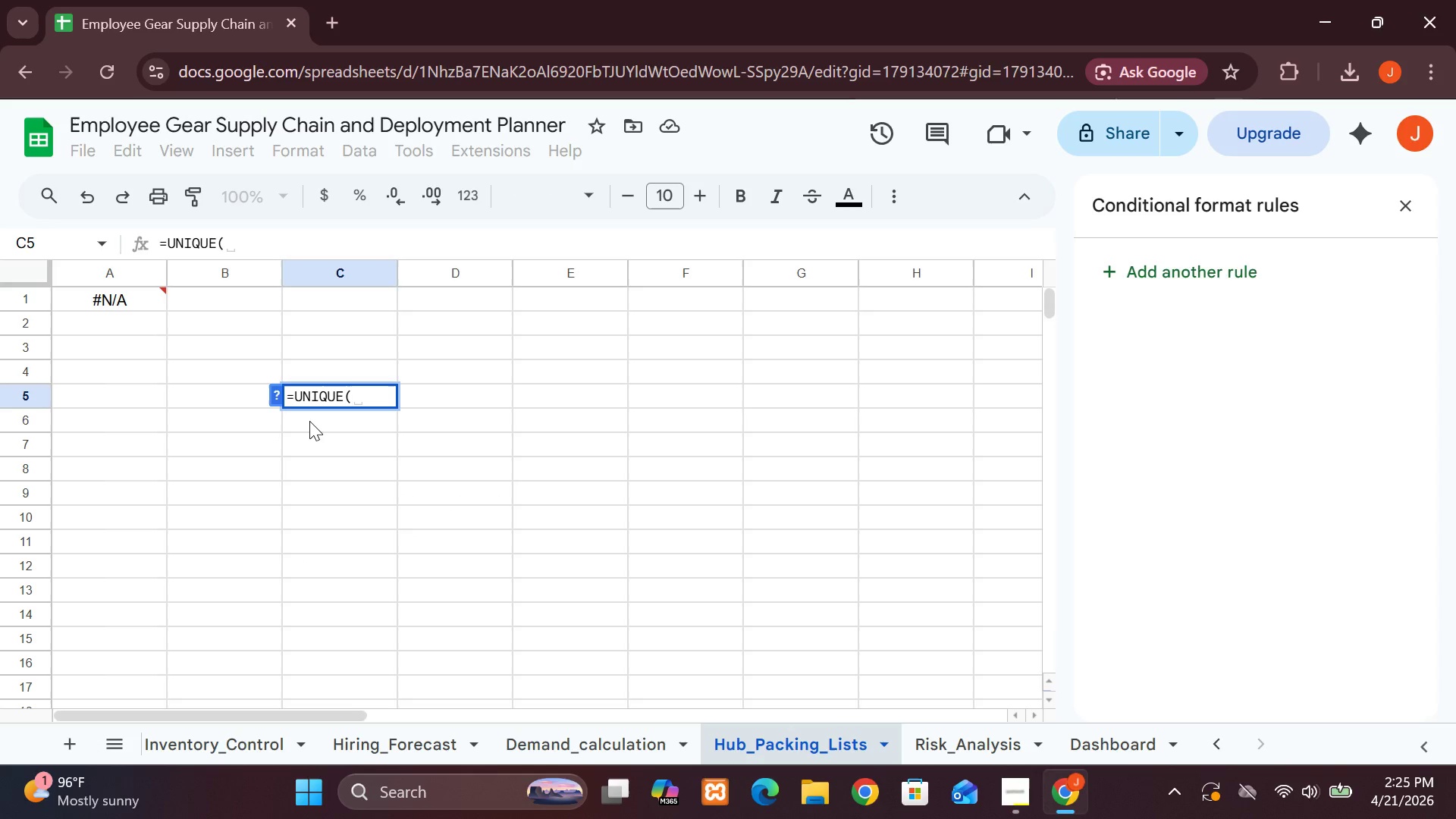 
key(Shift+Space)
 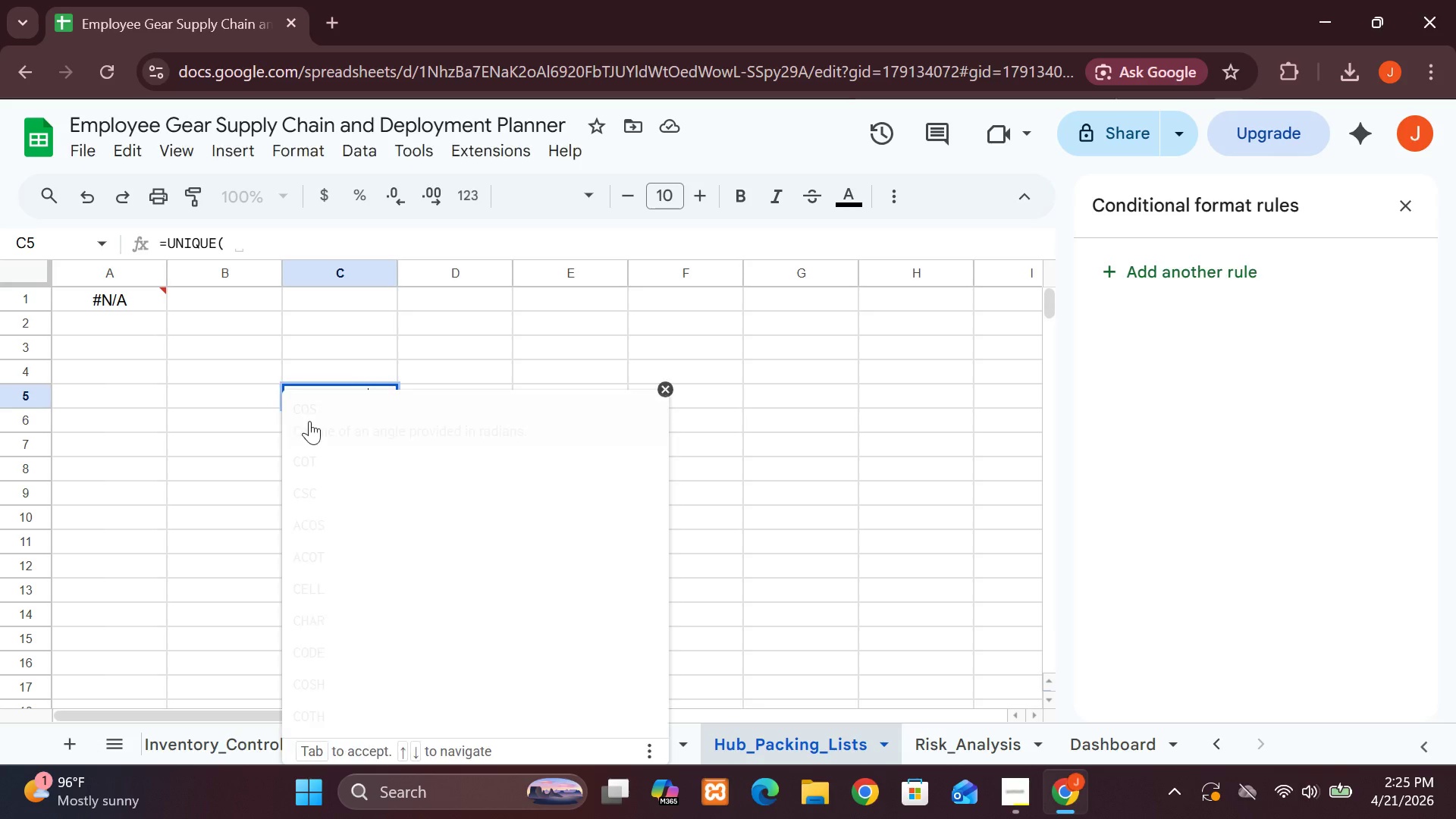 
key(Shift+C)
 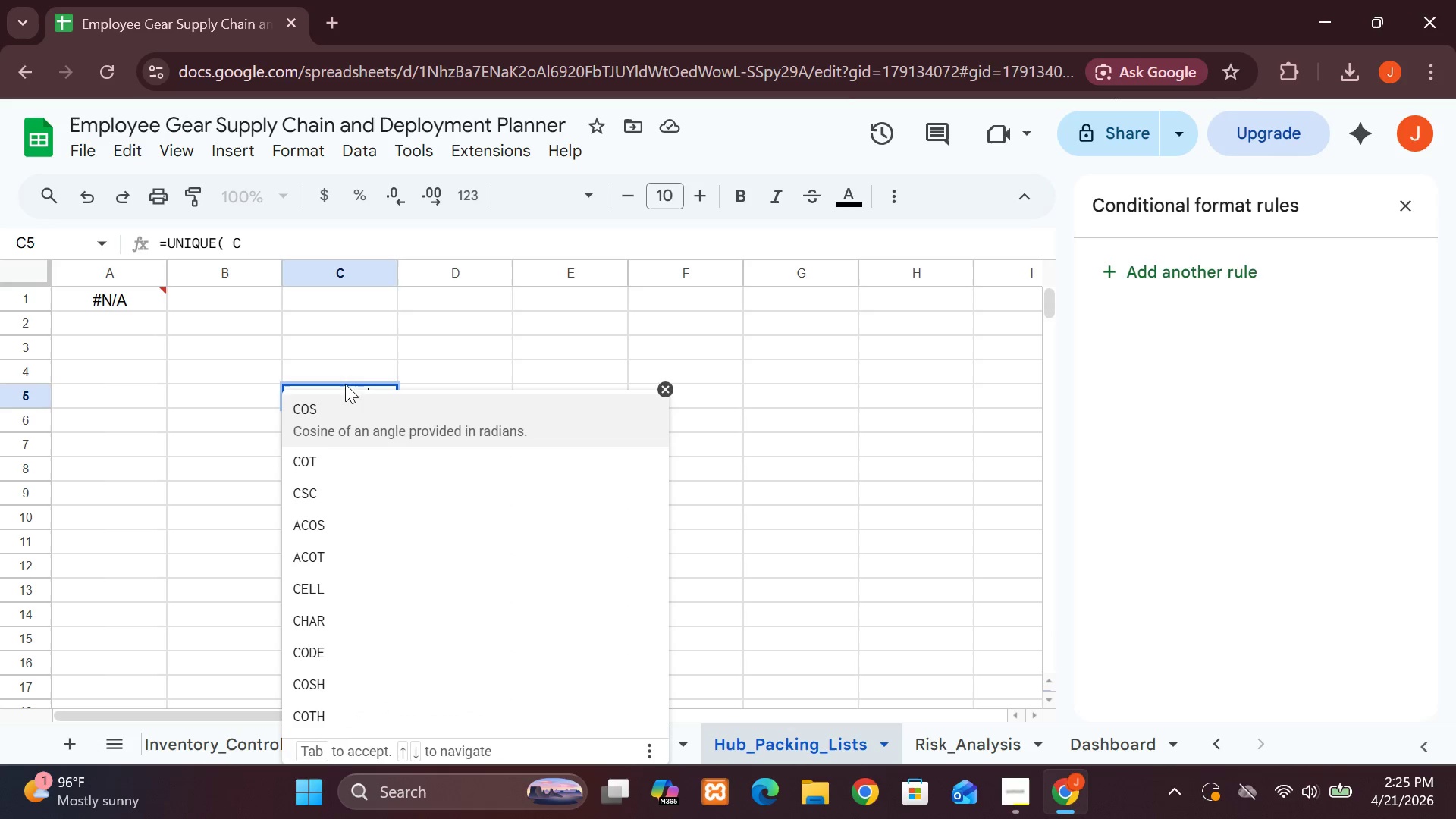 
left_click([382, 357])
 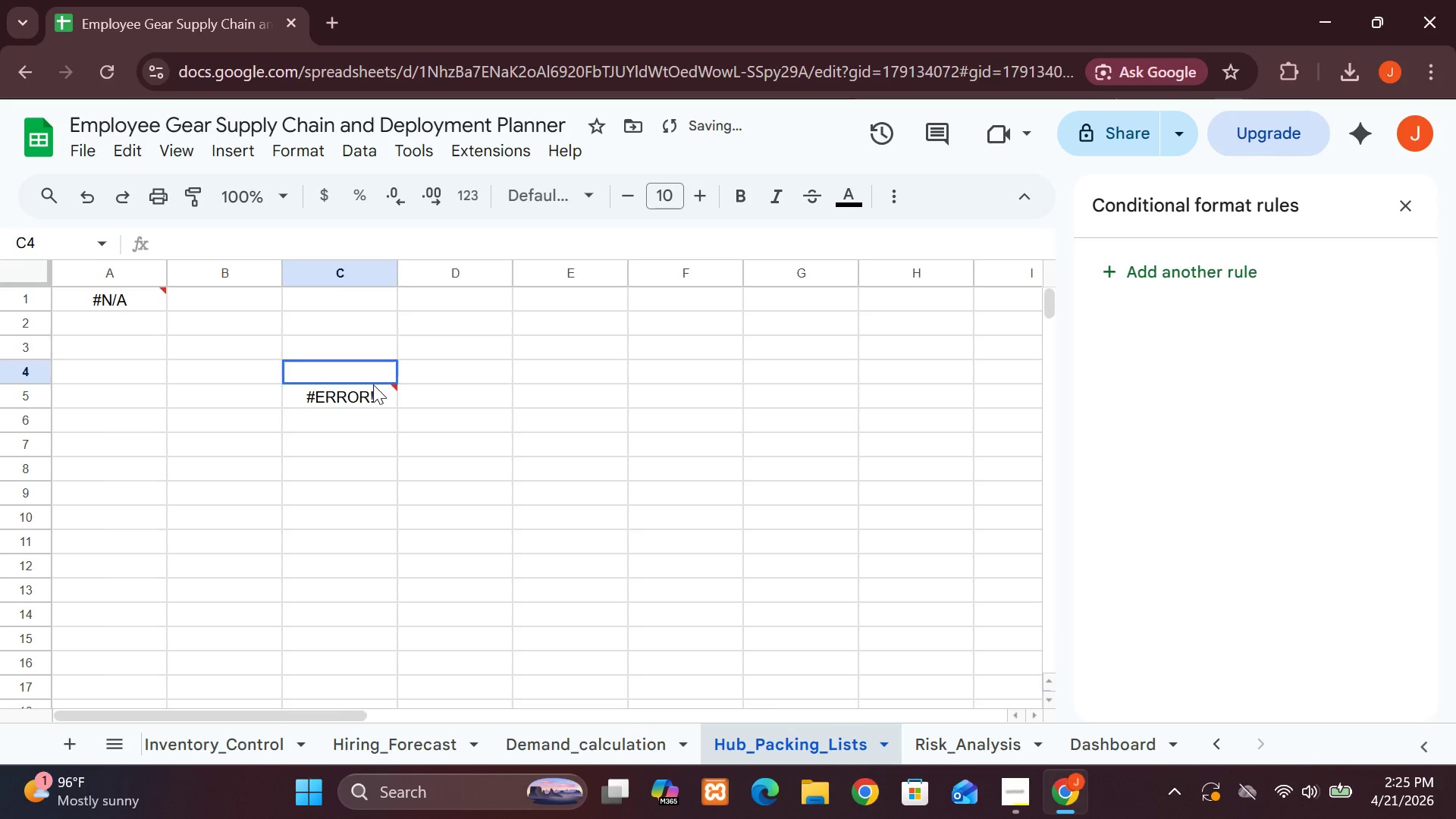 
double_click([373, 384])
 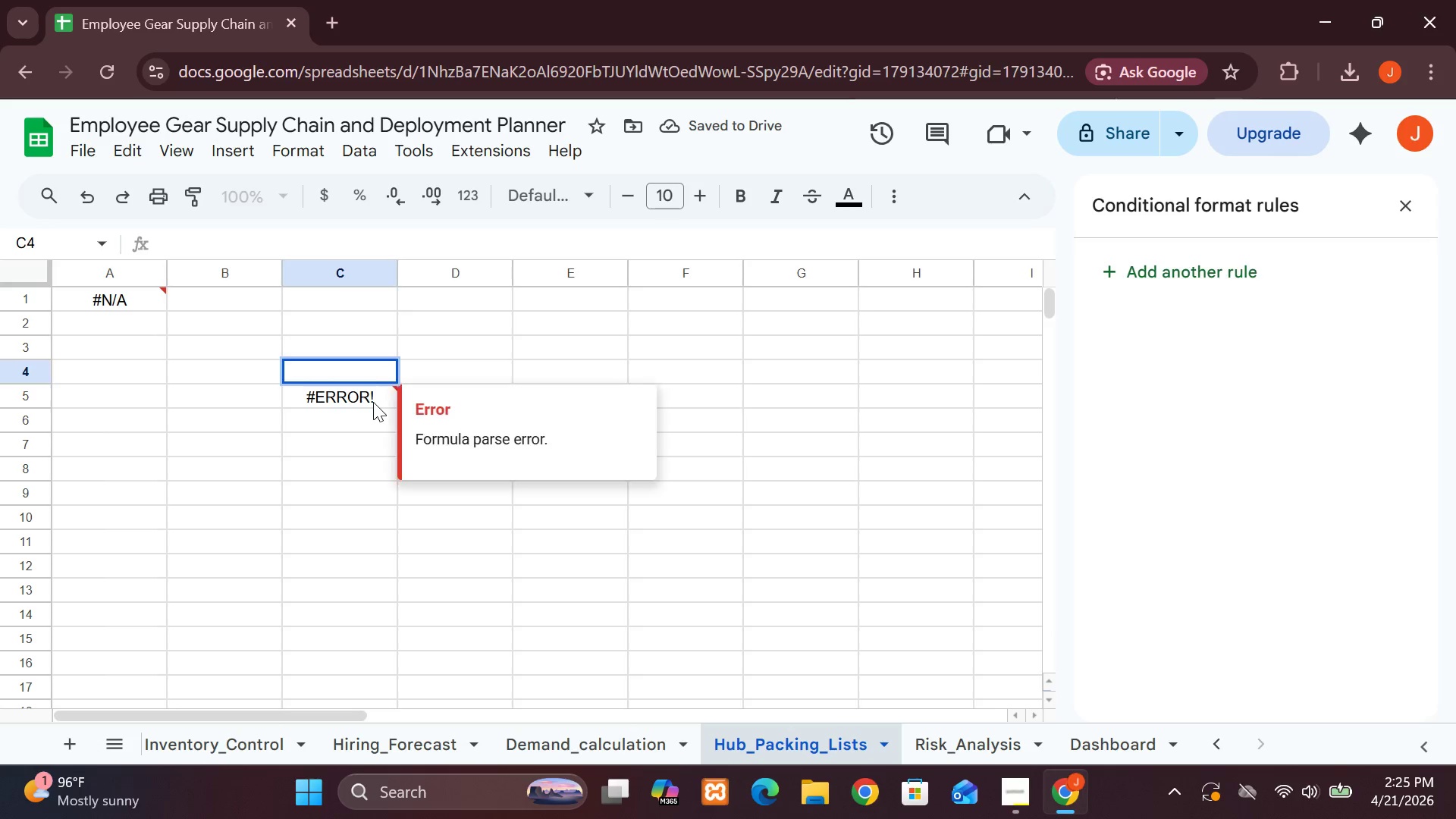 
double_click([373, 402])
 